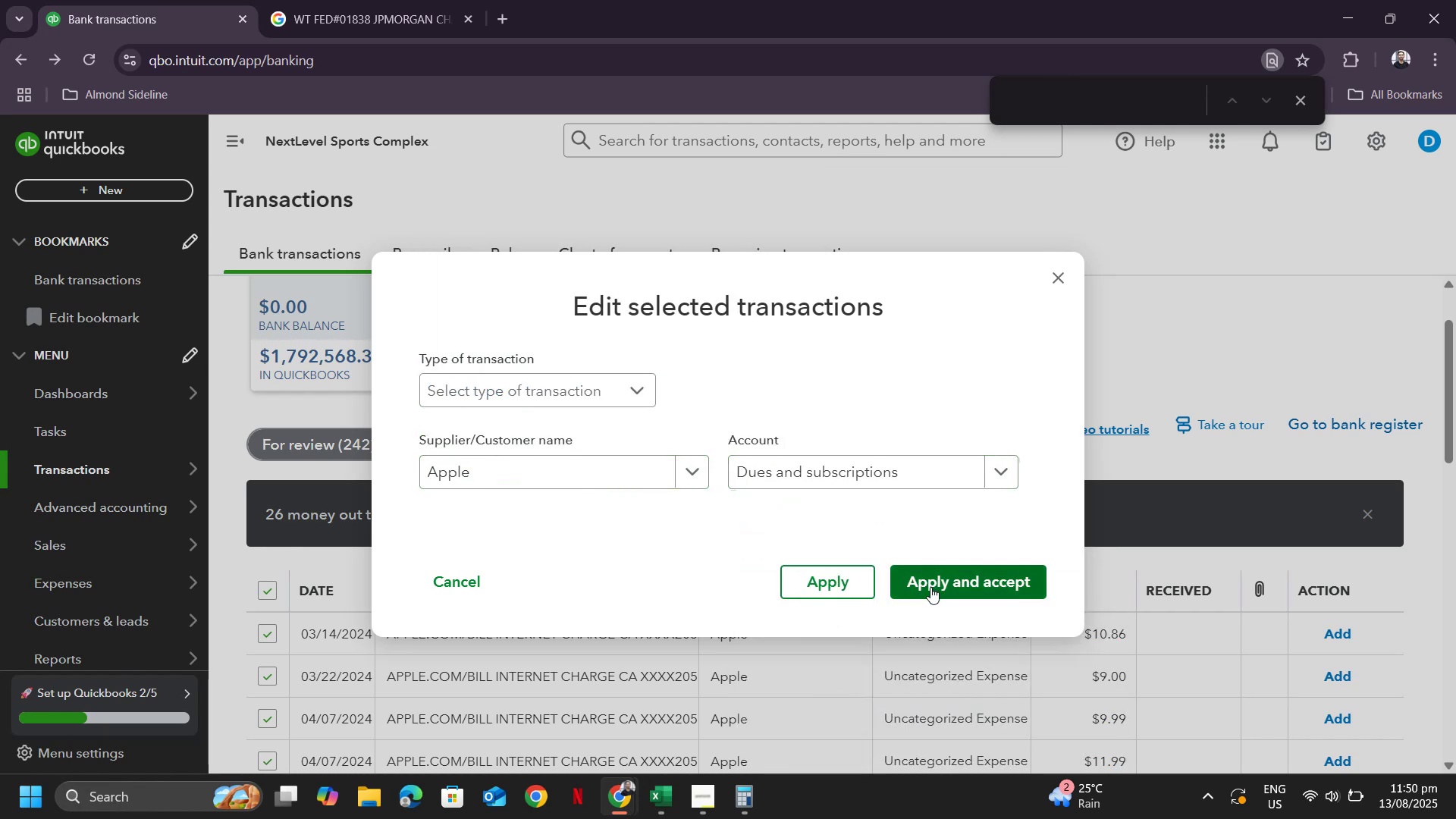 
left_click([930, 587])
 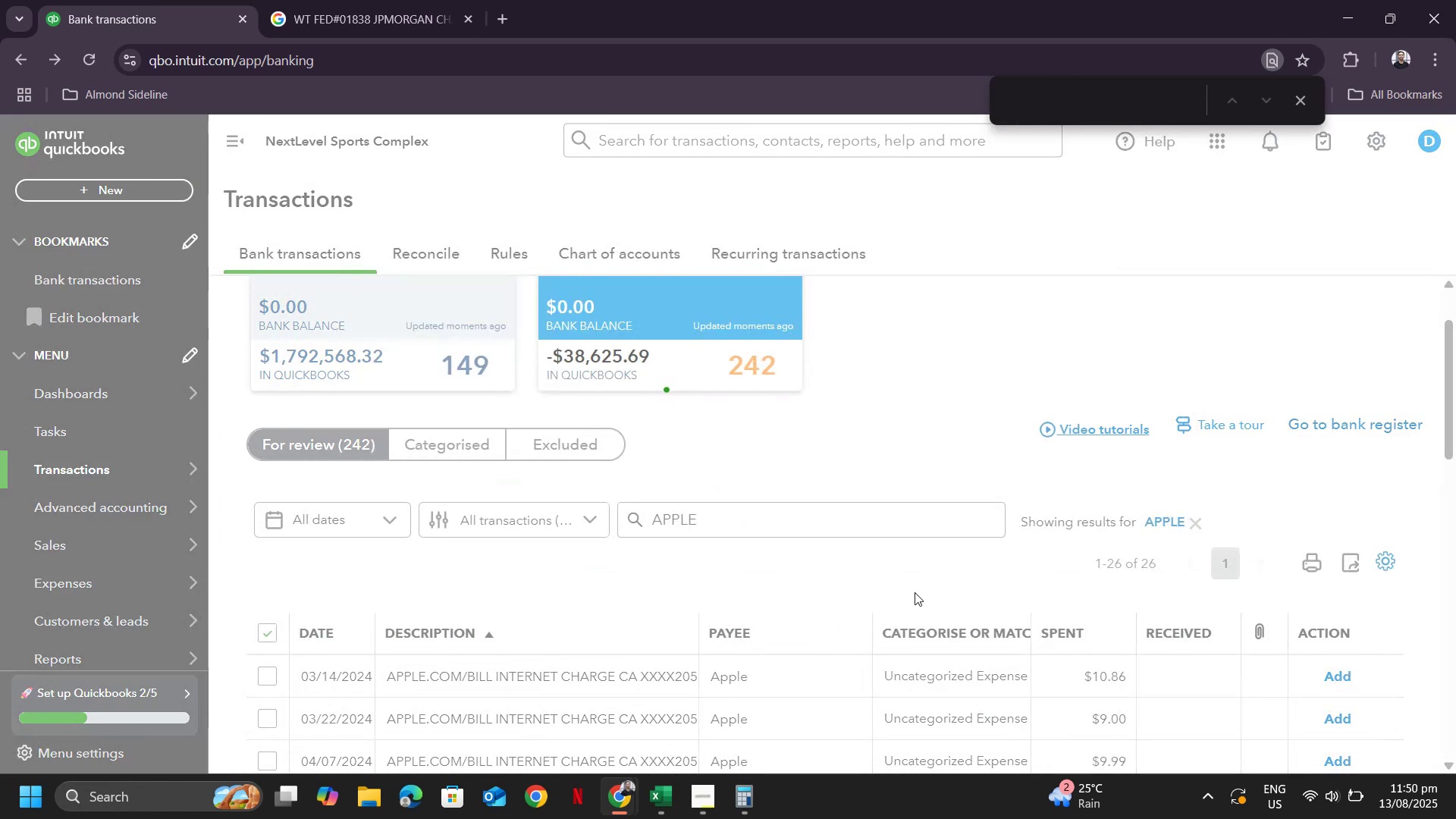 
scroll: coordinate [980, 560], scroll_direction: down, amount: 3.0
 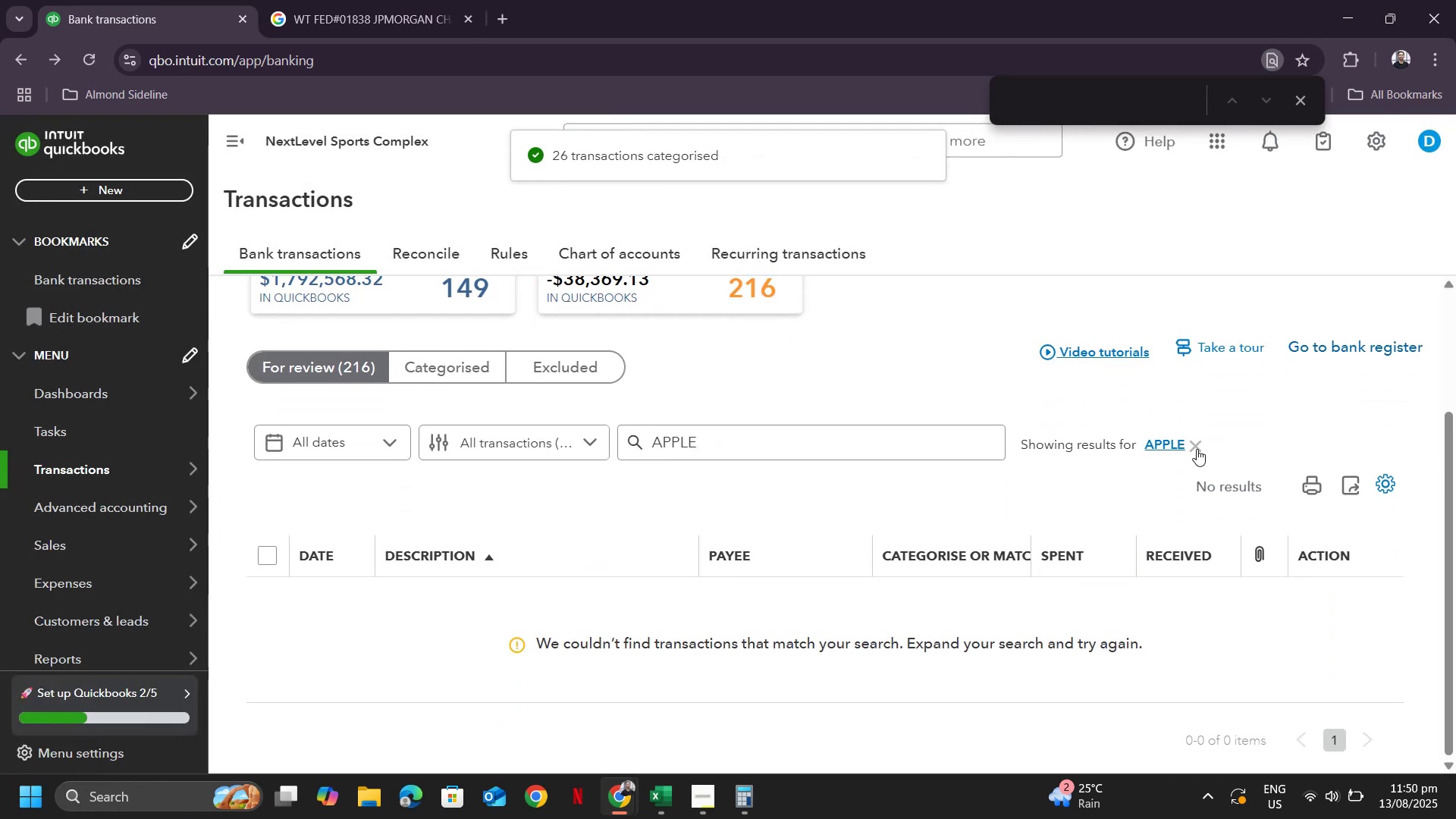 
left_click([1197, 449])
 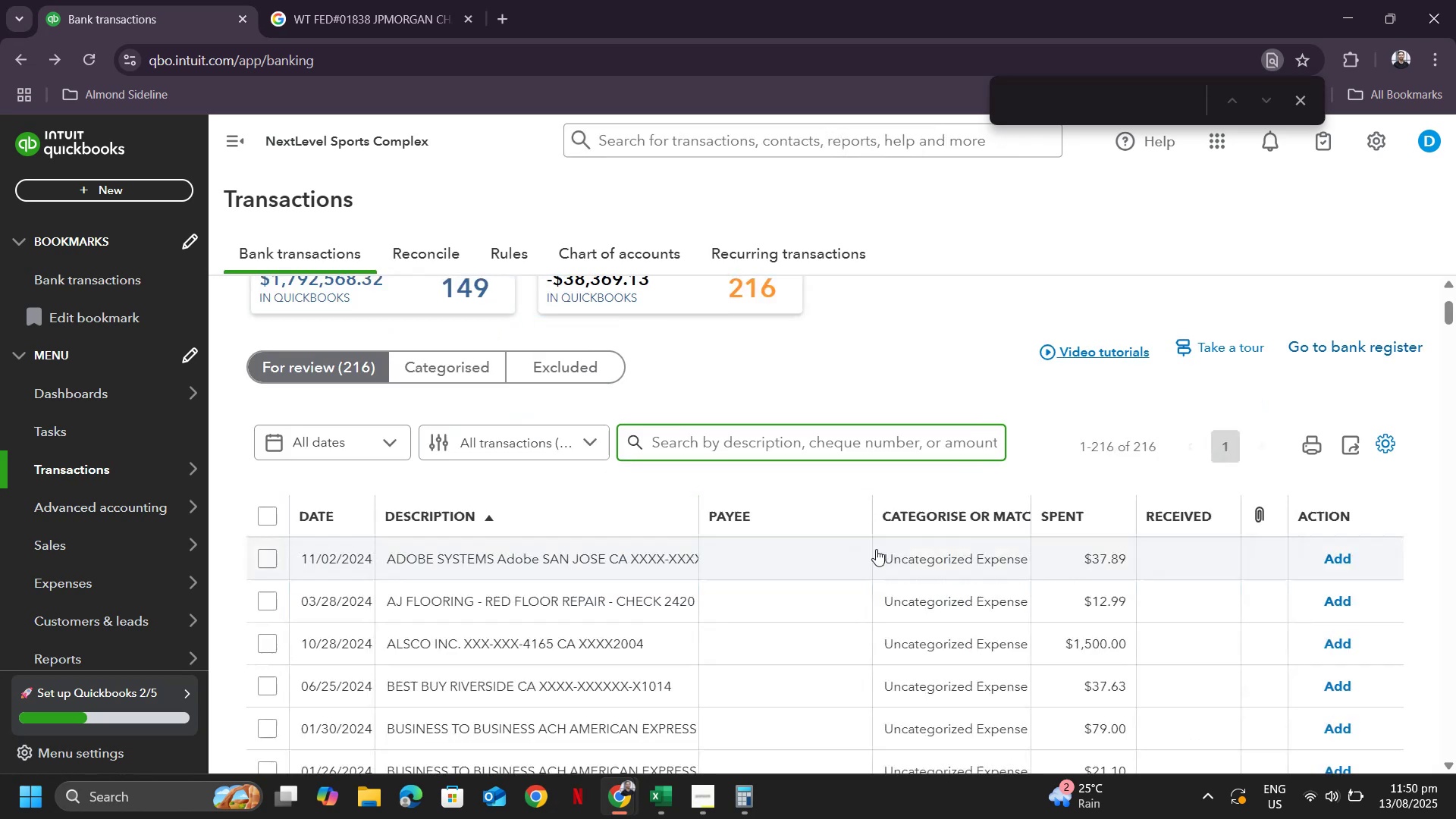 
scroll: coordinate [815, 543], scroll_direction: down, amount: 3.0
 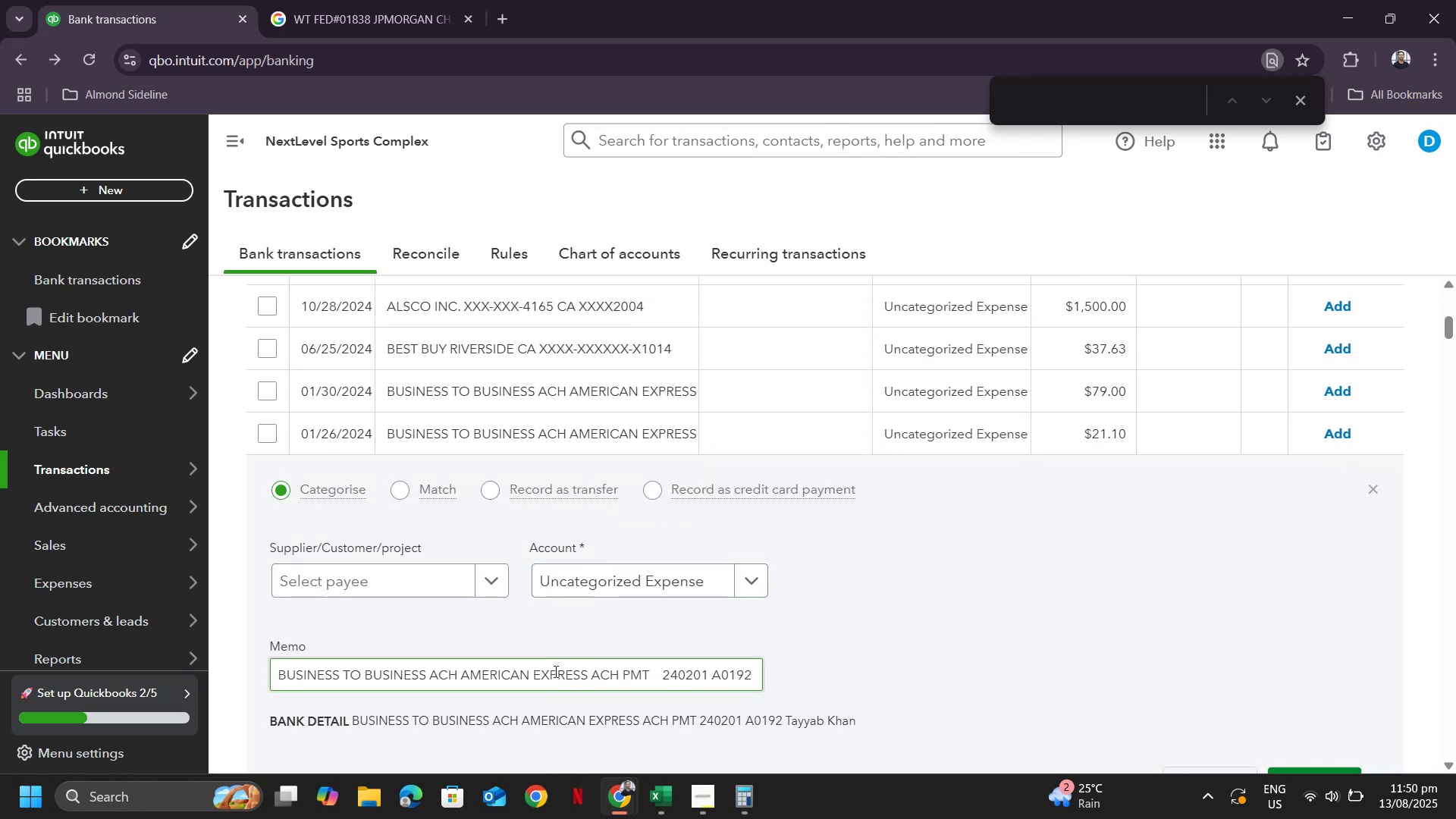 
wait(5.15)
 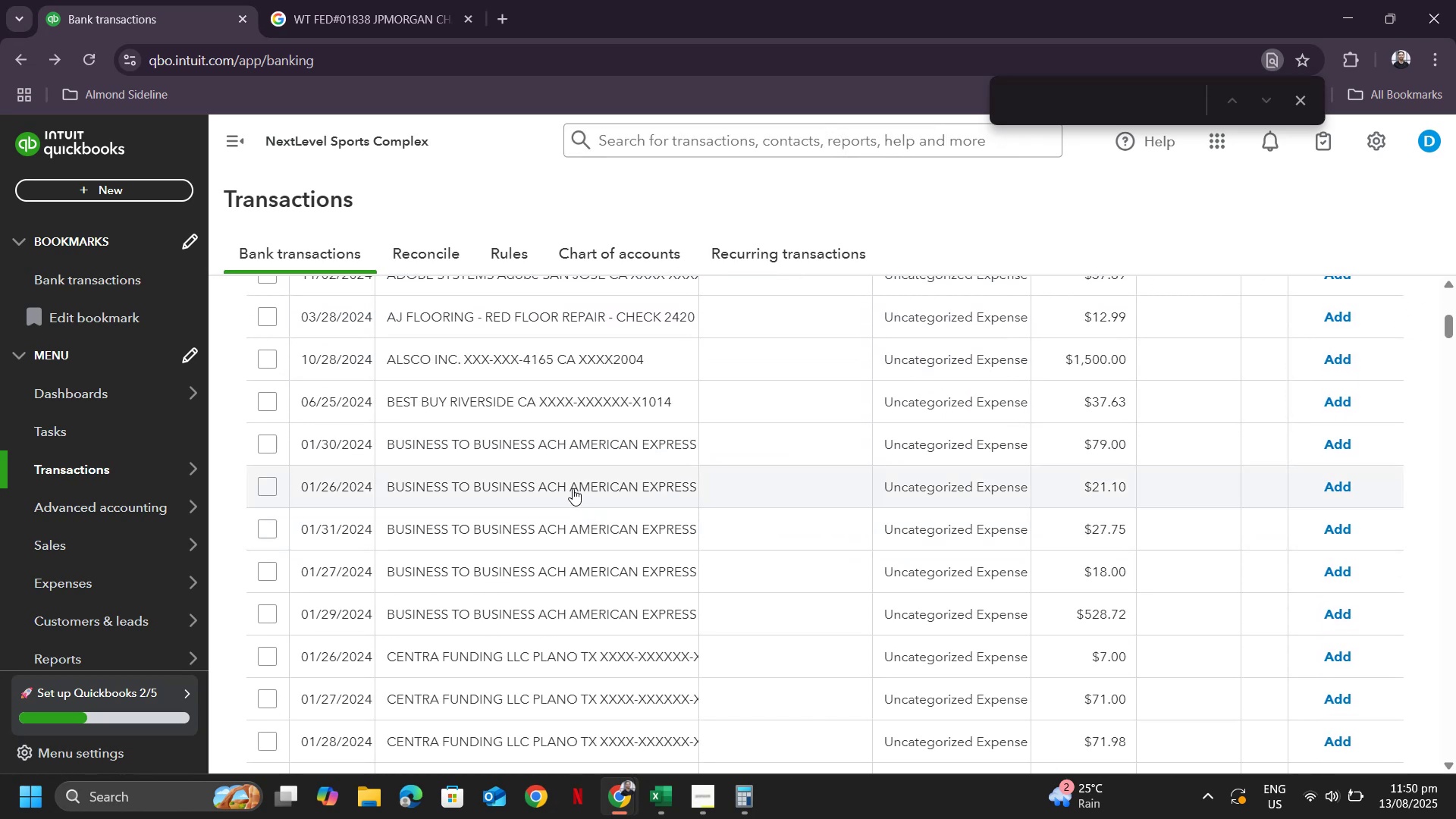 
left_click_drag(start_coordinate=[461, 676], to_coordinate=[585, 667])
 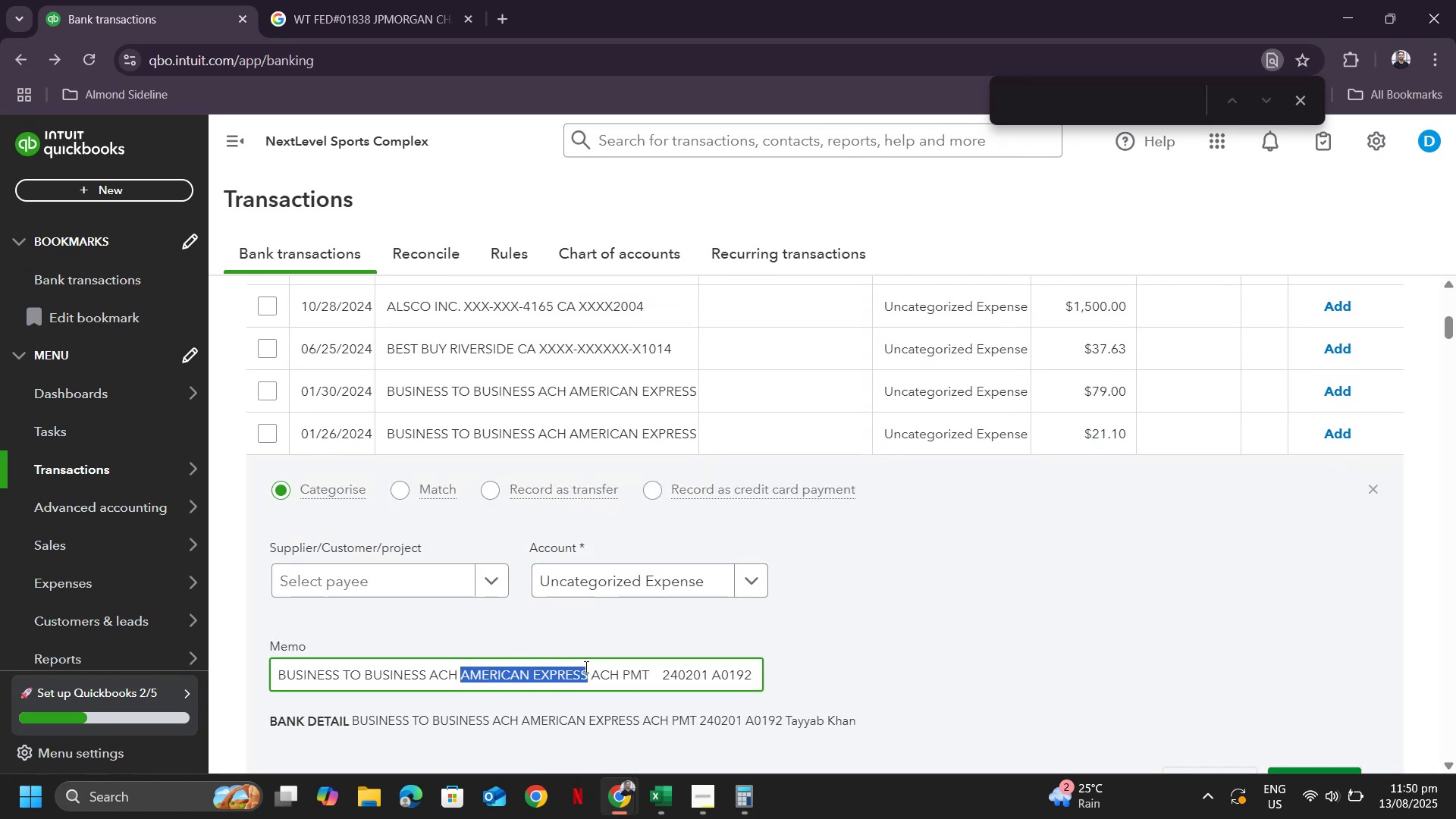 
key(Control+ControlLeft)
 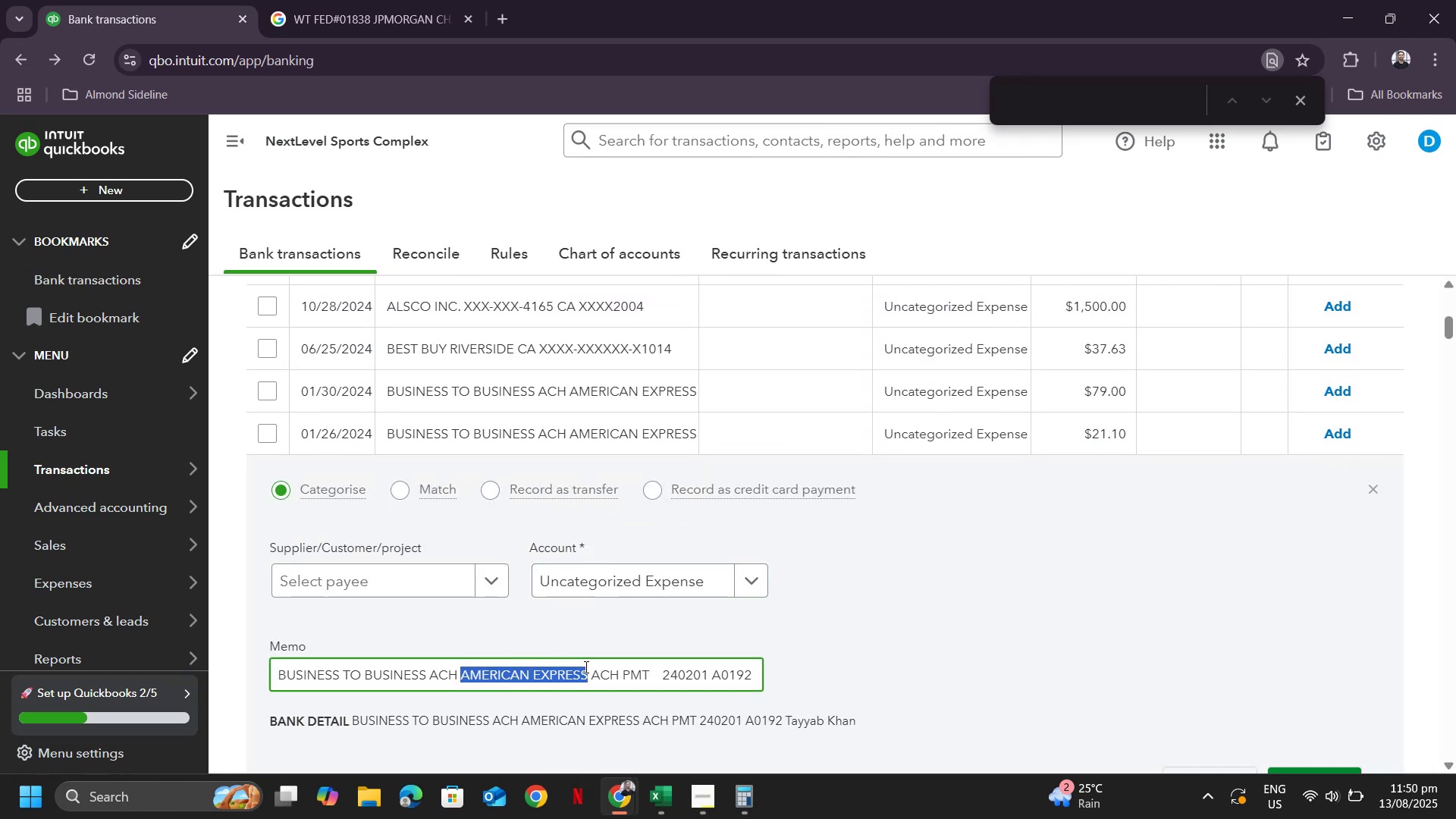 
key(Control+C)
 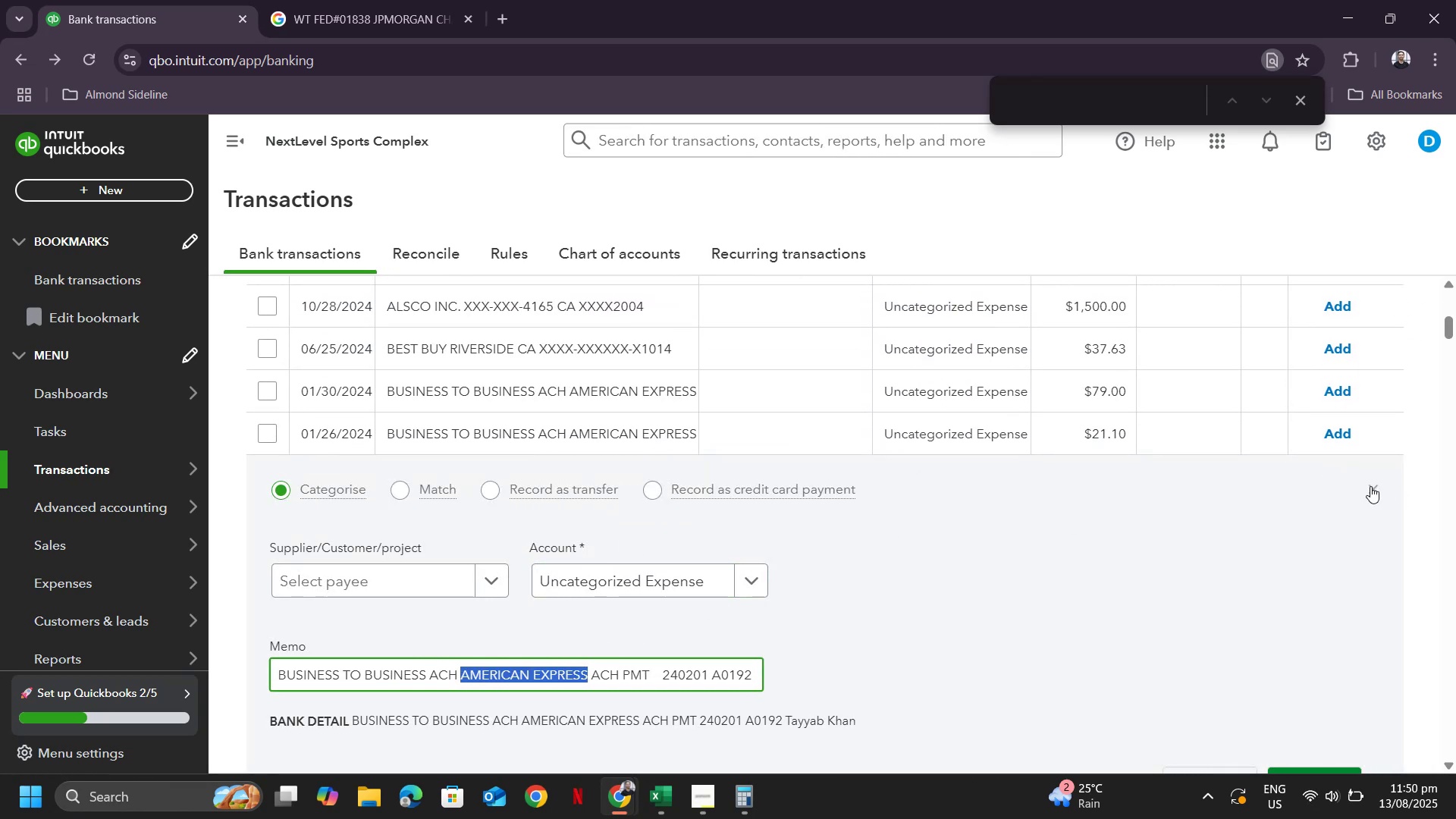 
left_click([1373, 486])
 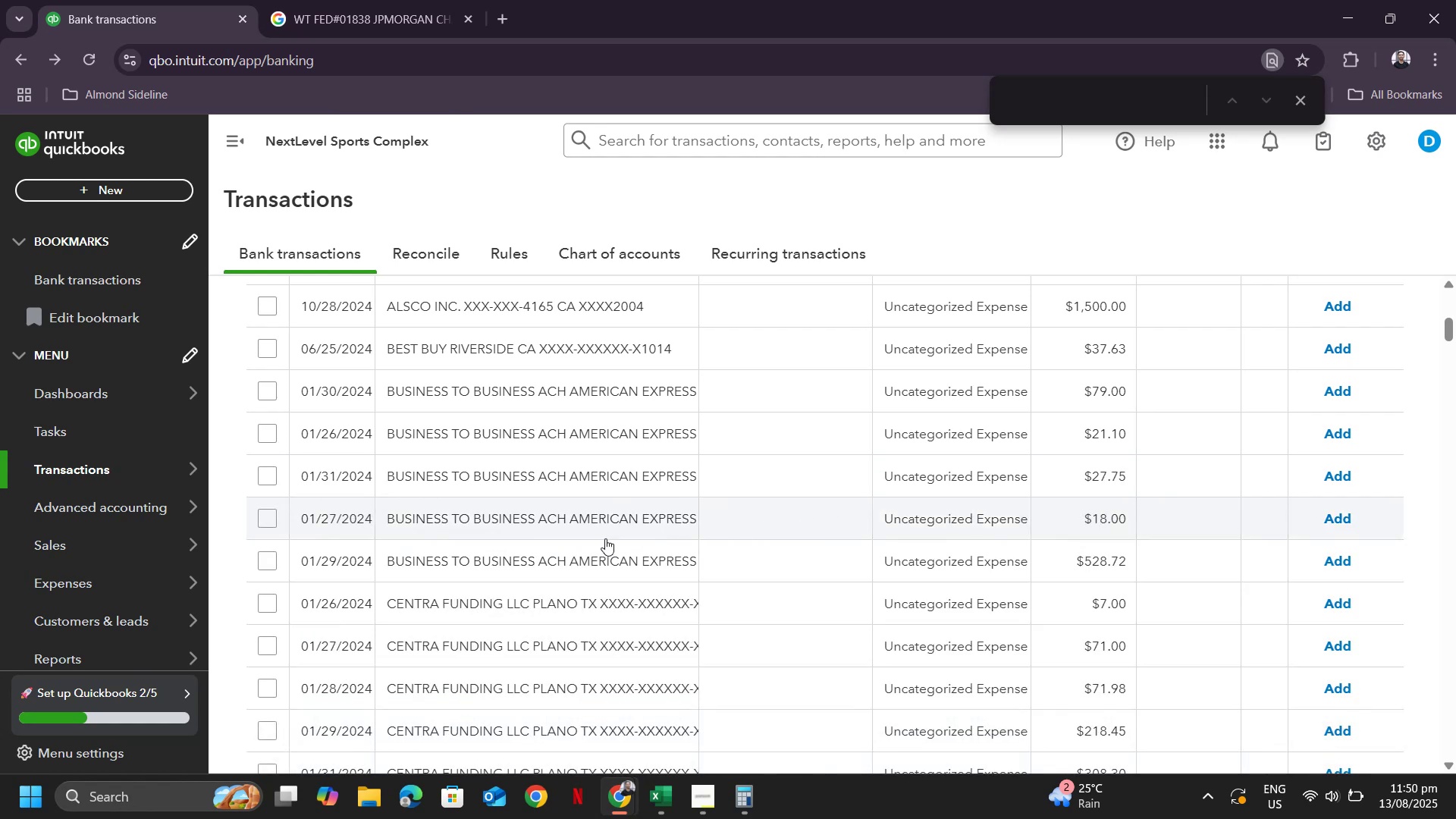 
scroll: coordinate [802, 488], scroll_direction: up, amount: 4.0
 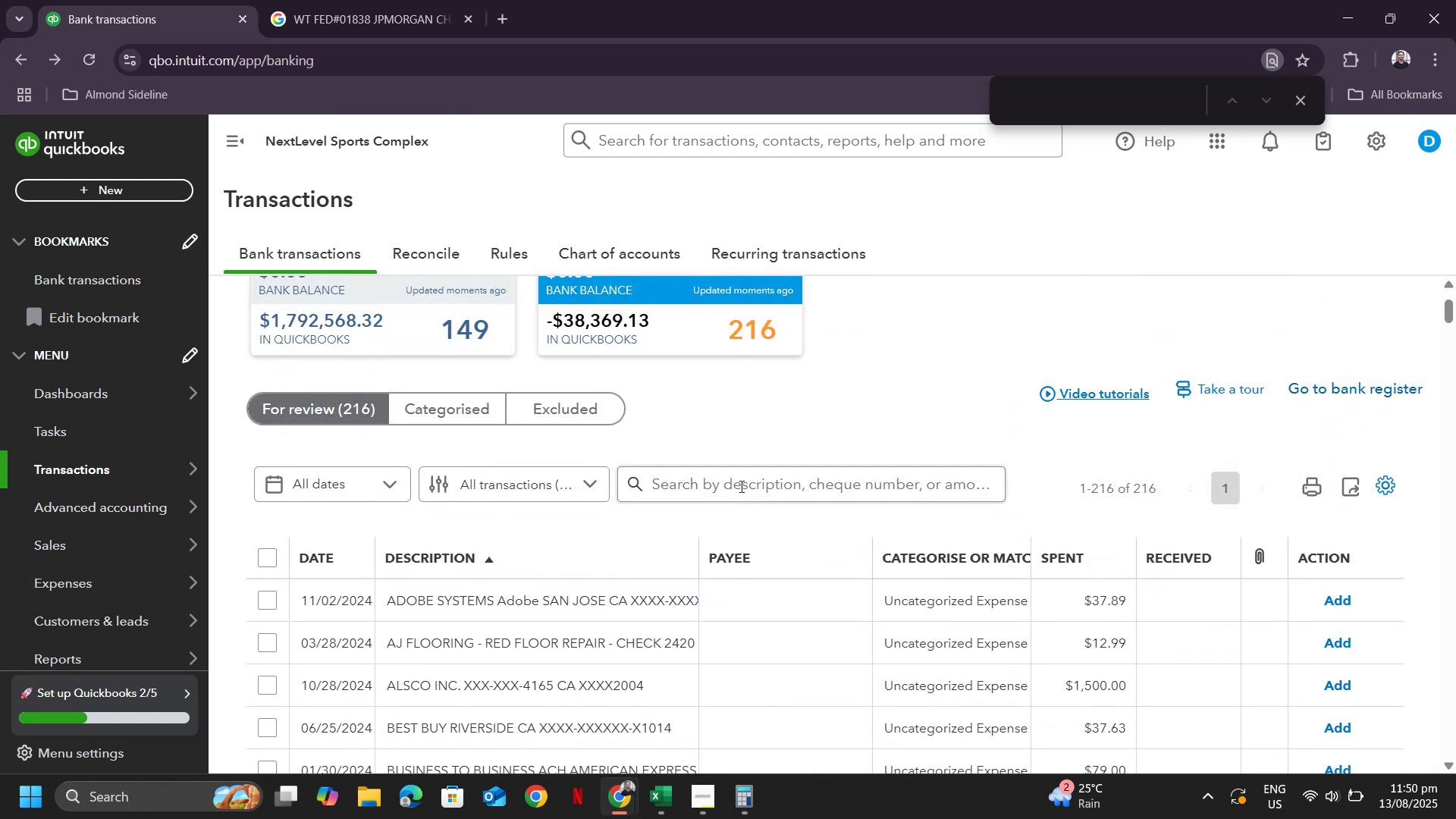 
left_click([740, 485])
 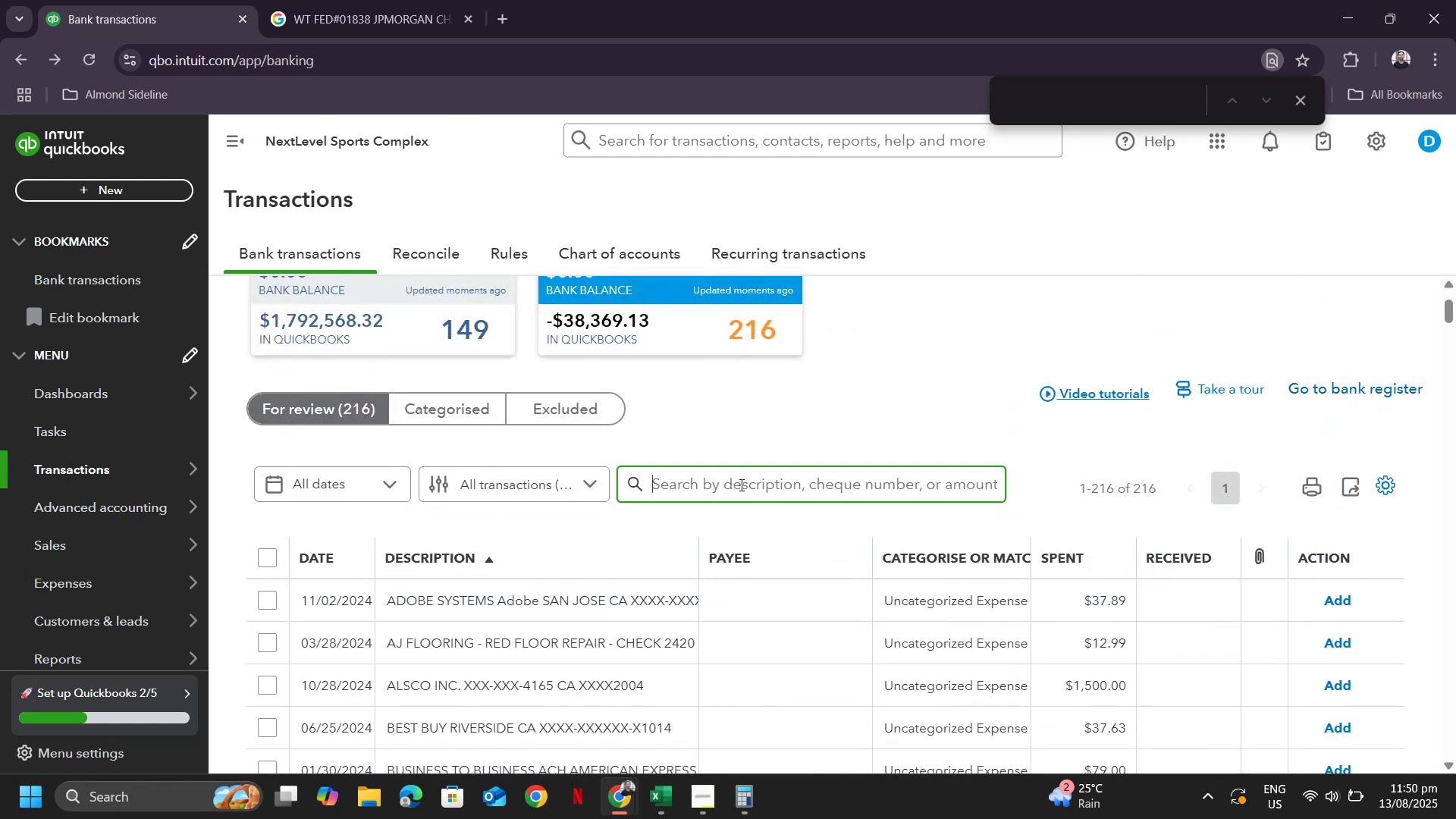 
key(Control+ControlLeft)
 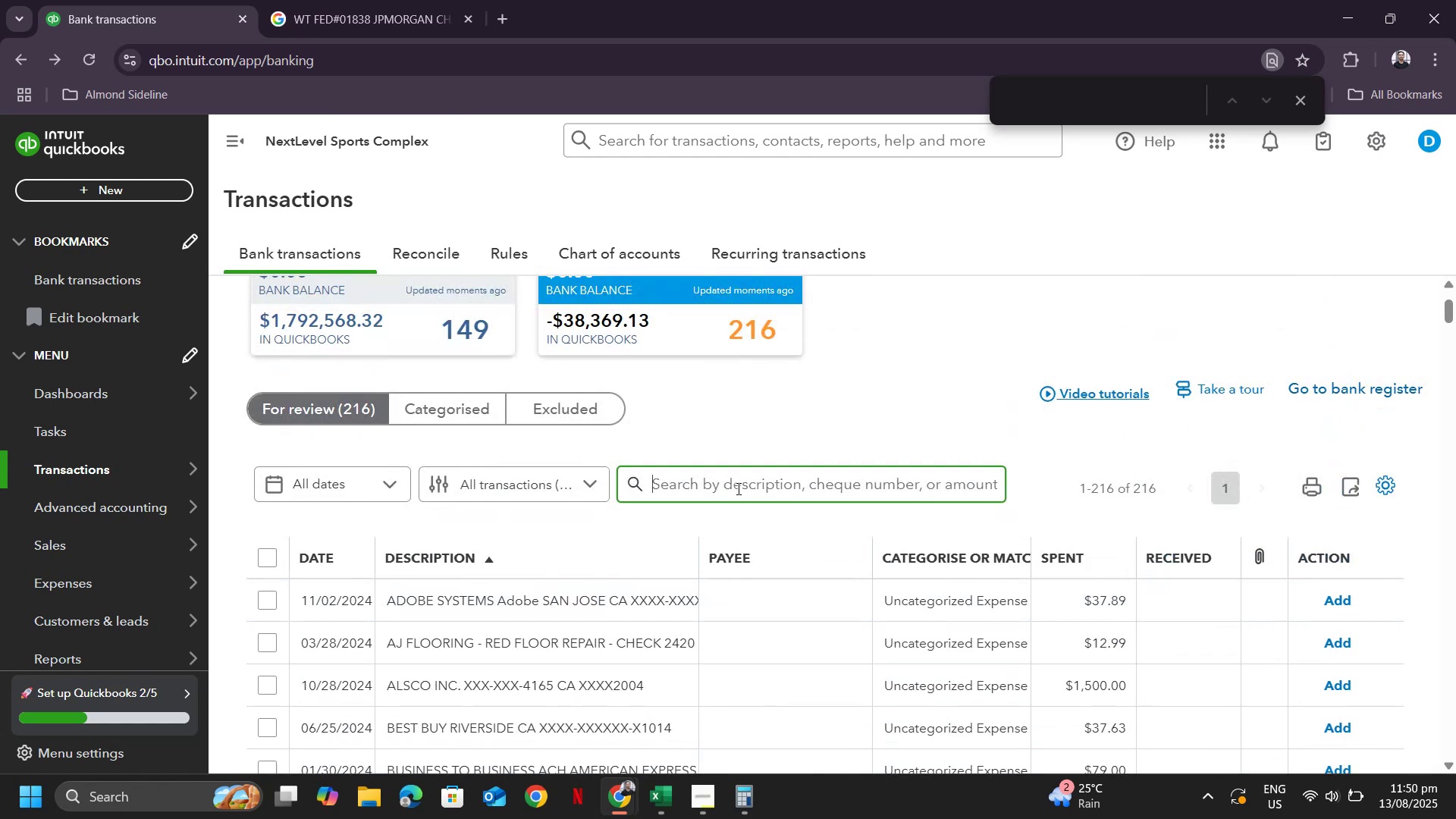 
key(Control+V)
 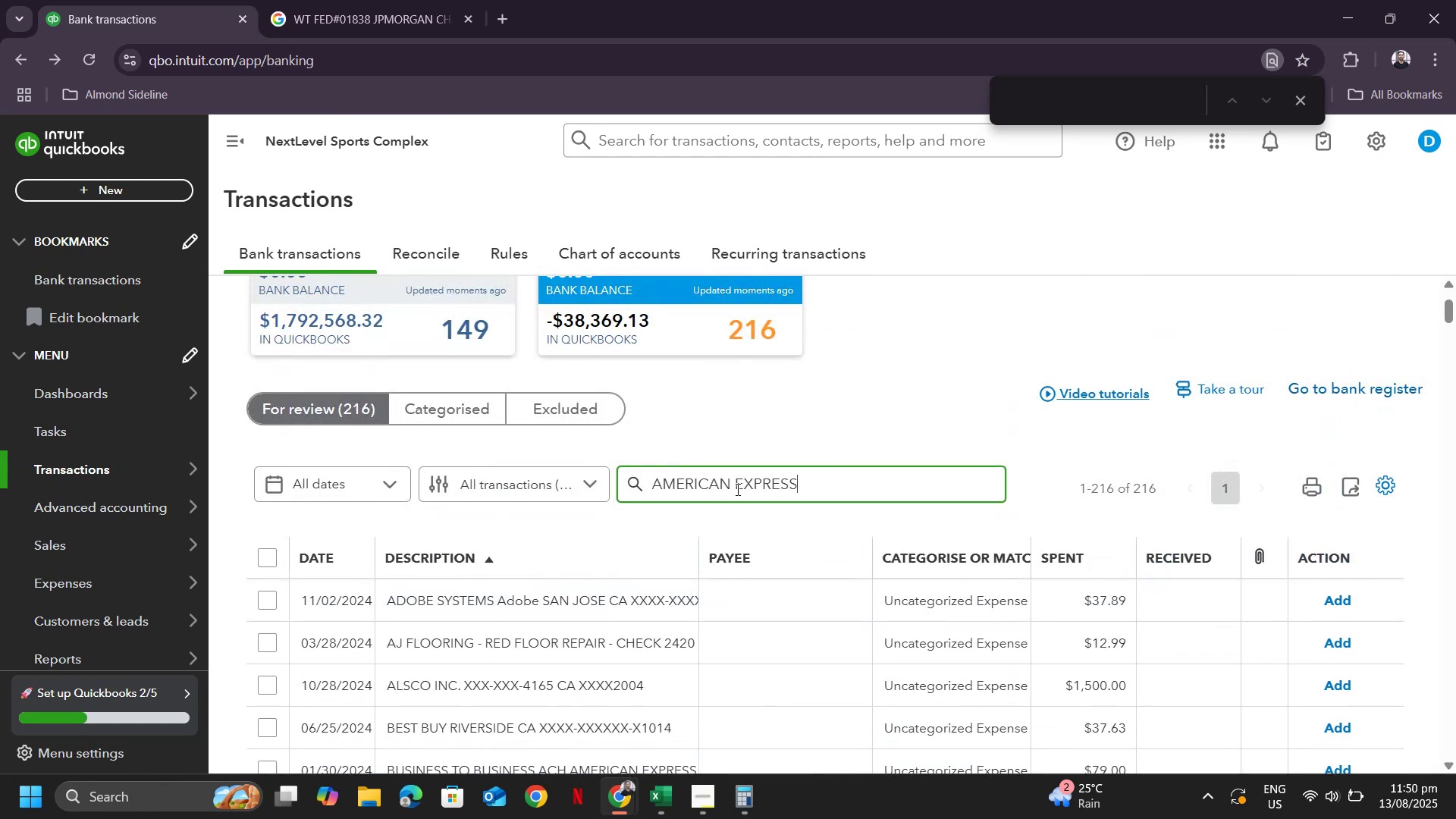 
key(Enter)
 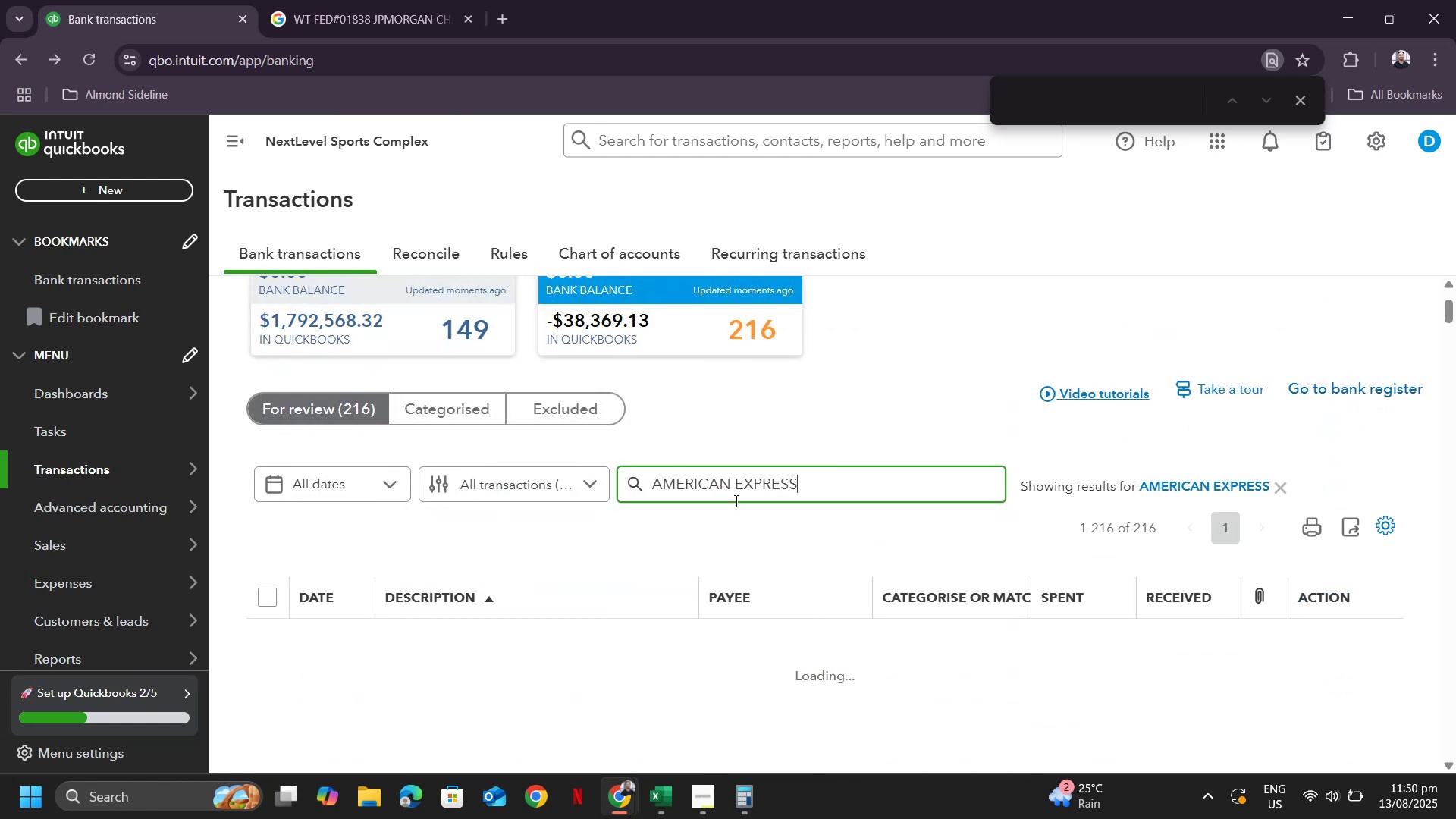 
scroll: coordinate [786, 517], scroll_direction: down, amount: 7.0
 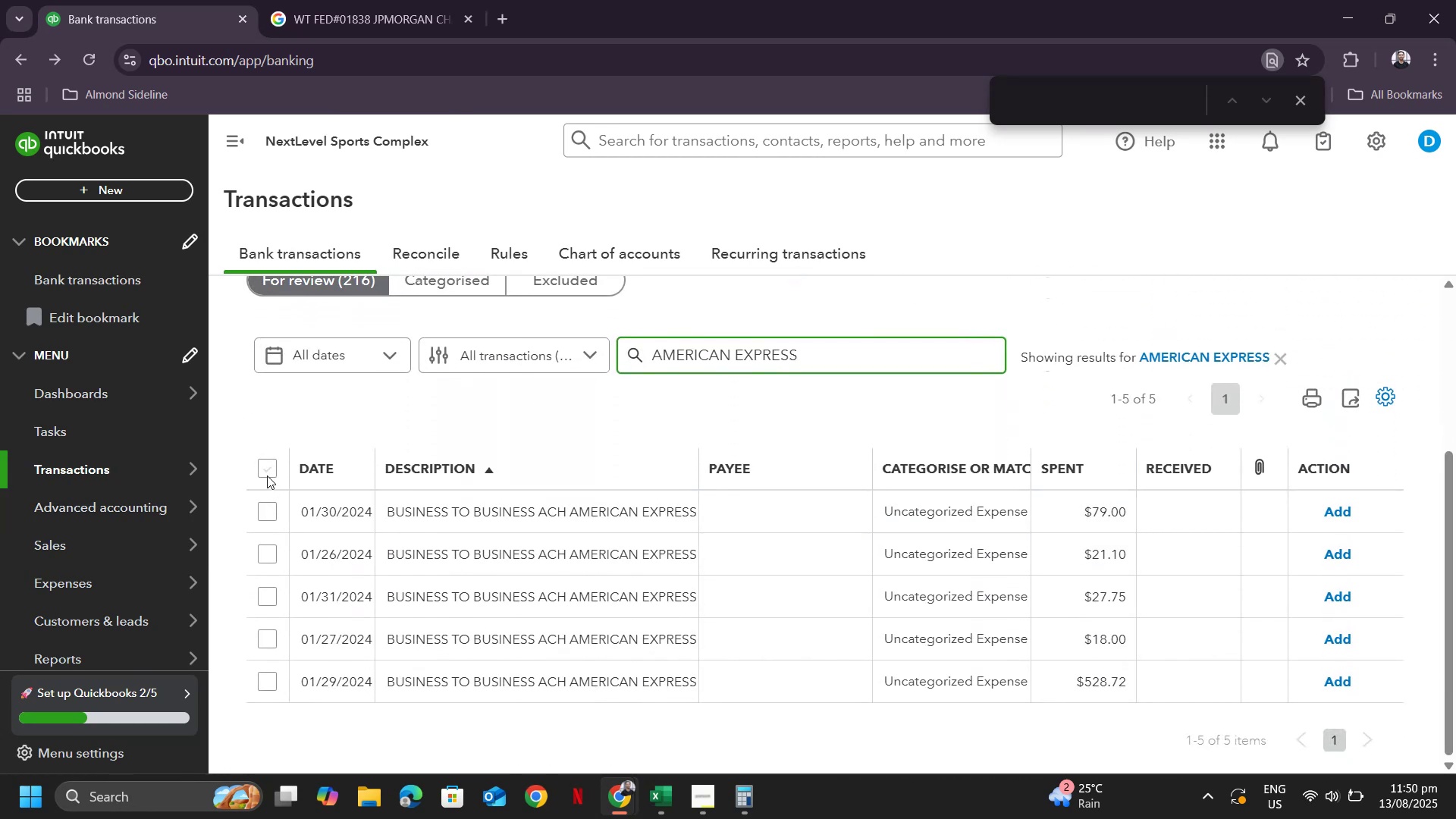 
left_click([271, 472])
 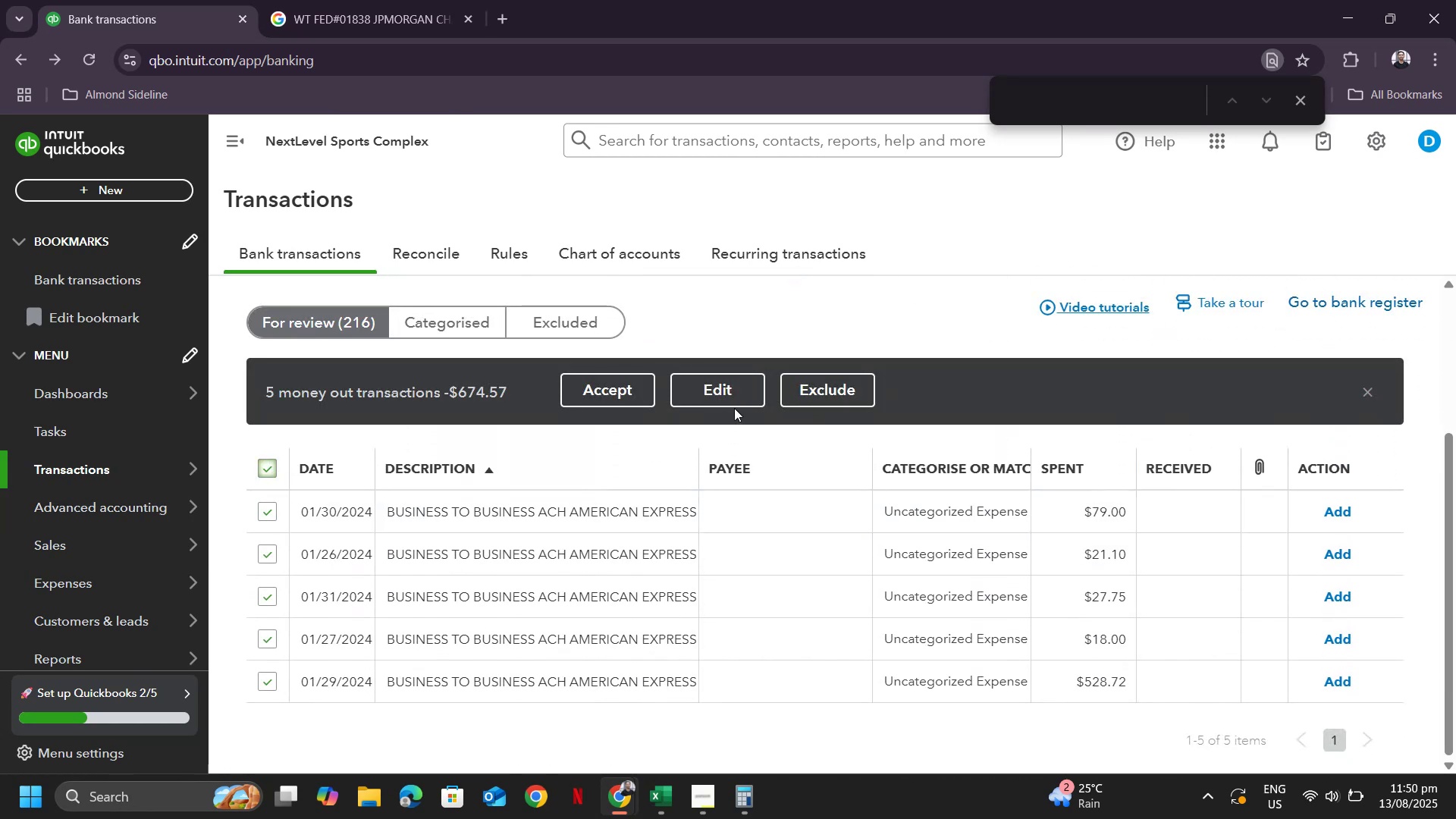 
left_click([733, 392])
 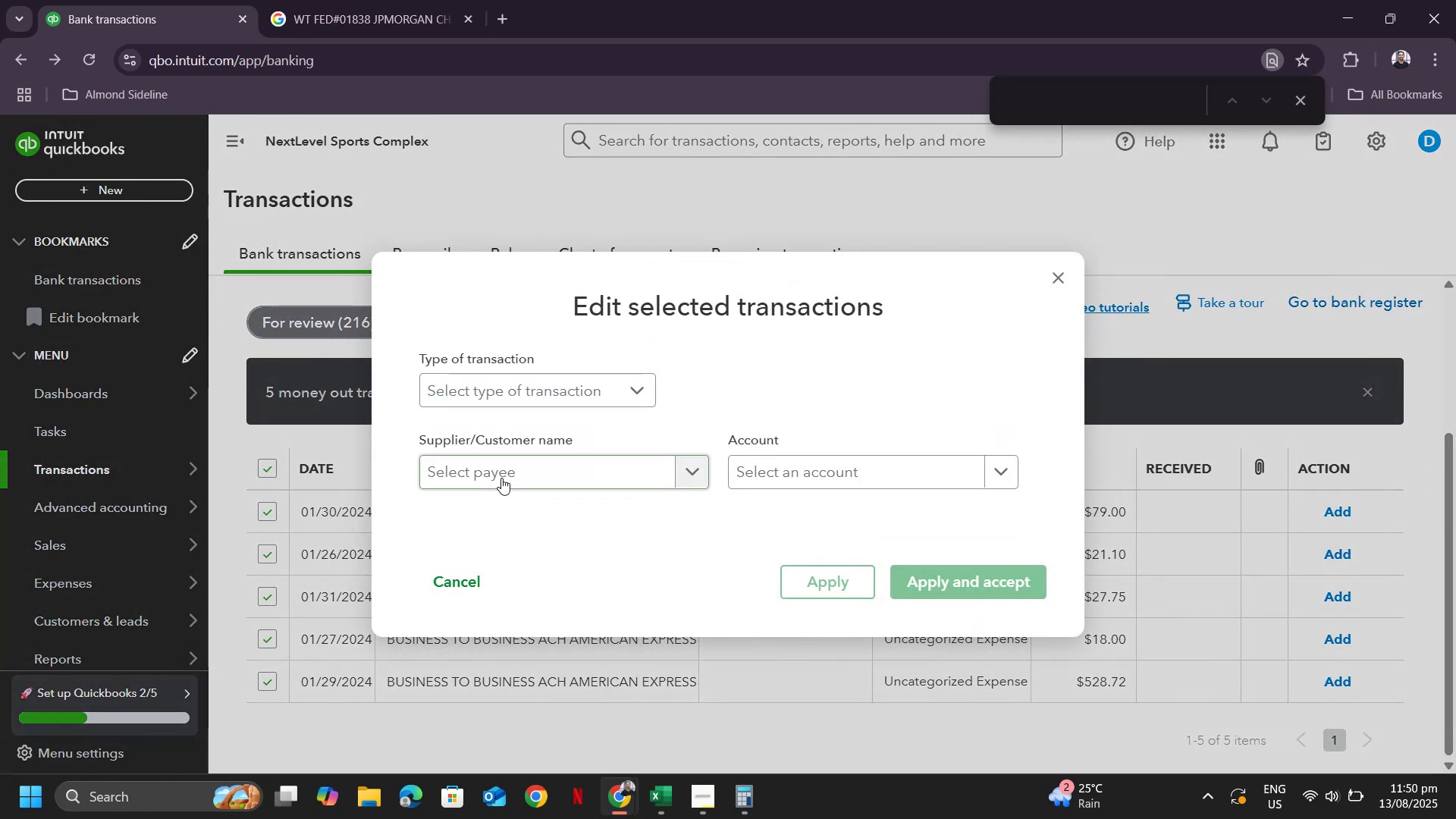 
left_click([501, 478])
 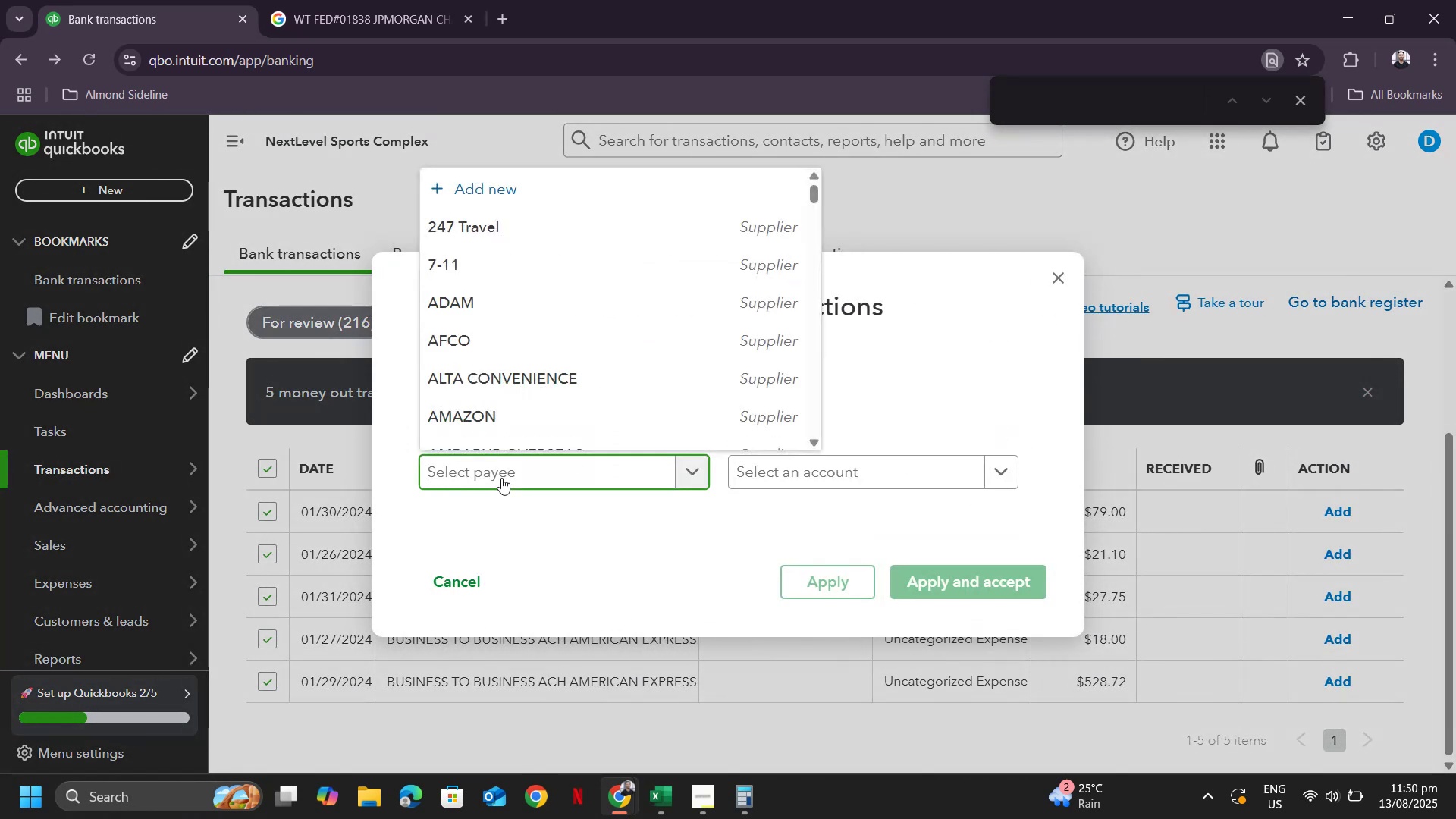 
type(ames)
key(Backspace)
type(x)
 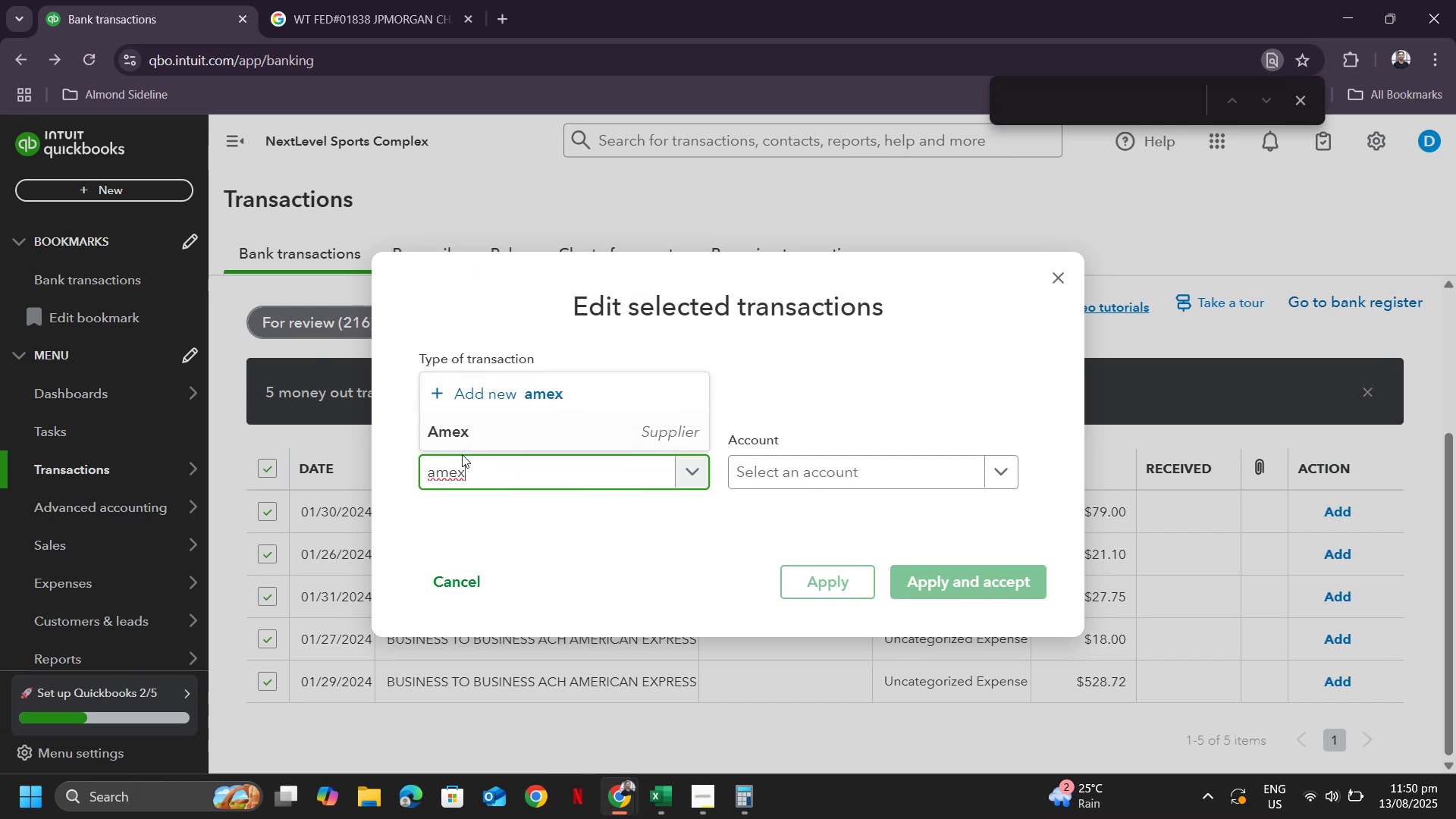 
left_click([469, 425])
 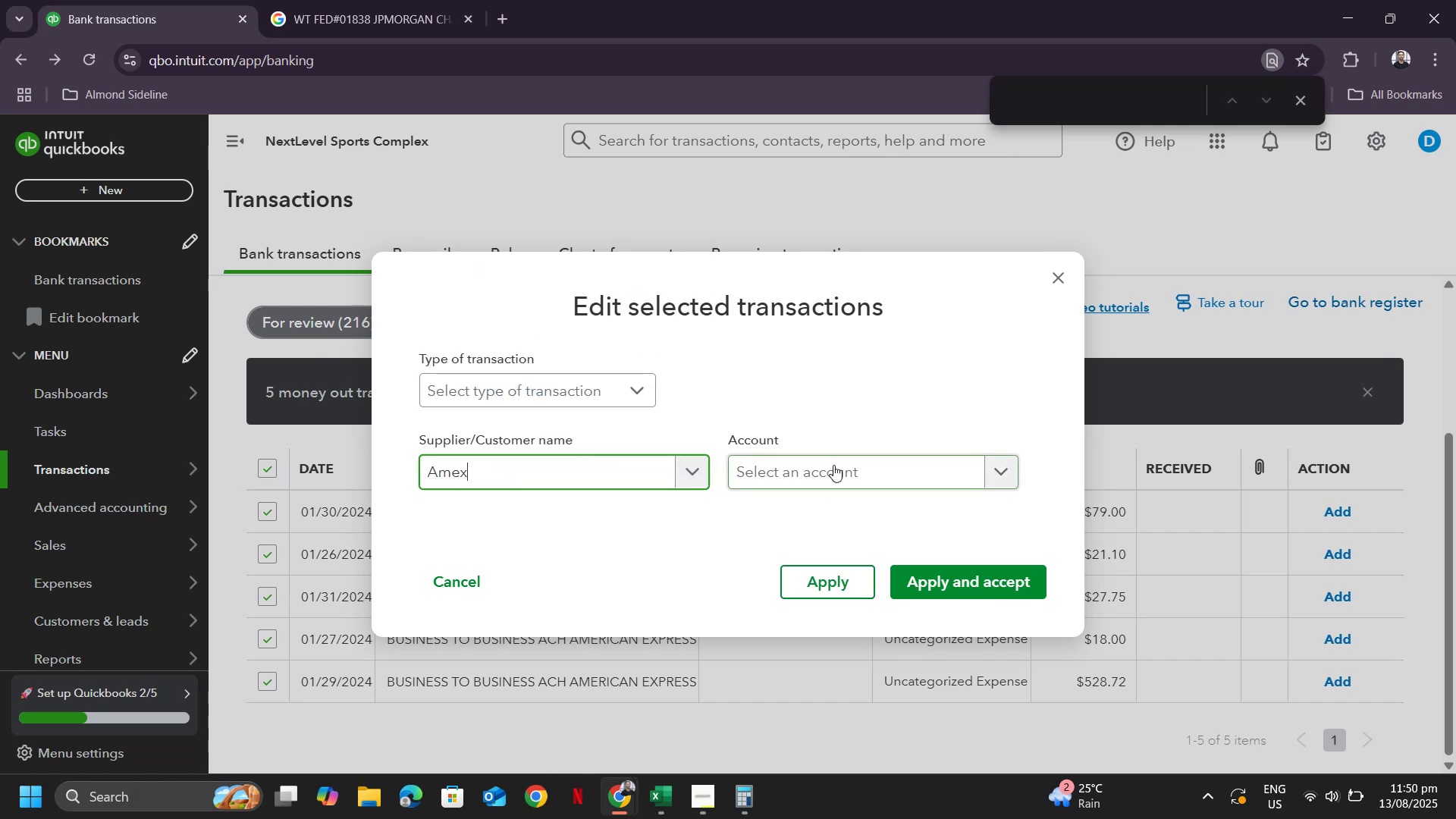 
left_click([833, 463])
 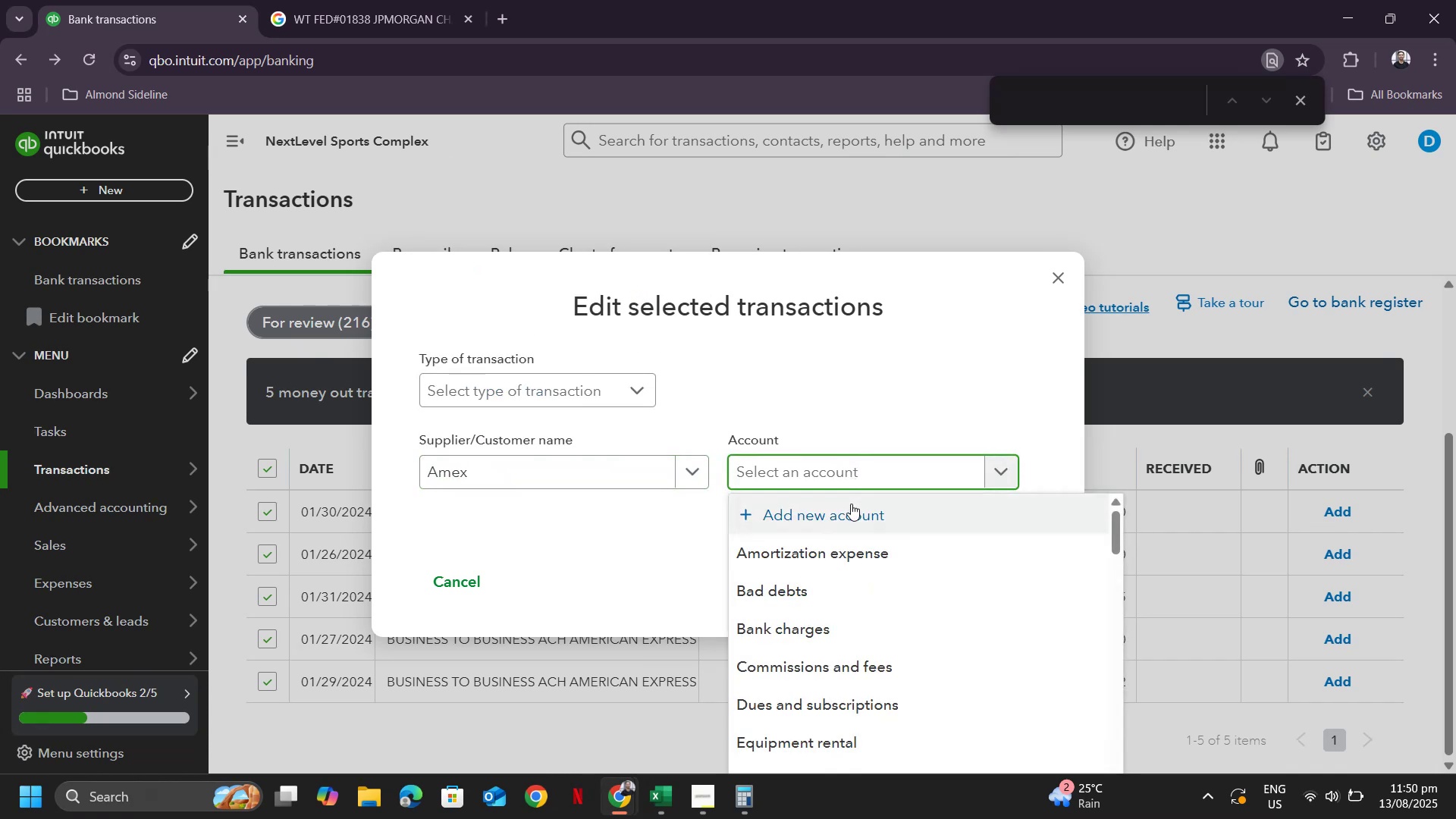 
scroll: coordinate [918, 617], scroll_direction: down, amount: 10.0
 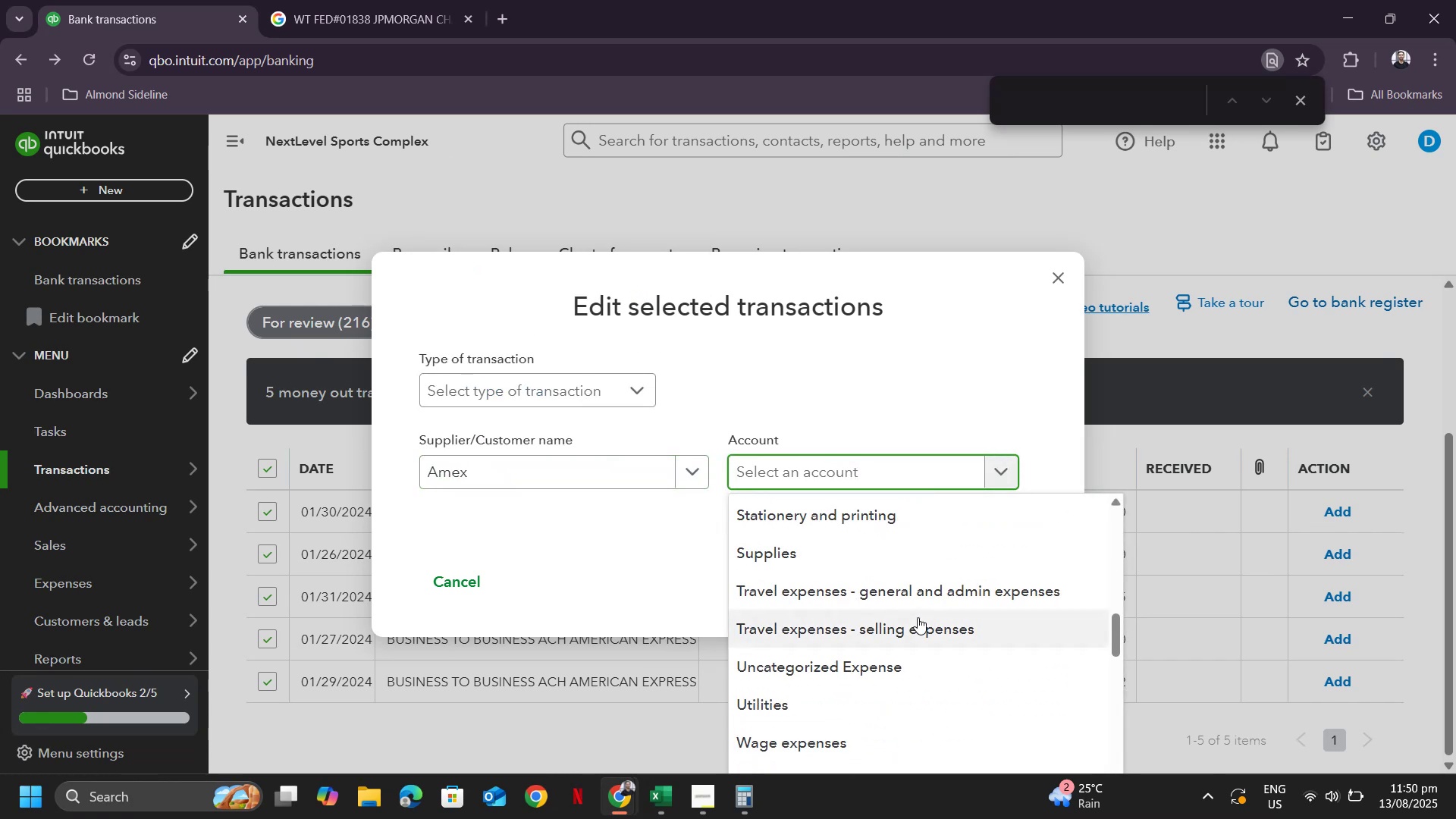 
scroll: coordinate [894, 604], scroll_direction: up, amount: 4.0
 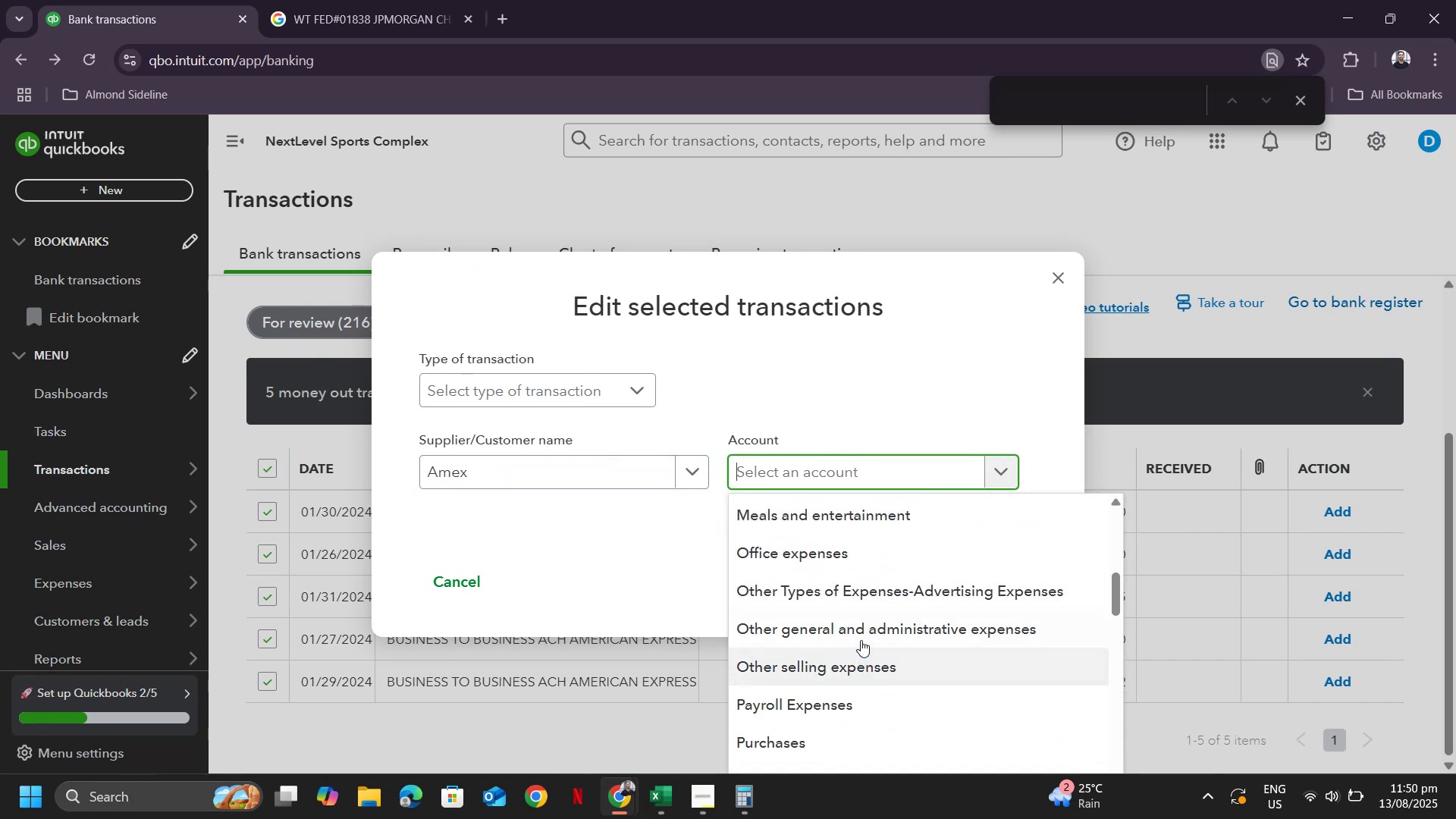 
left_click([861, 639])
 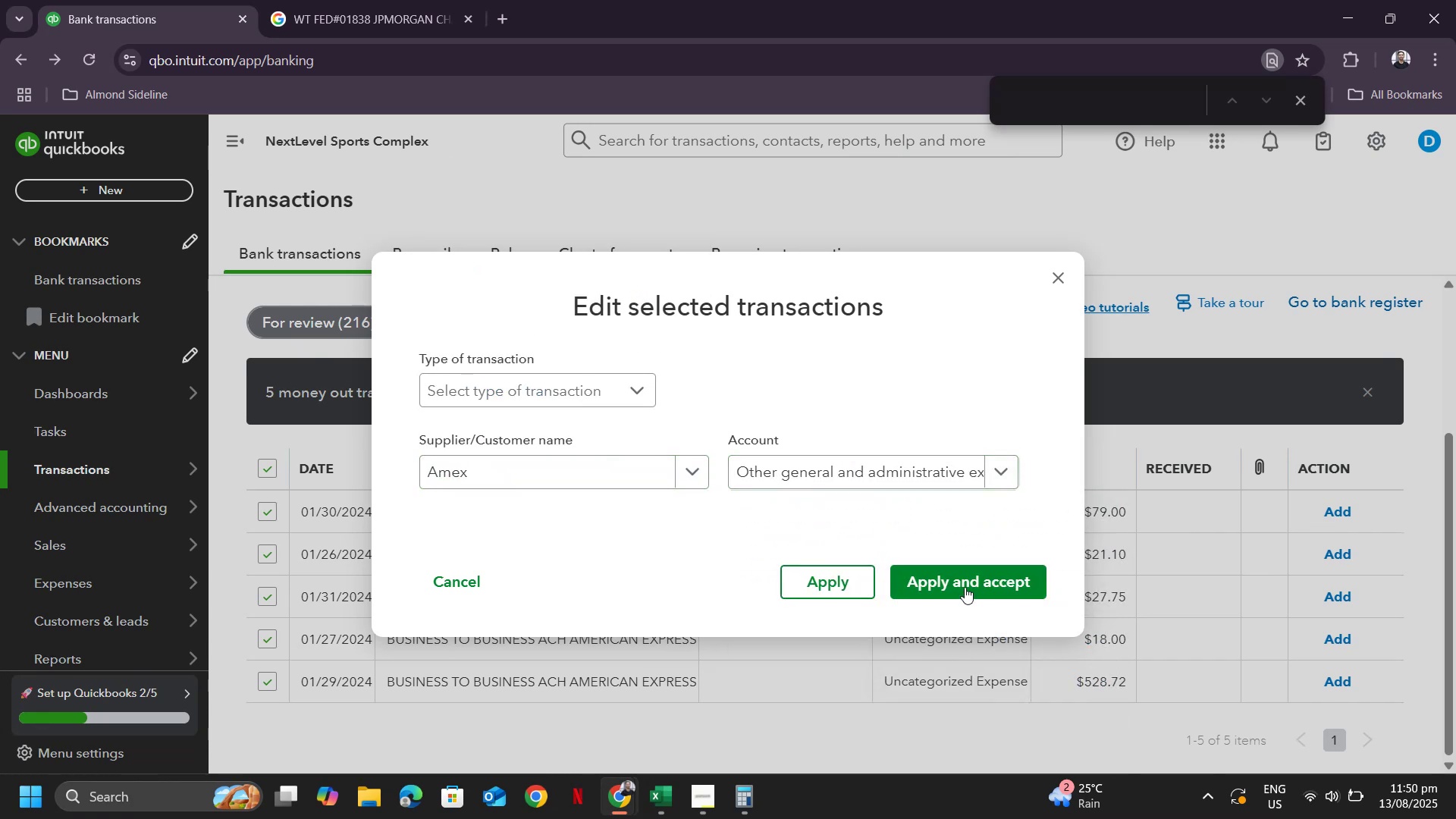 
left_click([963, 583])
 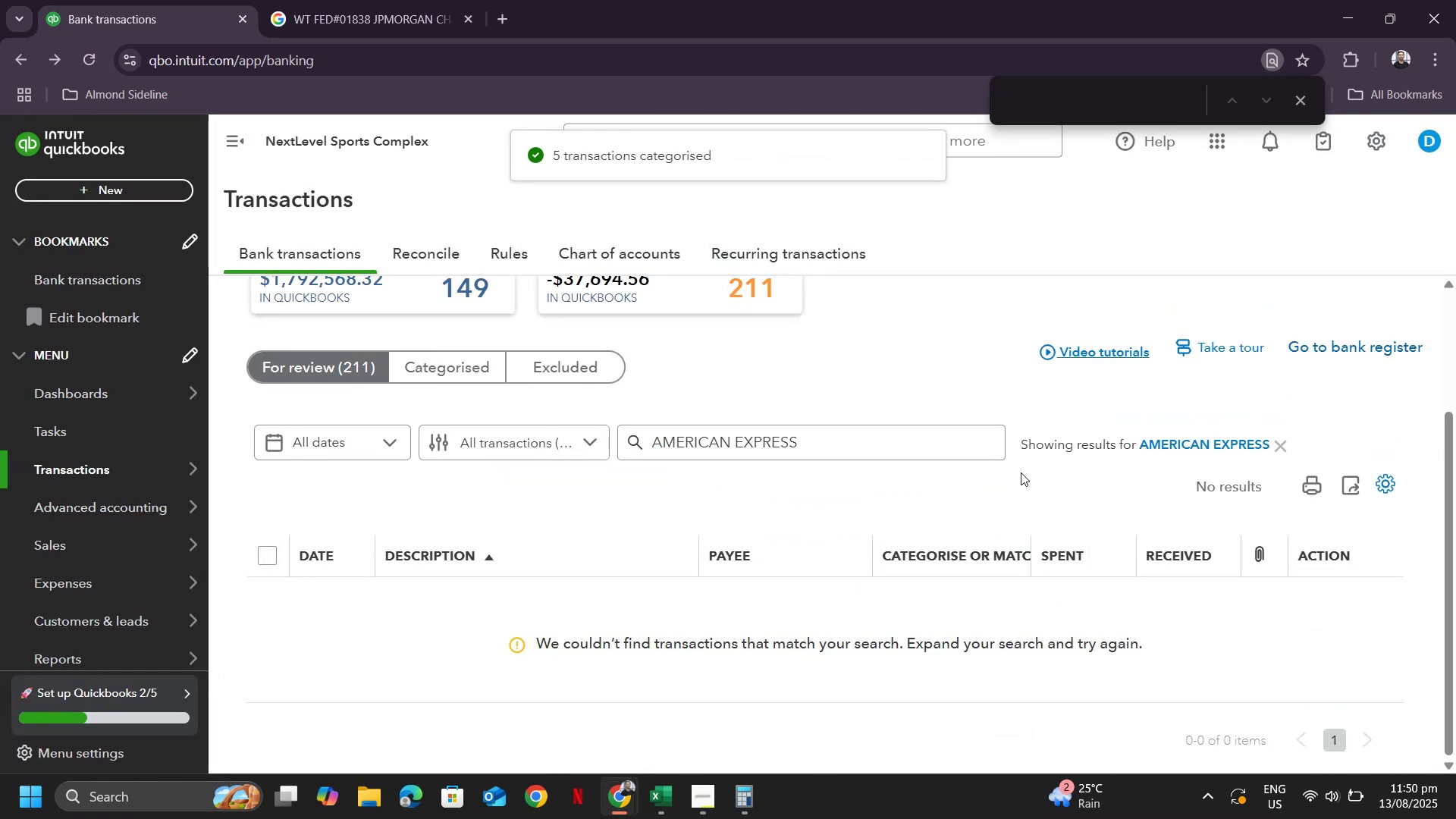 
left_click([1293, 447])
 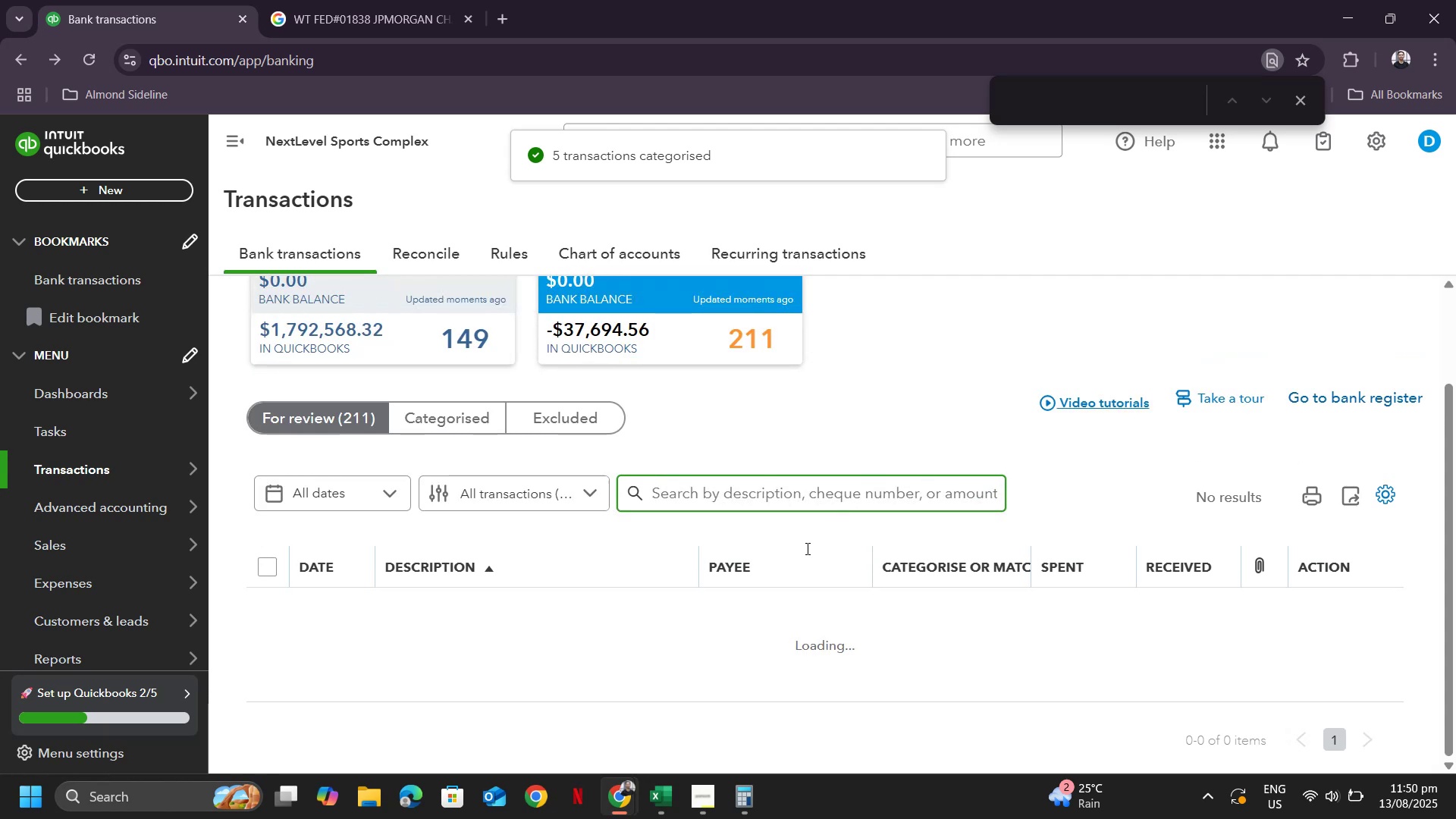 
scroll: coordinate [802, 552], scroll_direction: down, amount: 4.0
 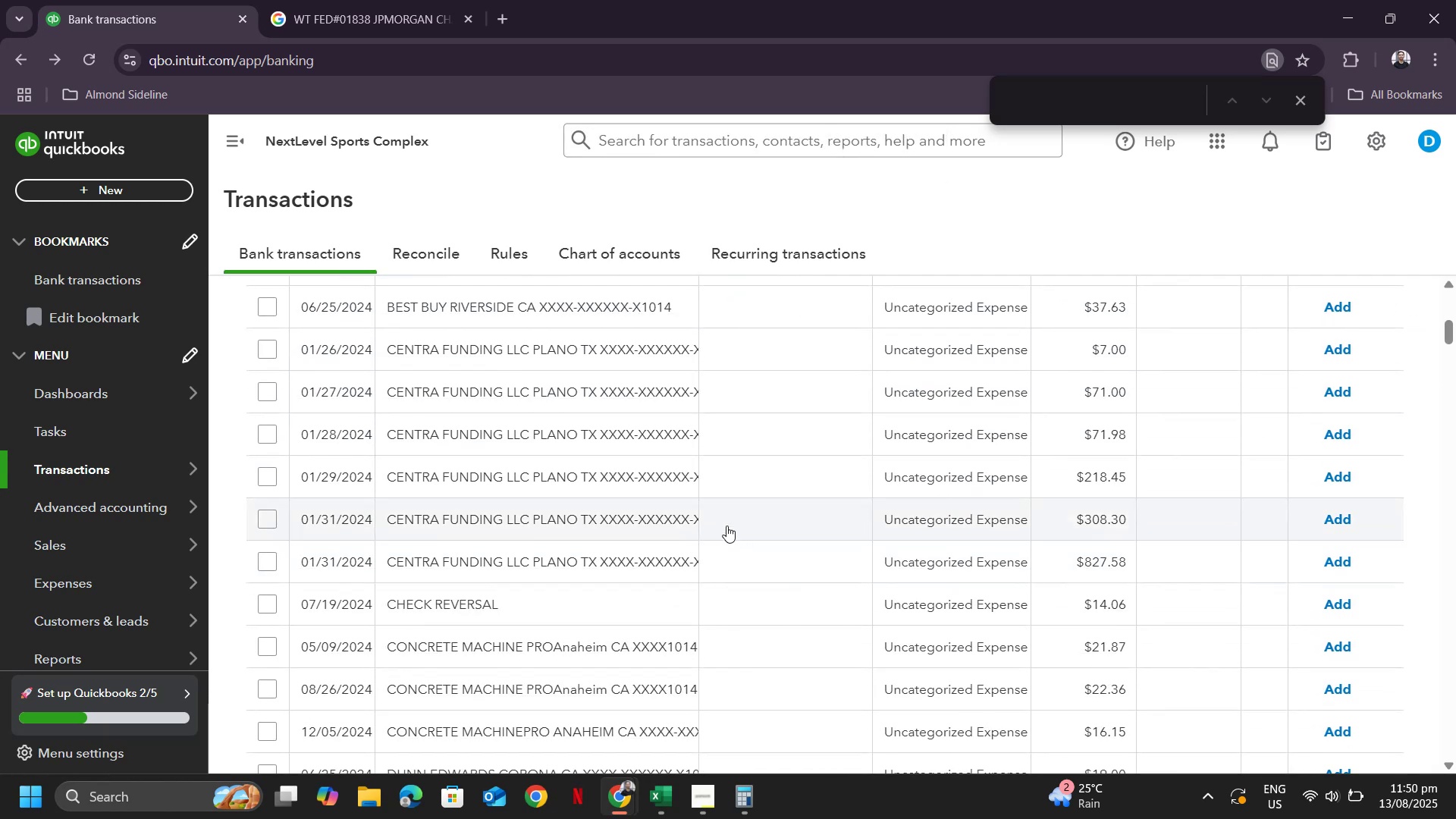 
scroll: coordinate [685, 513], scroll_direction: up, amount: 1.0
 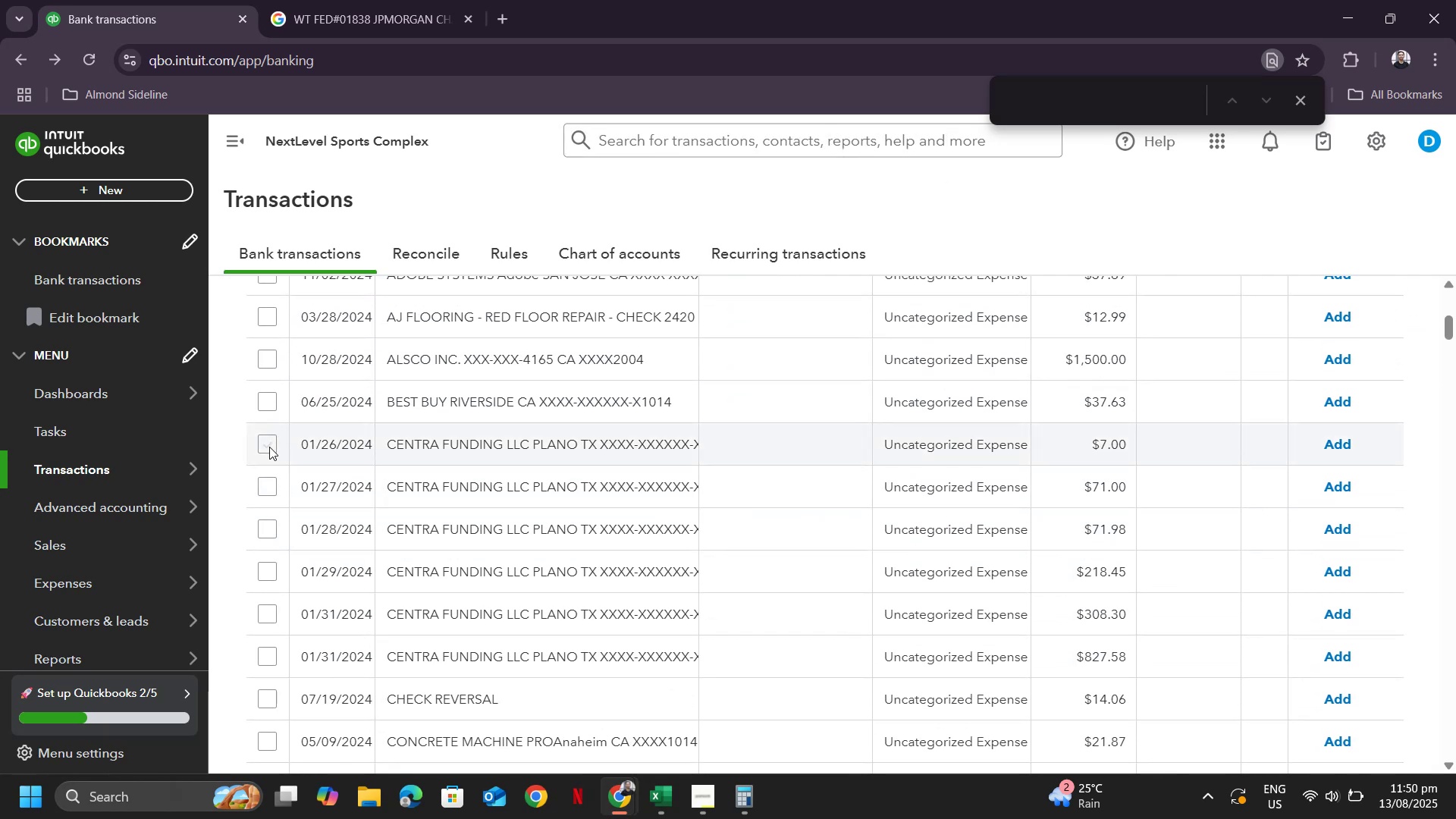 
left_click([265, 482])
 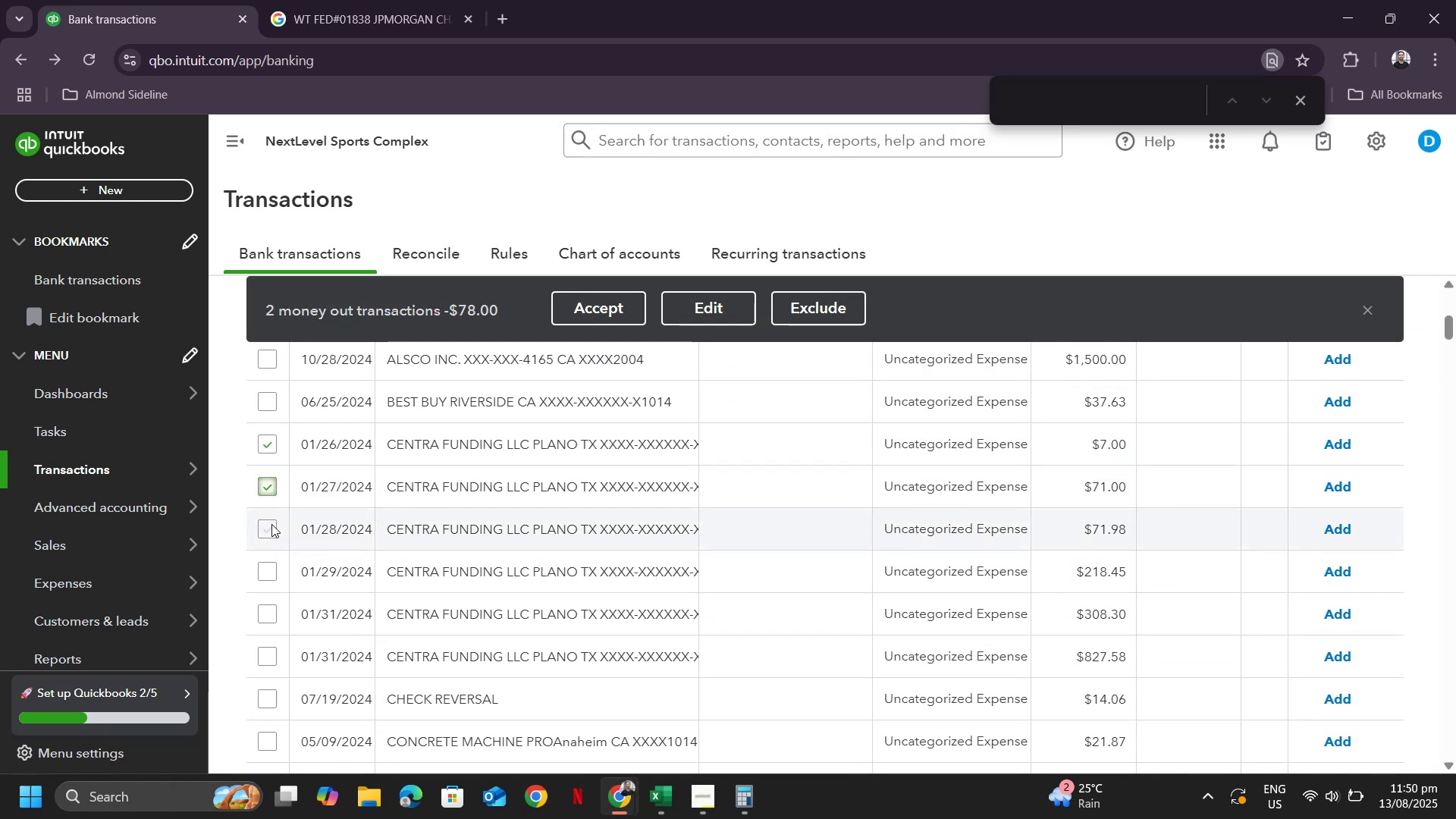 
left_click_drag(start_coordinate=[269, 528], to_coordinate=[268, 532])
 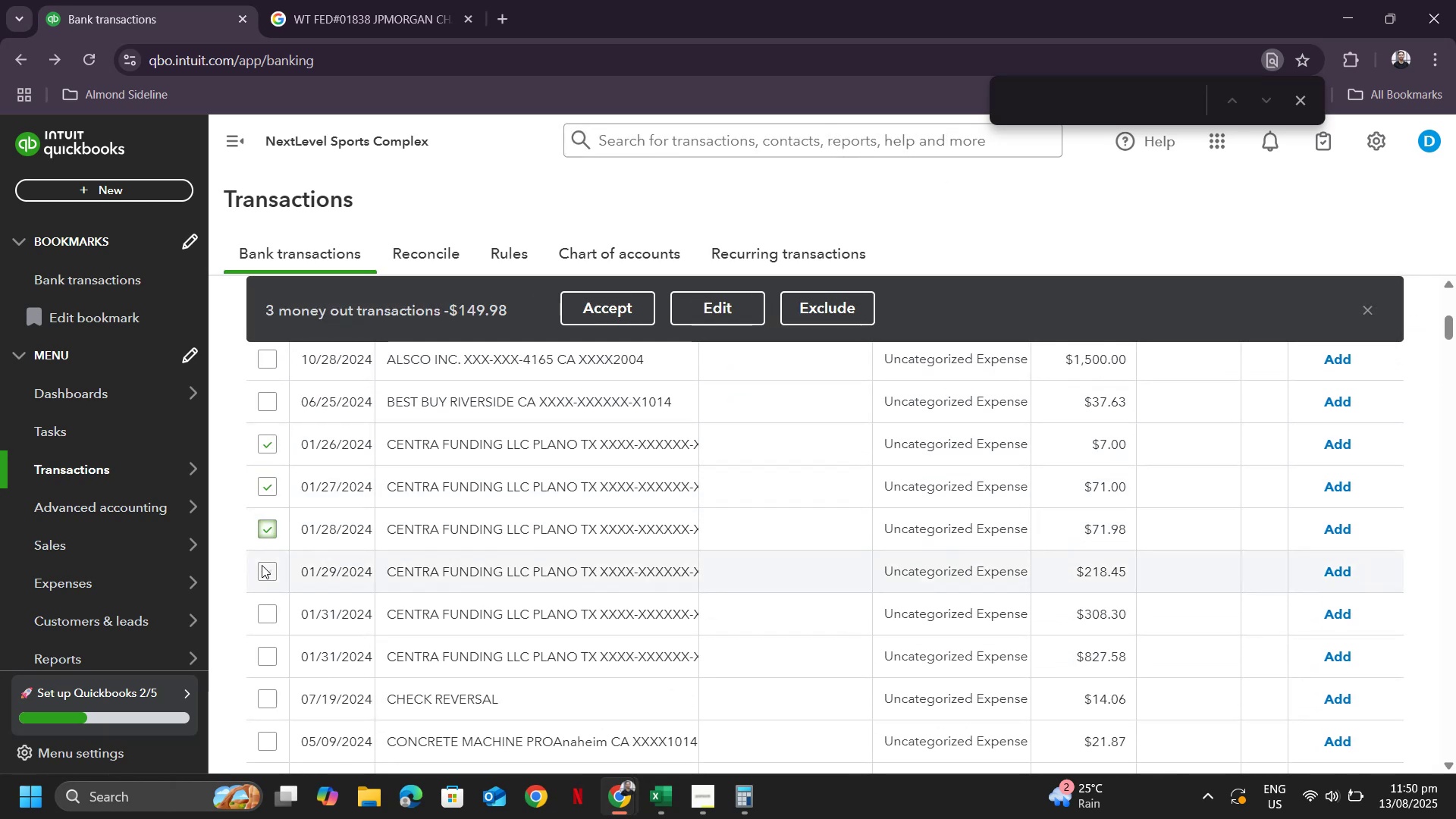 
left_click([262, 565])
 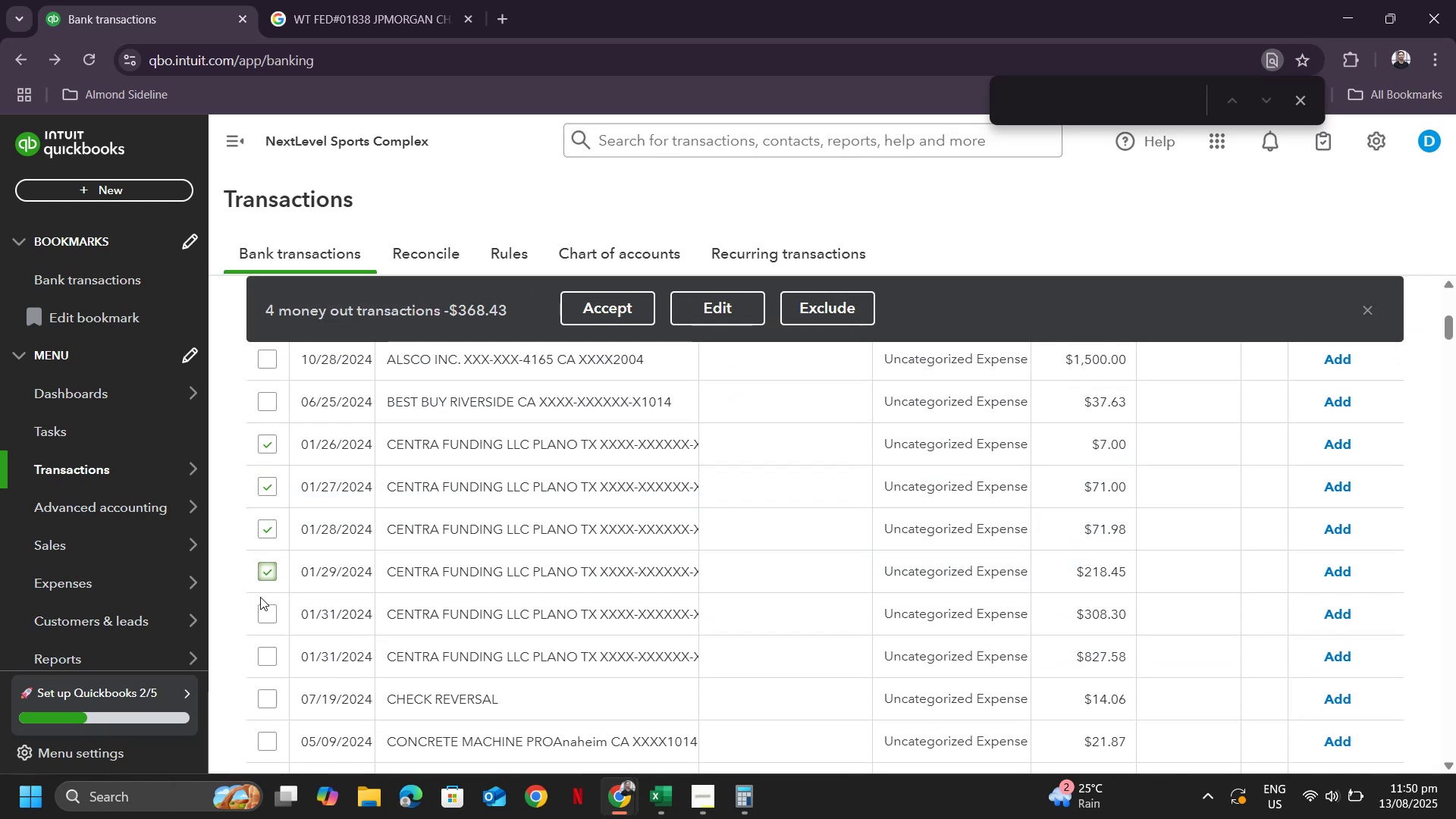 
left_click([260, 601])
 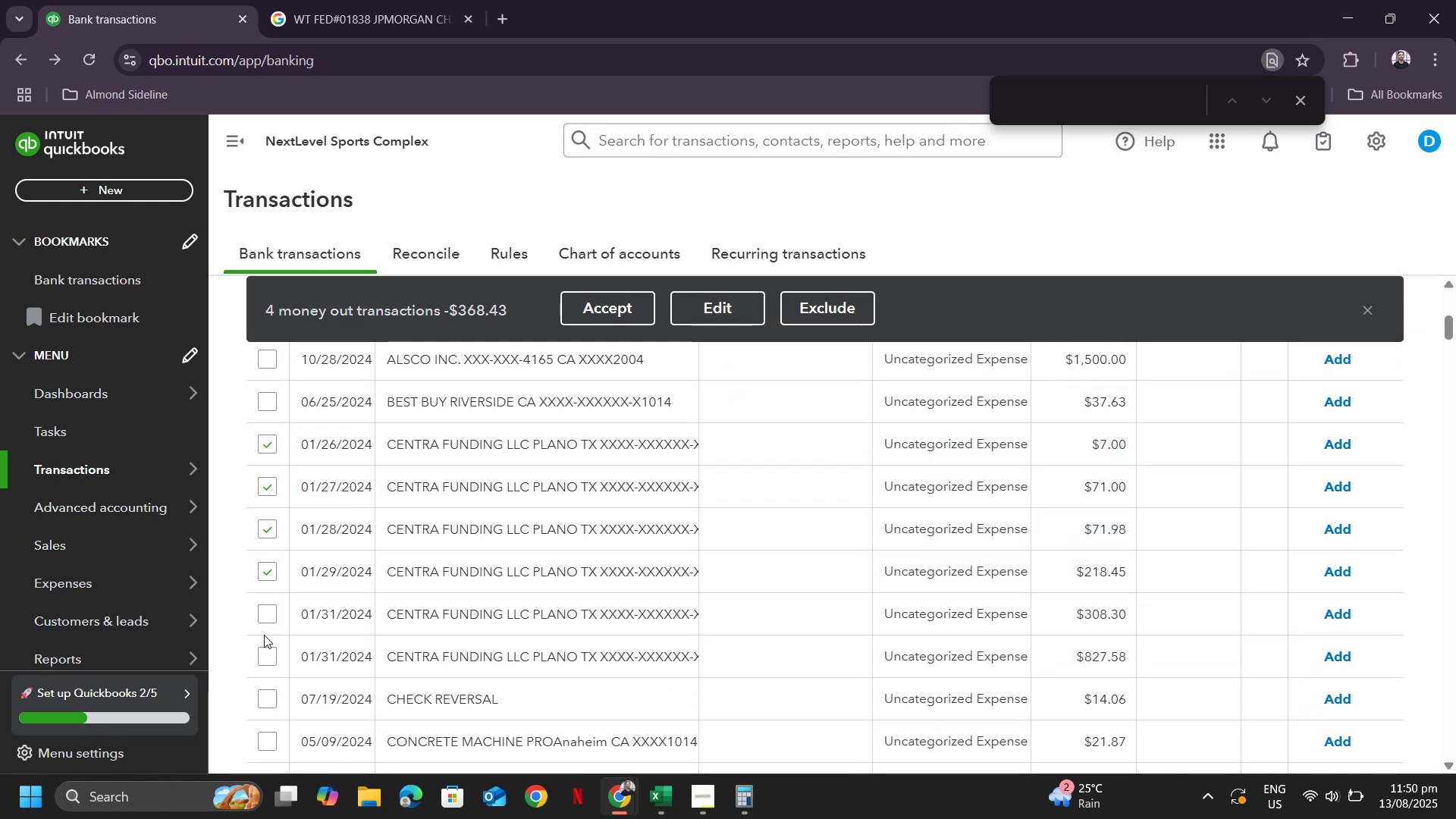 
left_click([269, 617])
 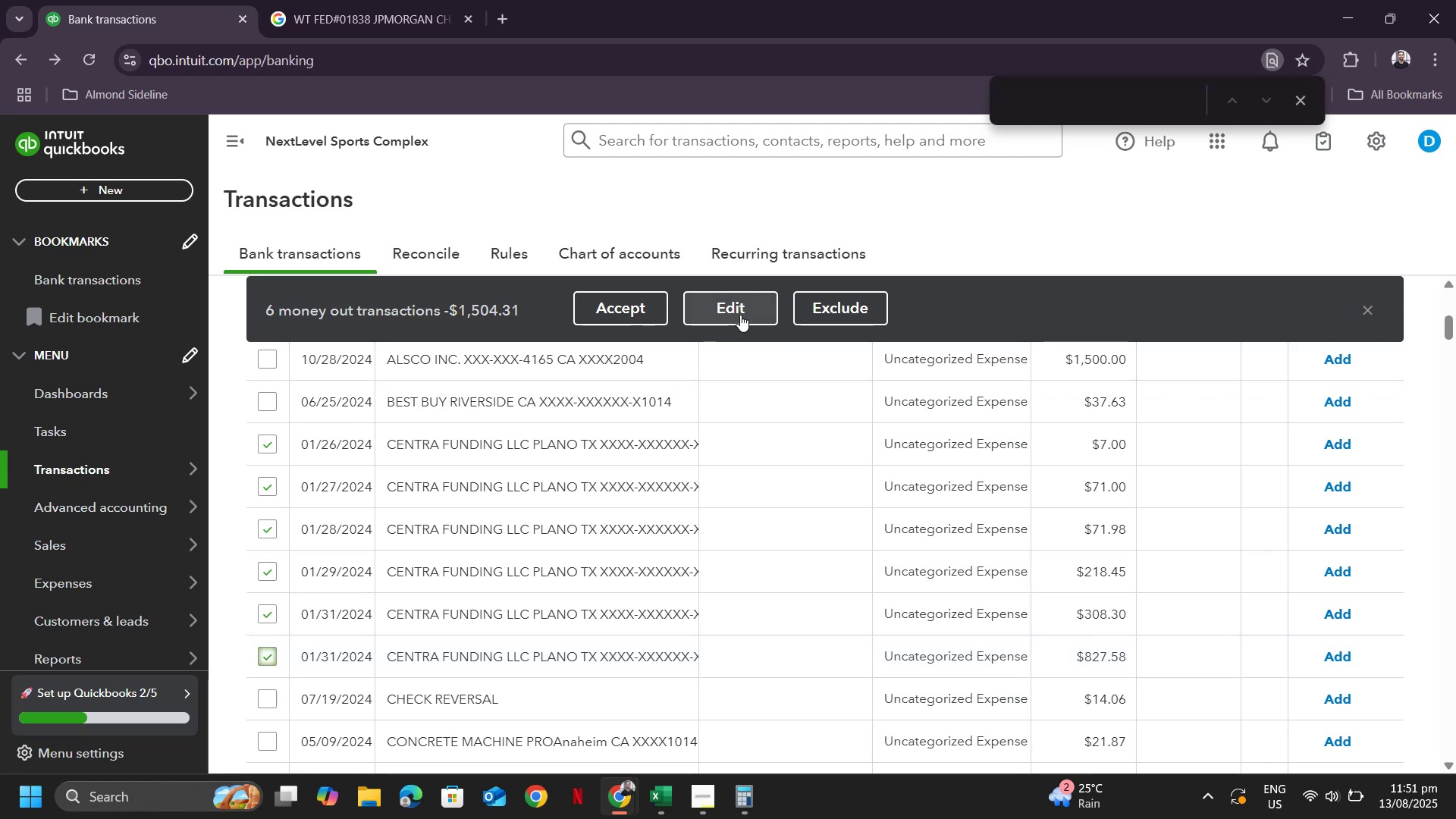 
left_click([740, 315])
 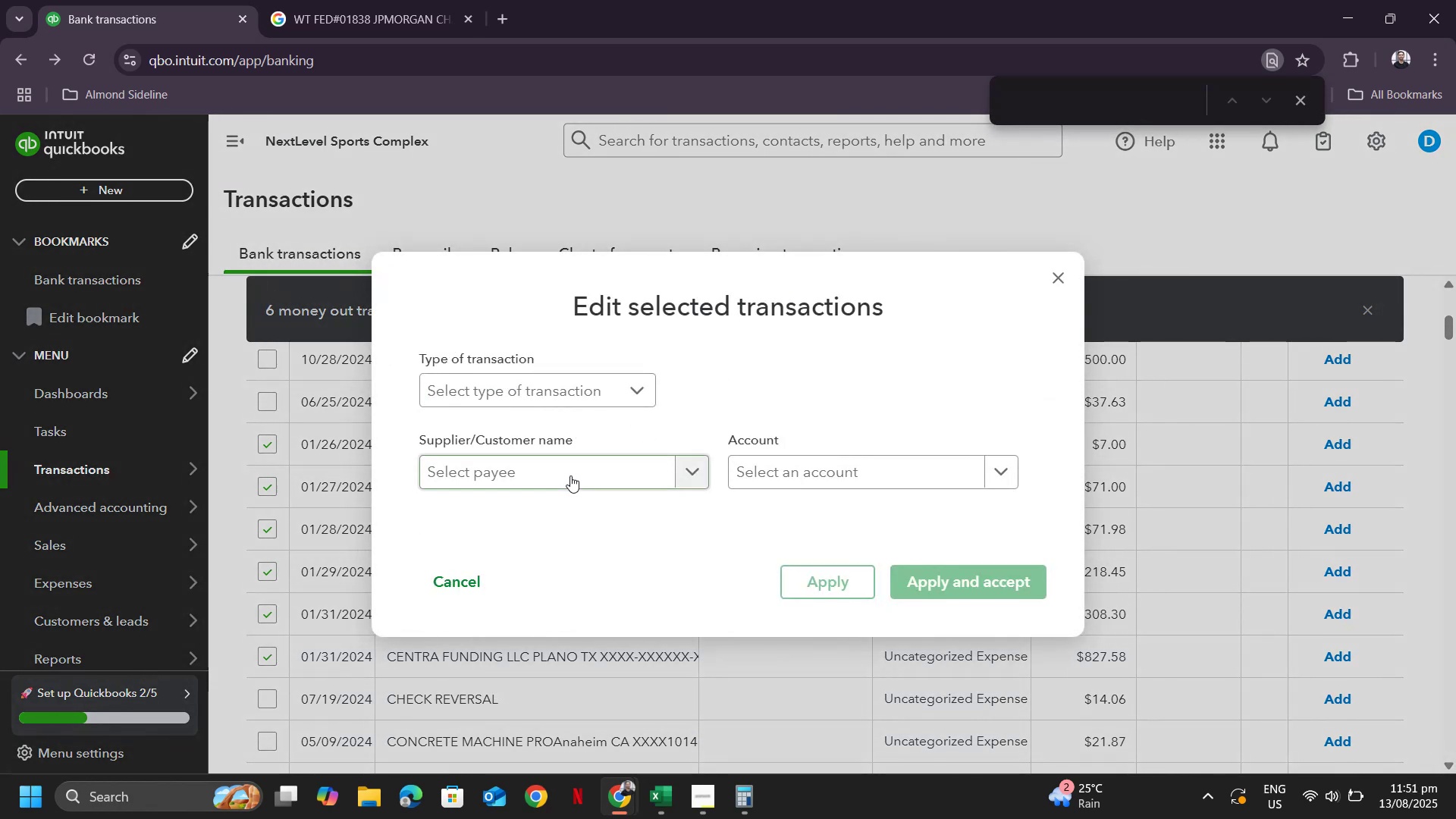 
left_click([570, 475])
 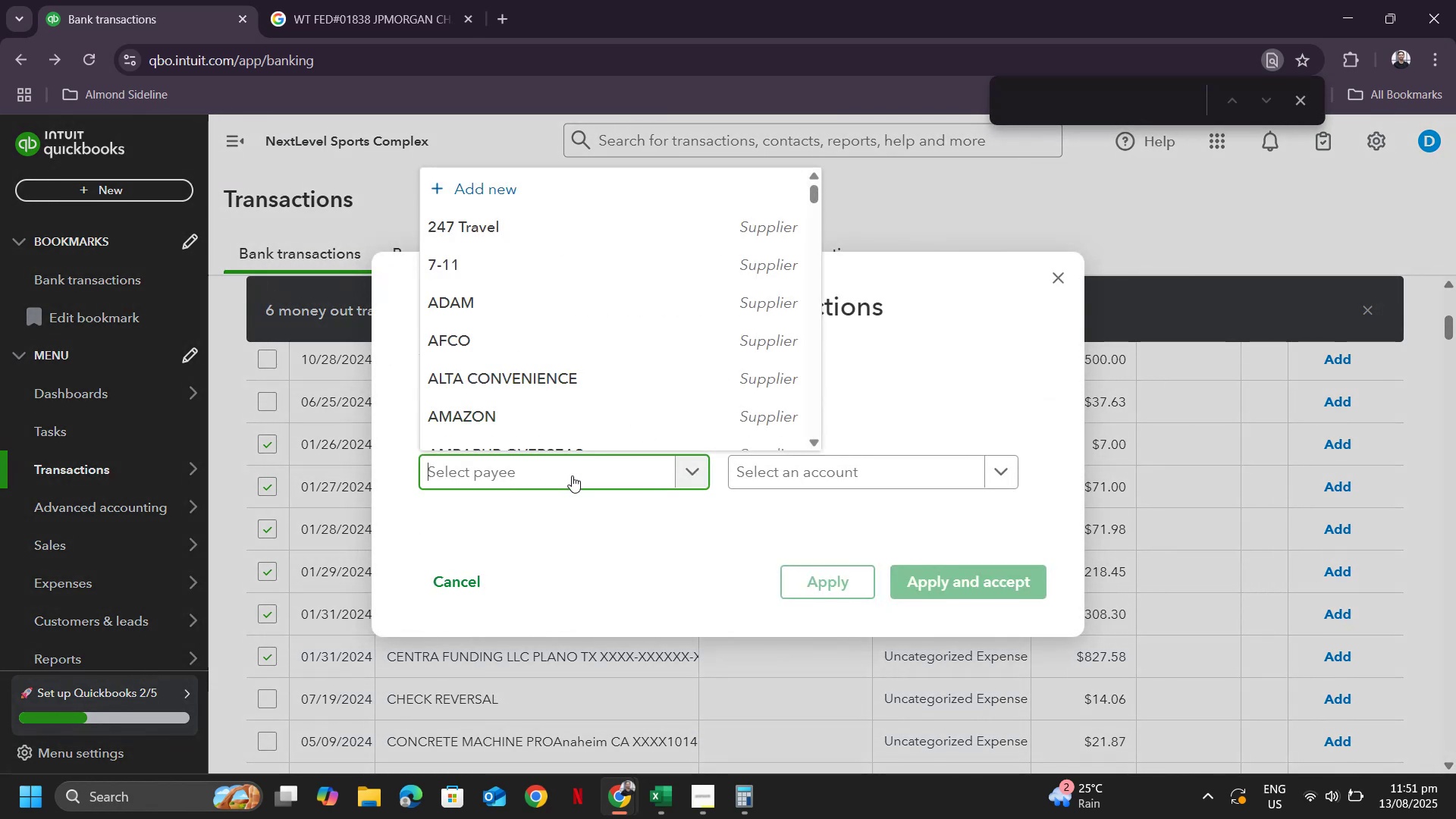 
type(CENTRA FUNDING LLC)
 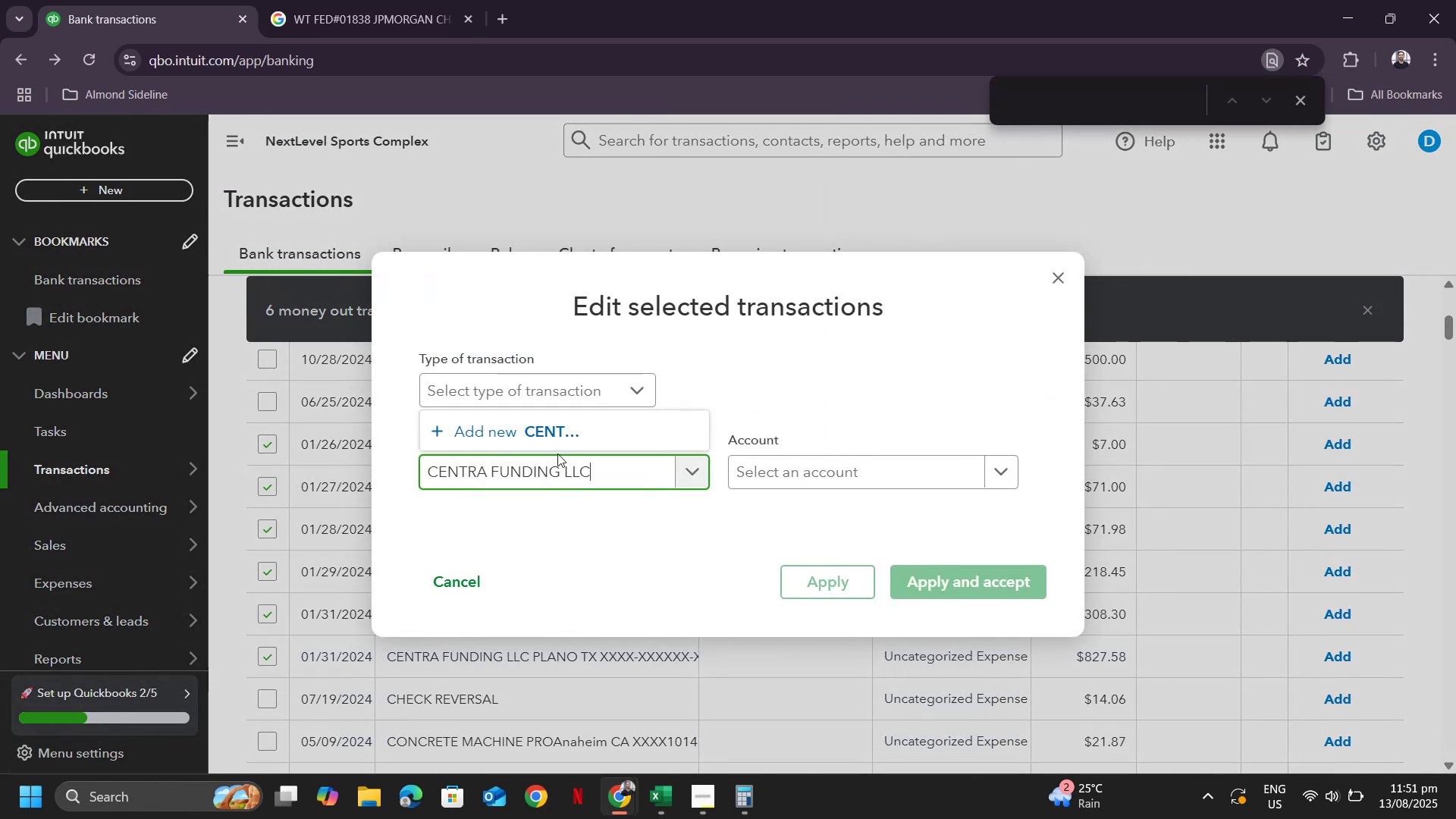 
left_click([569, 422])
 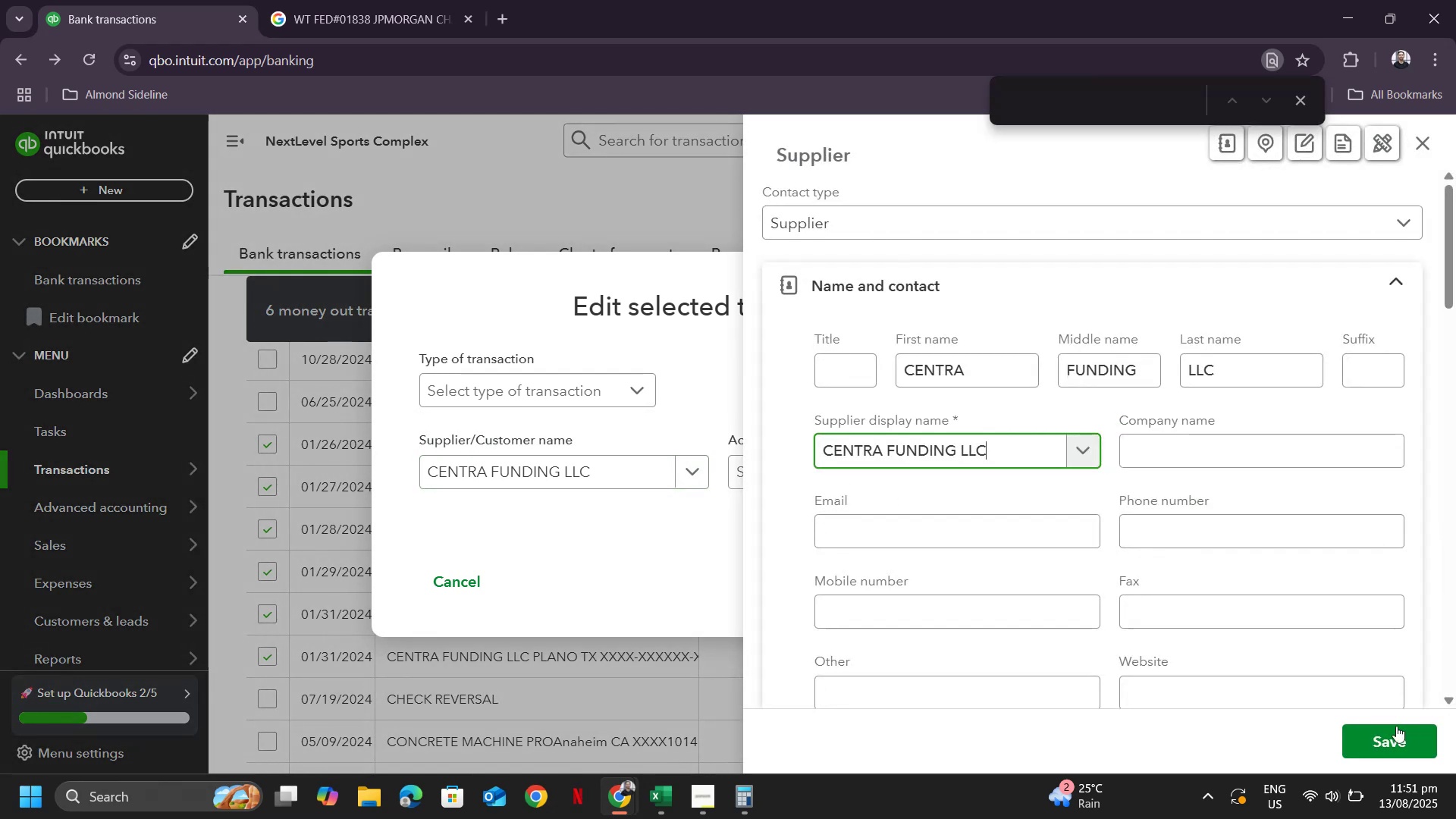 
left_click([1382, 756])
 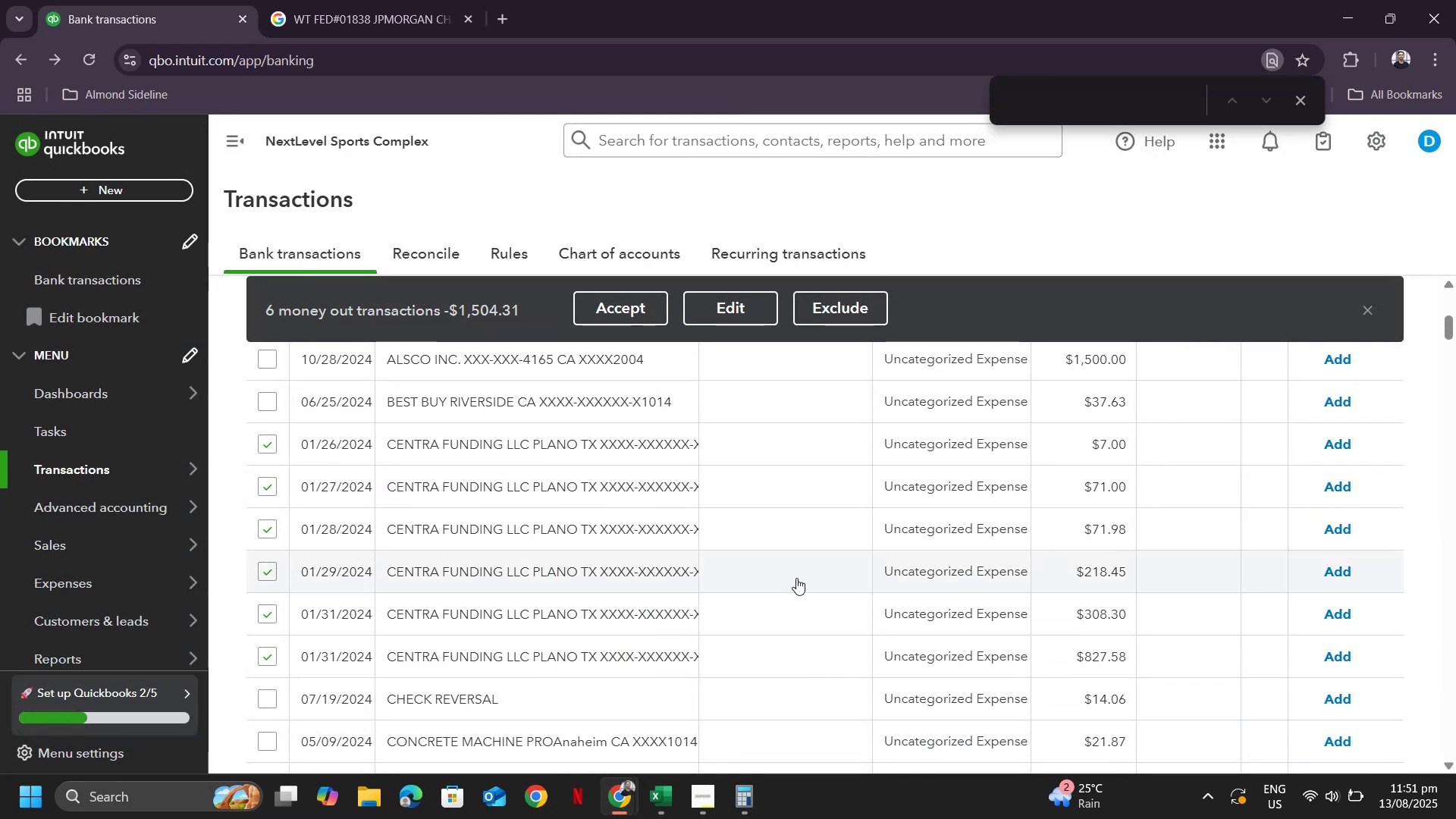 
scroll: coordinate [629, 529], scroll_direction: up, amount: 1.0
 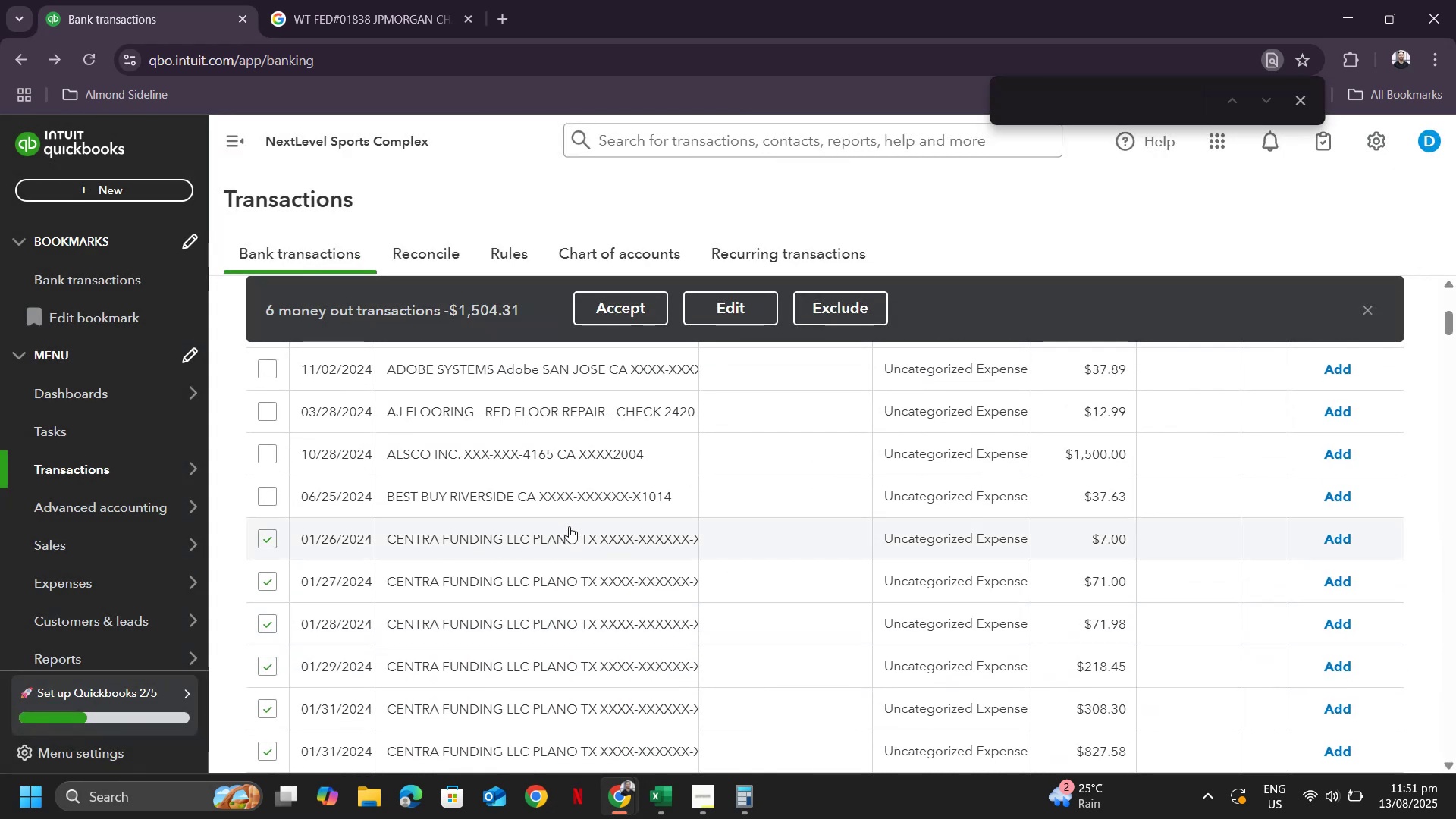 
left_click([750, 300])
 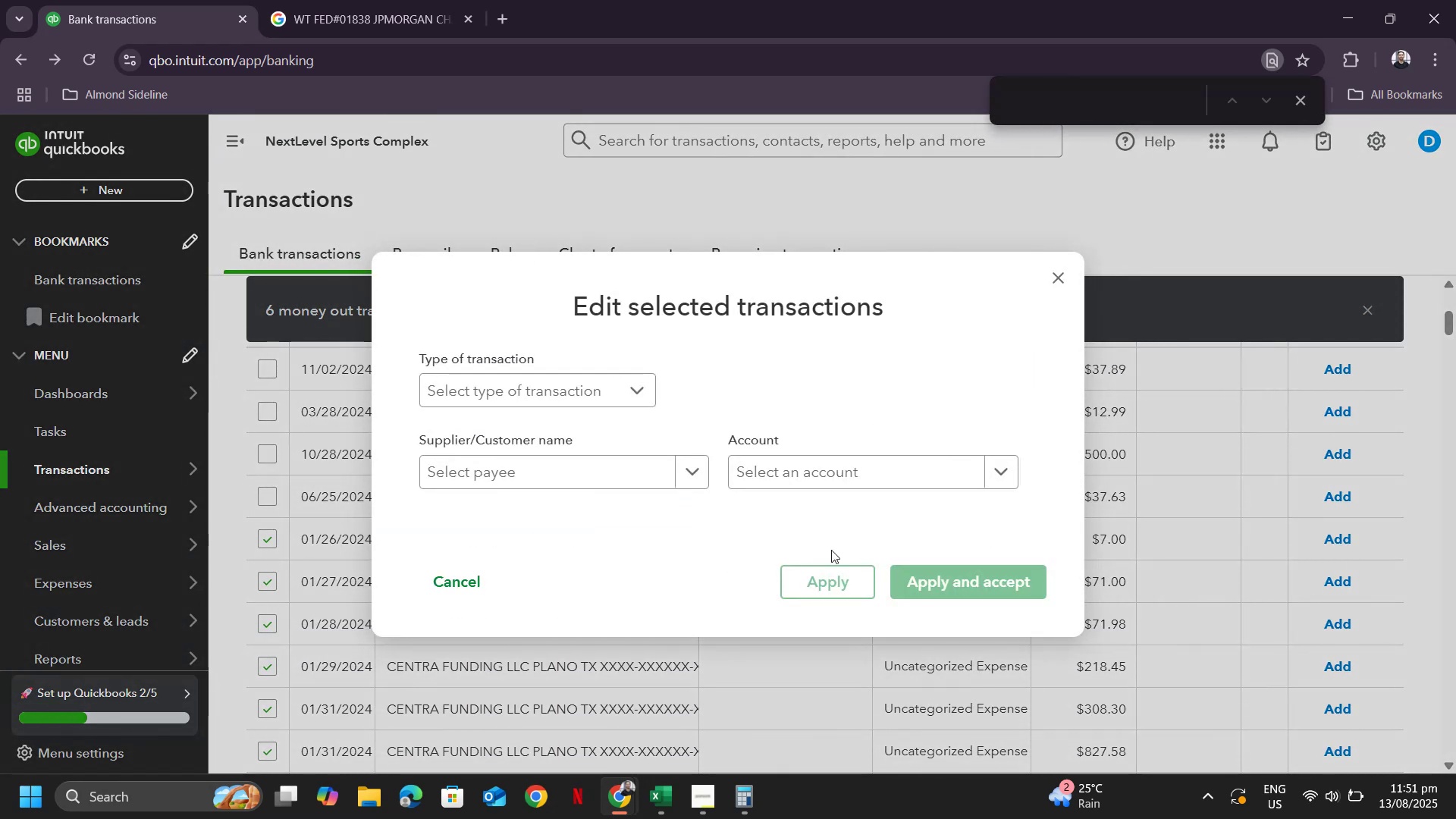 
left_click([631, 476])
 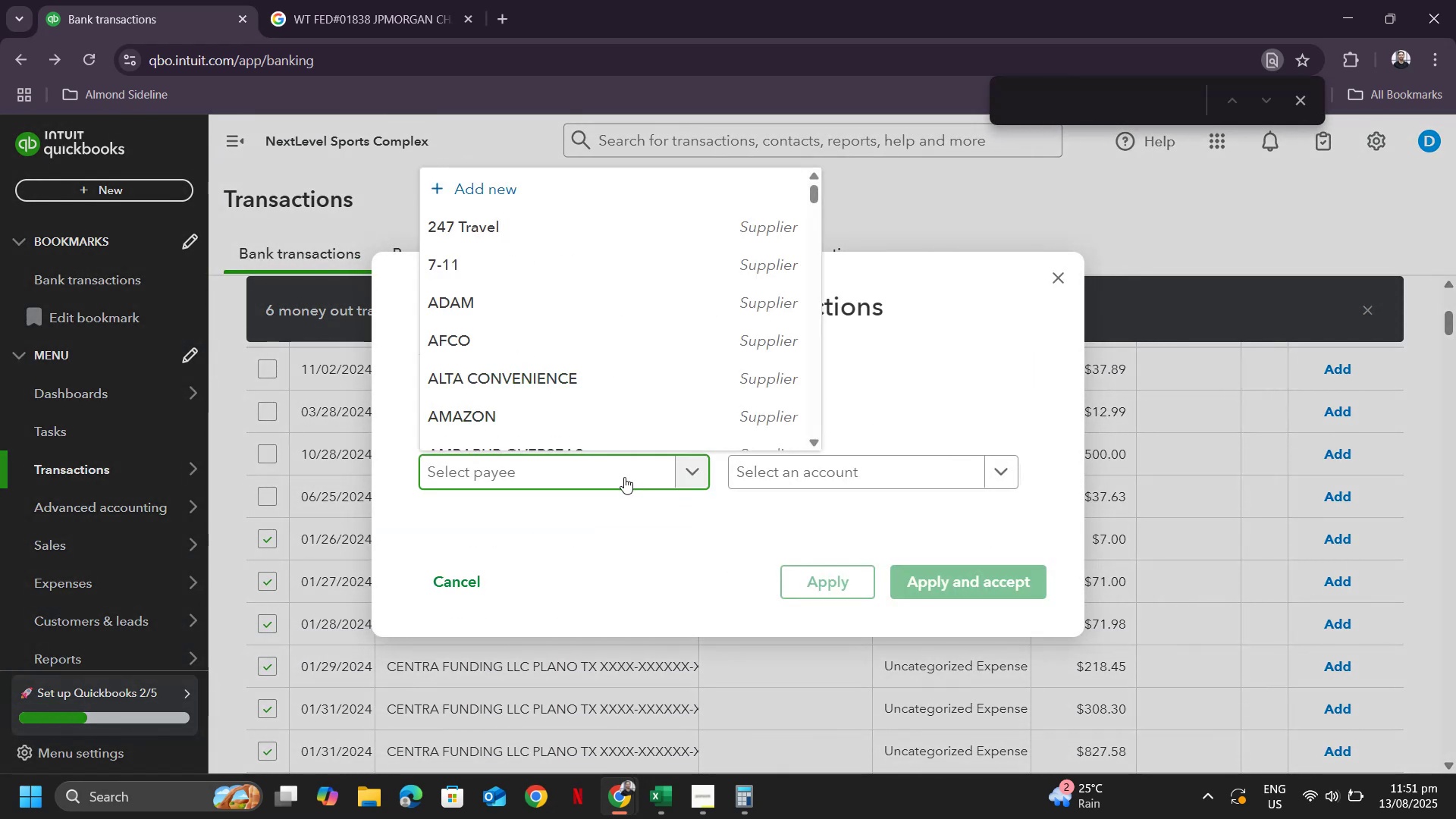 
key(Control+ControlLeft)
 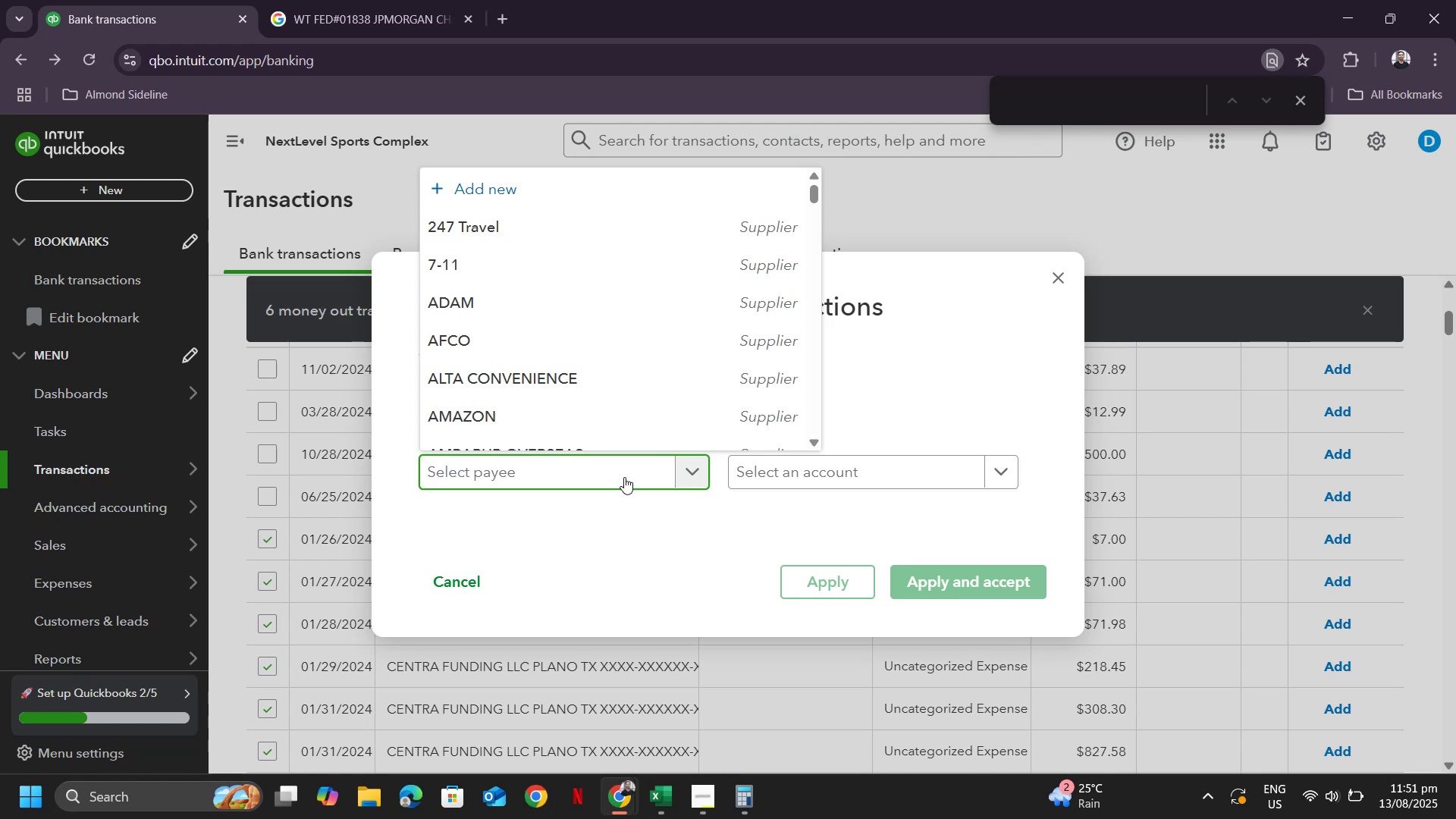 
key(Control+V)
 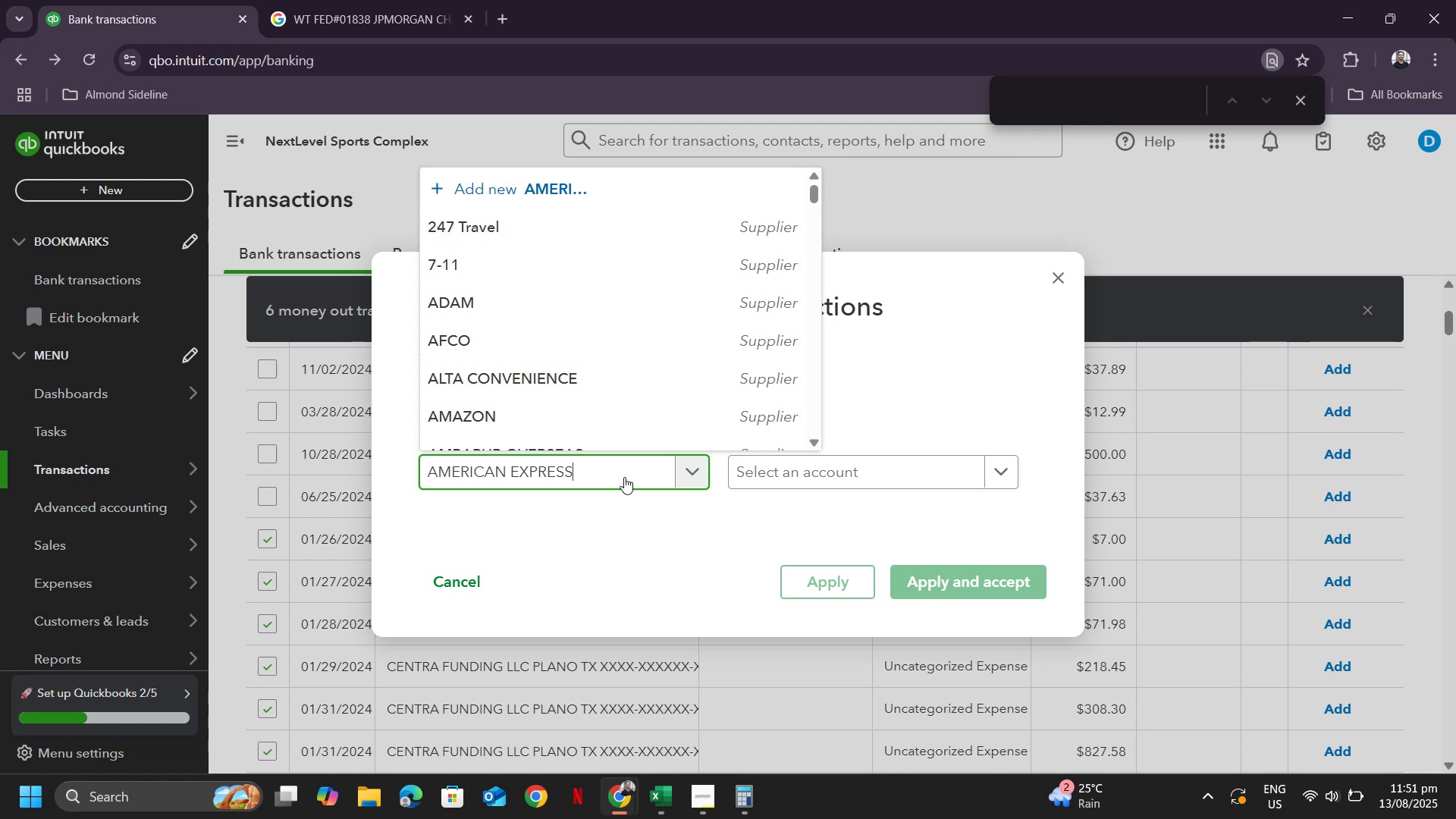 
key(Control+A)
 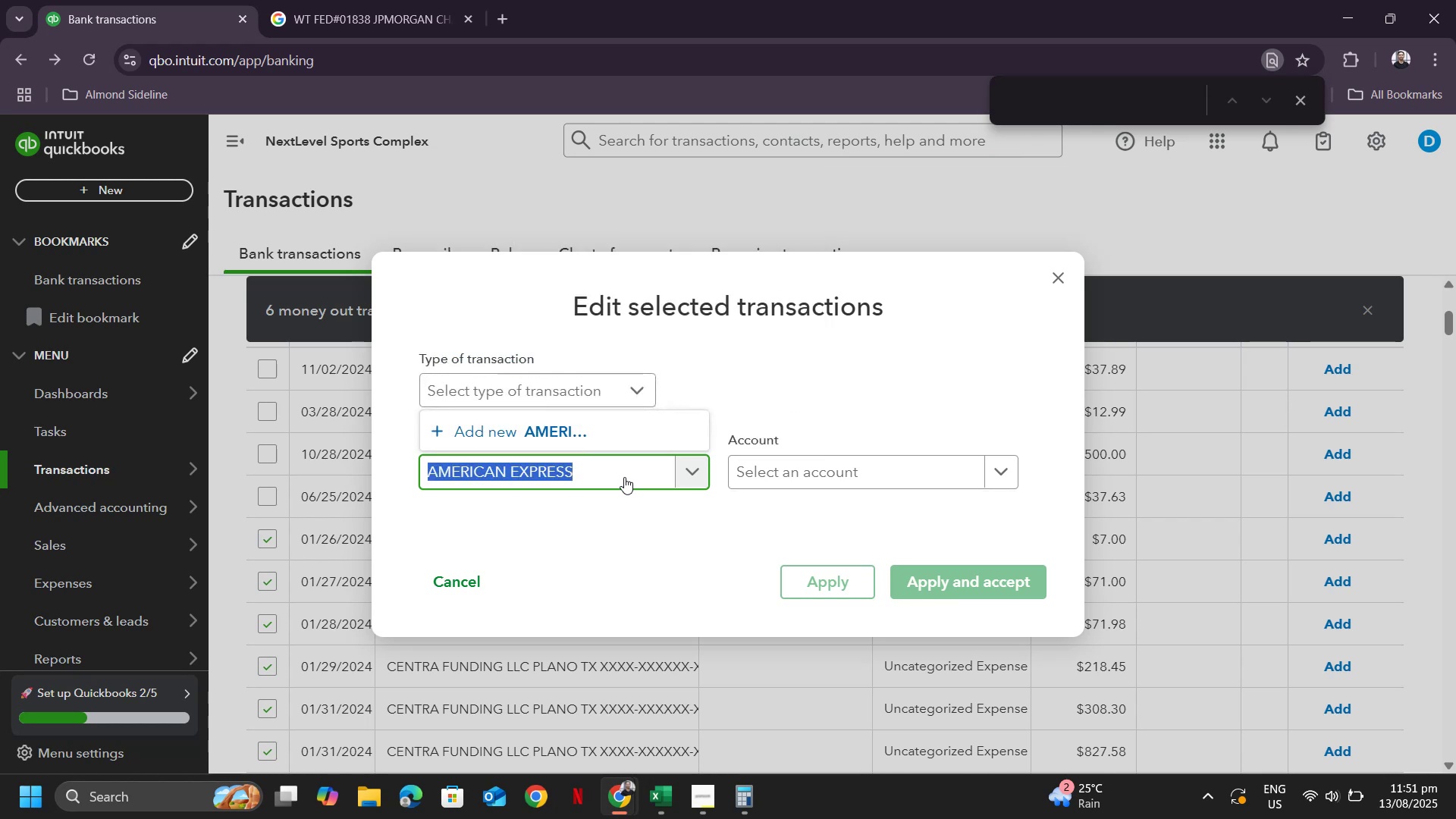 
type(centr)
 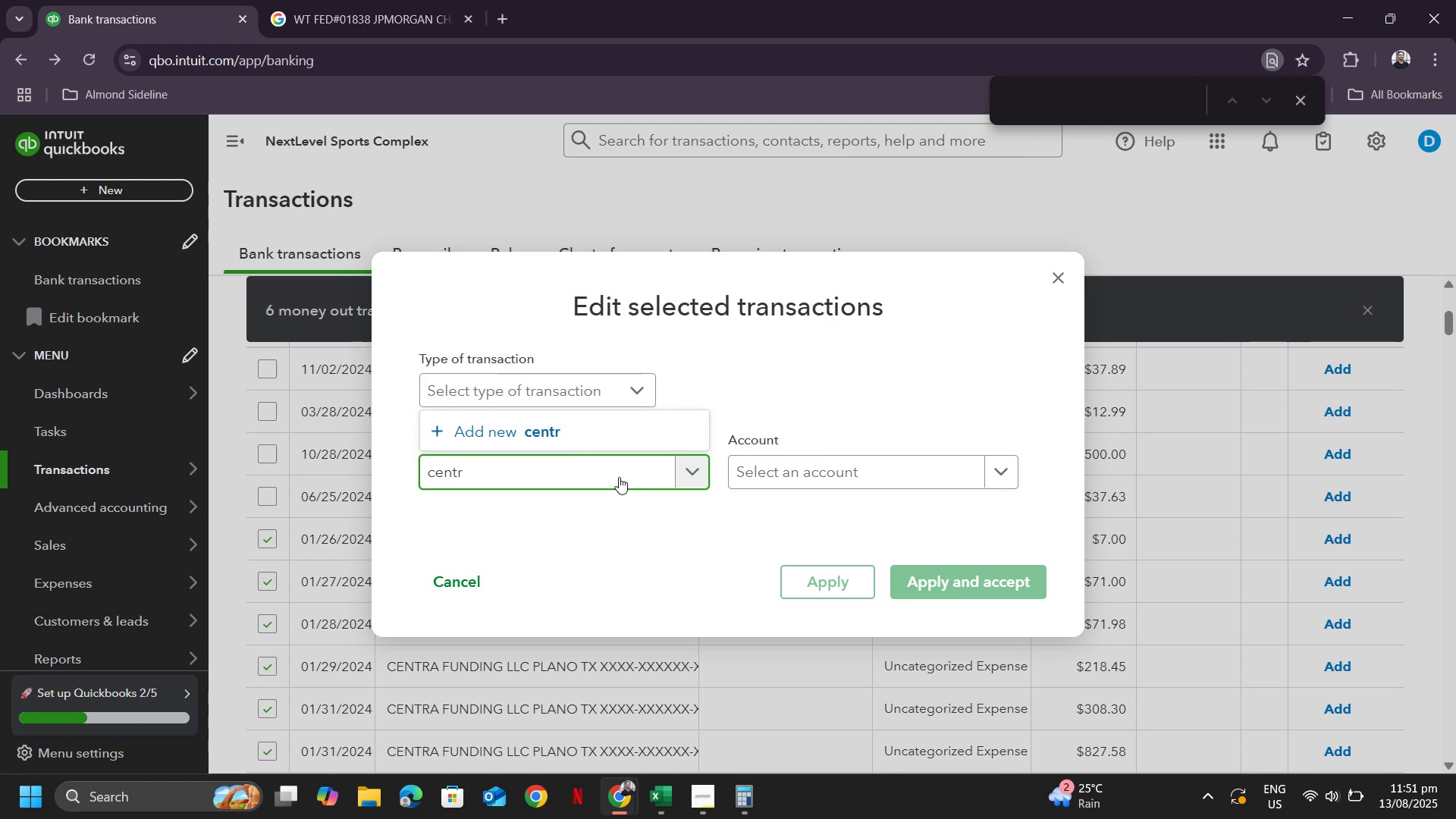 
scroll: coordinate [624, 477], scroll_direction: down, amount: 1.0
 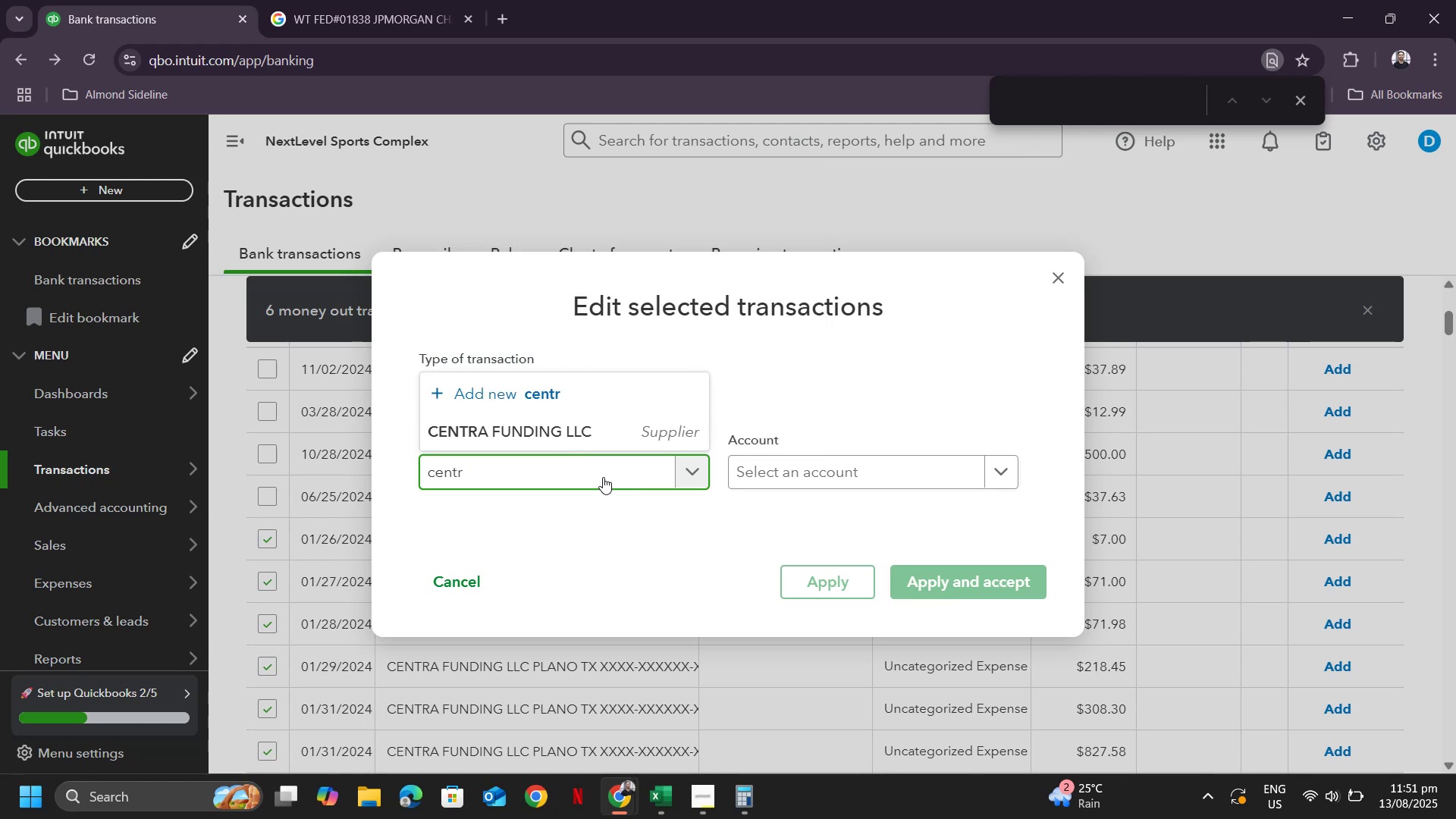 
left_click([533, 436])
 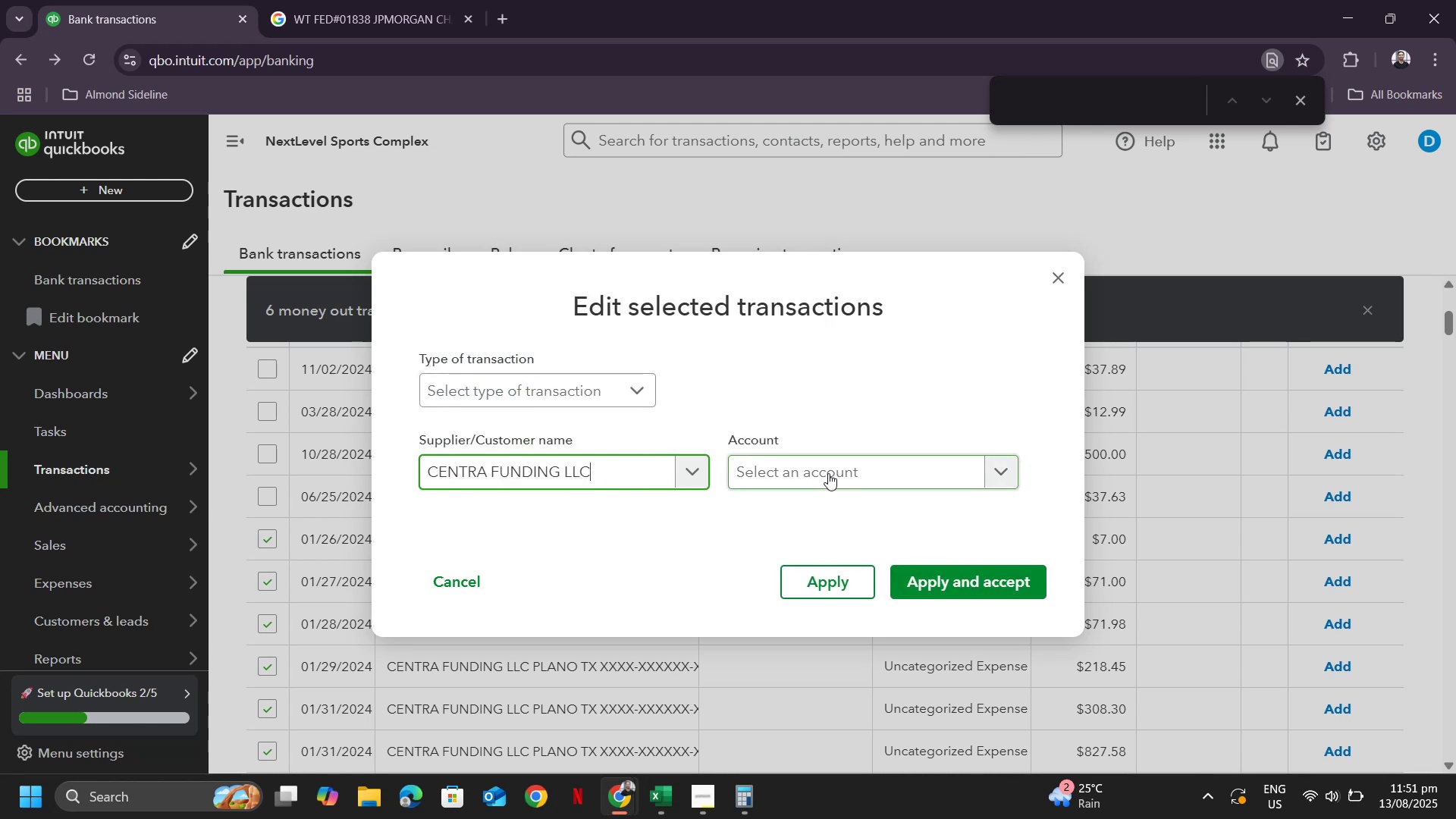 
left_click([828, 473])
 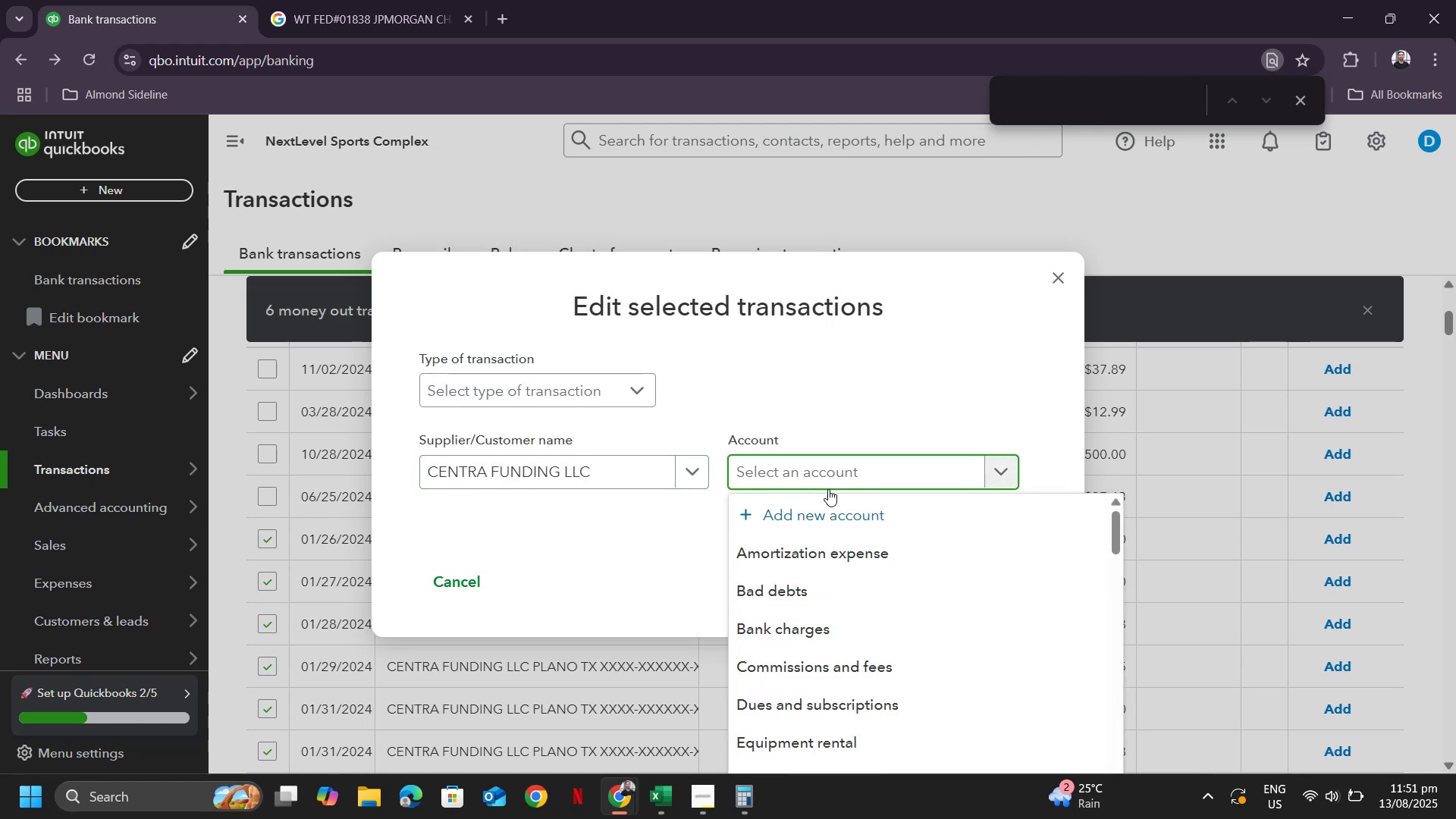 
scroll: coordinate [852, 573], scroll_direction: down, amount: 6.0
 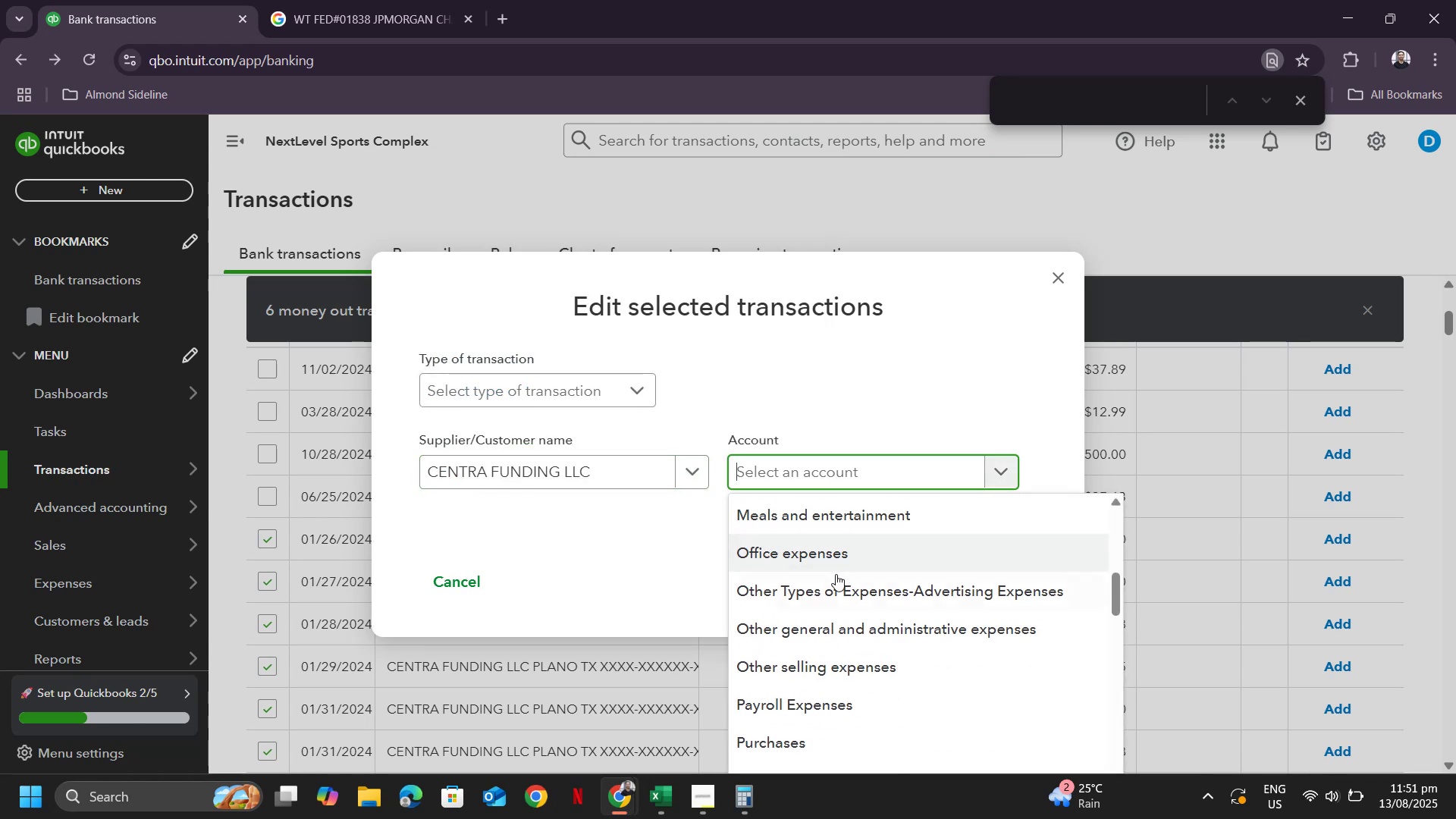 
type(i)
key(Backspace)
type(fee)
 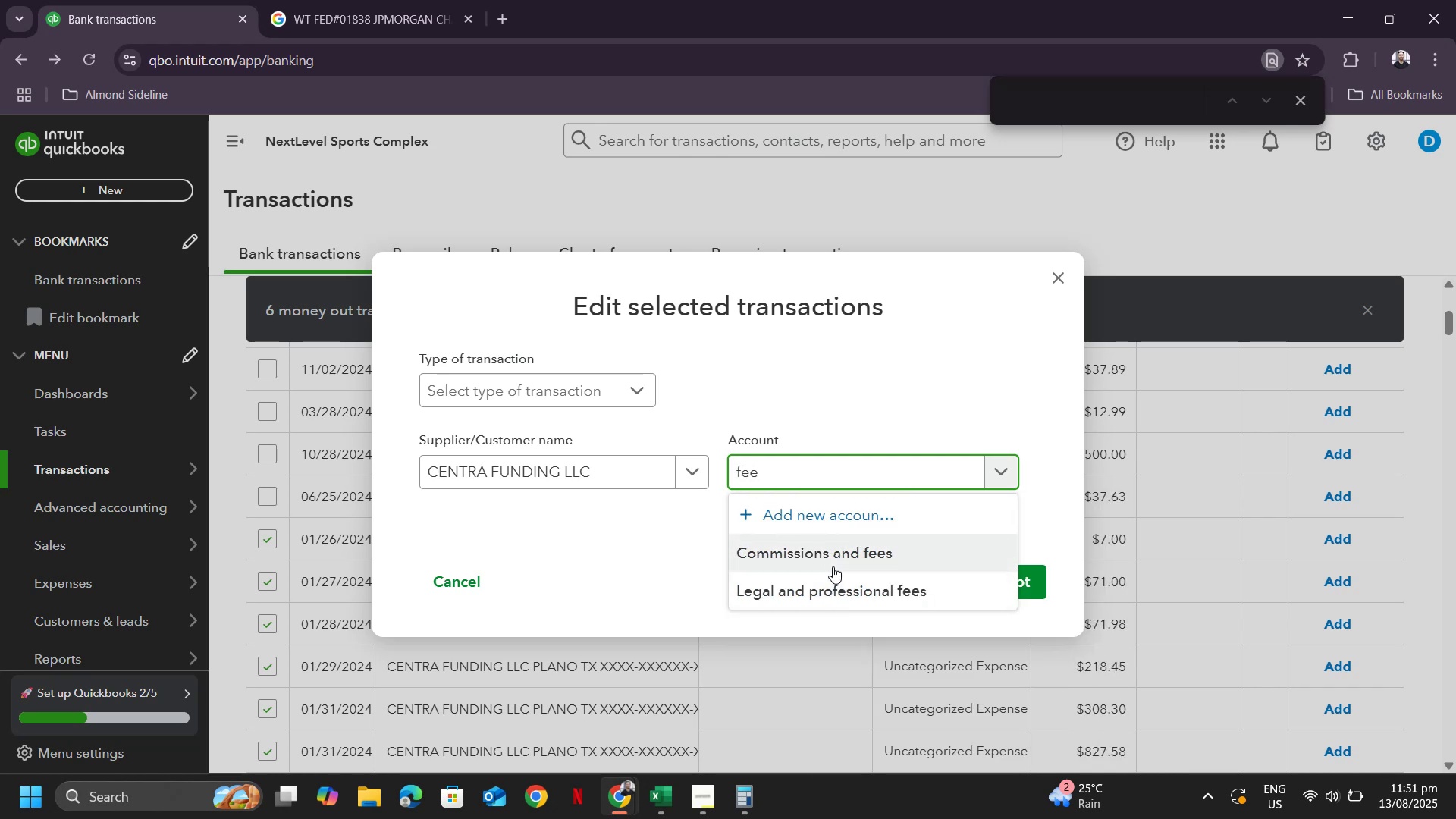 
left_click([826, 581])
 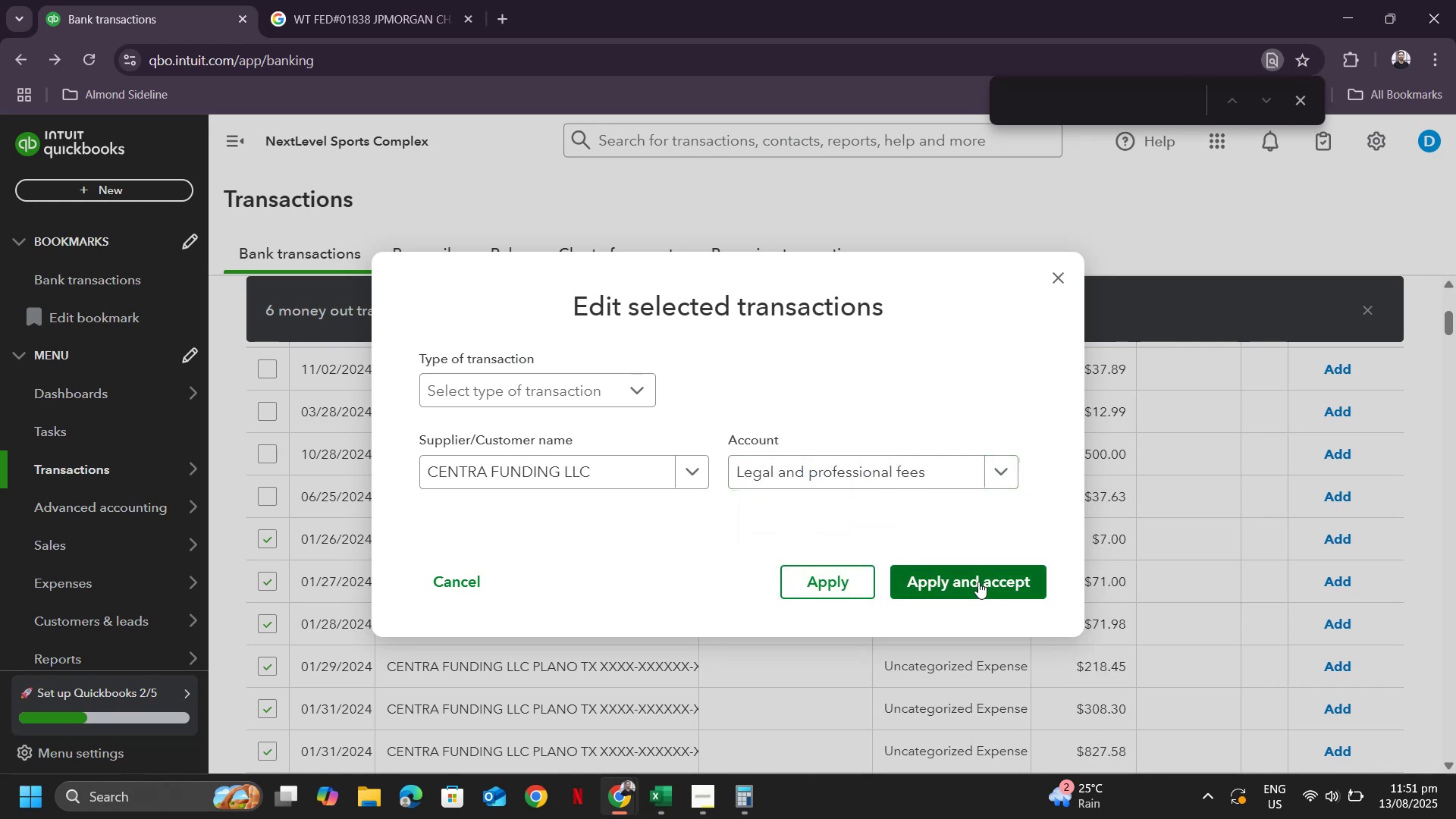 
left_click([978, 582])
 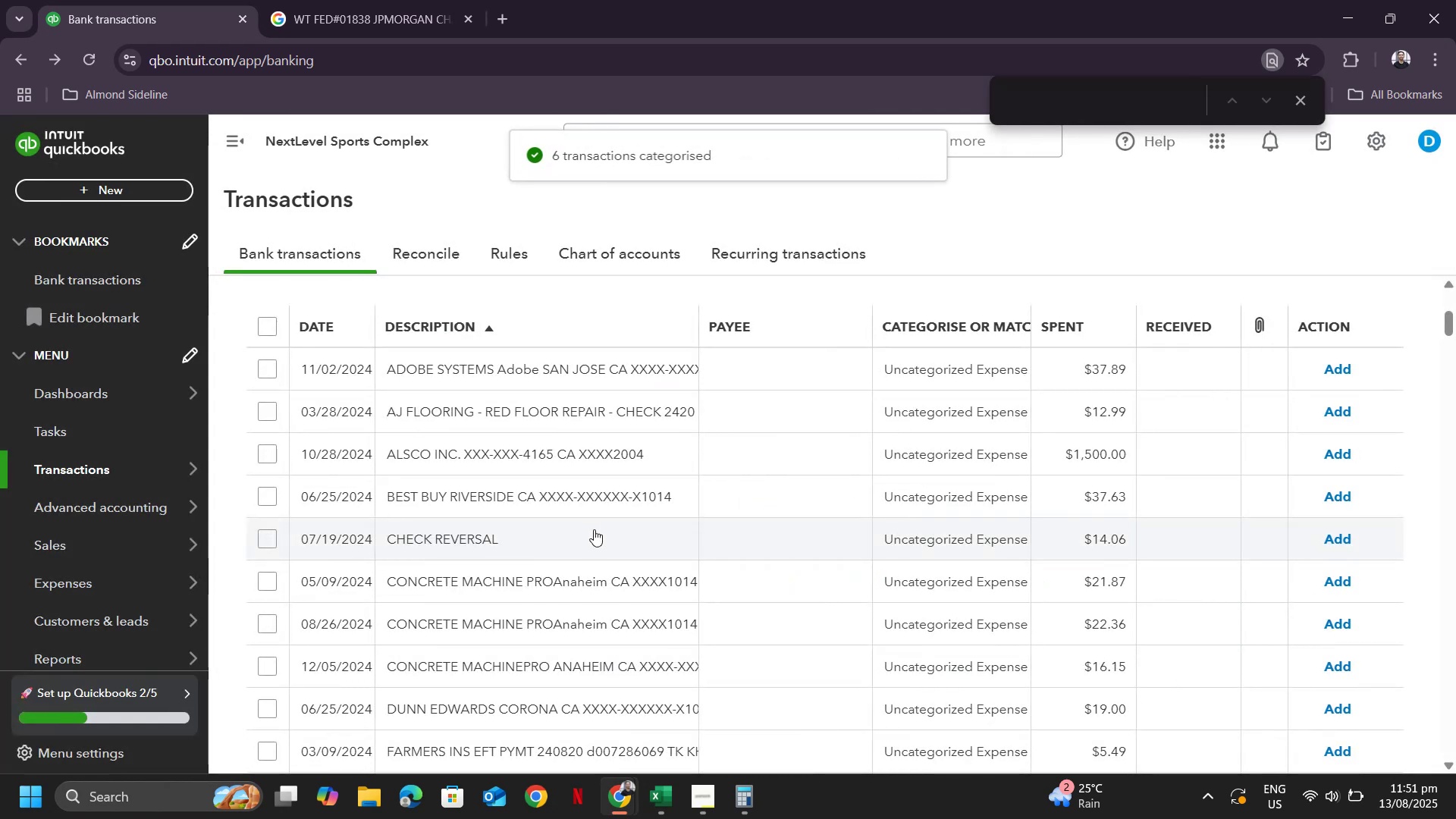 
scroll: coordinate [579, 526], scroll_direction: down, amount: 11.0
 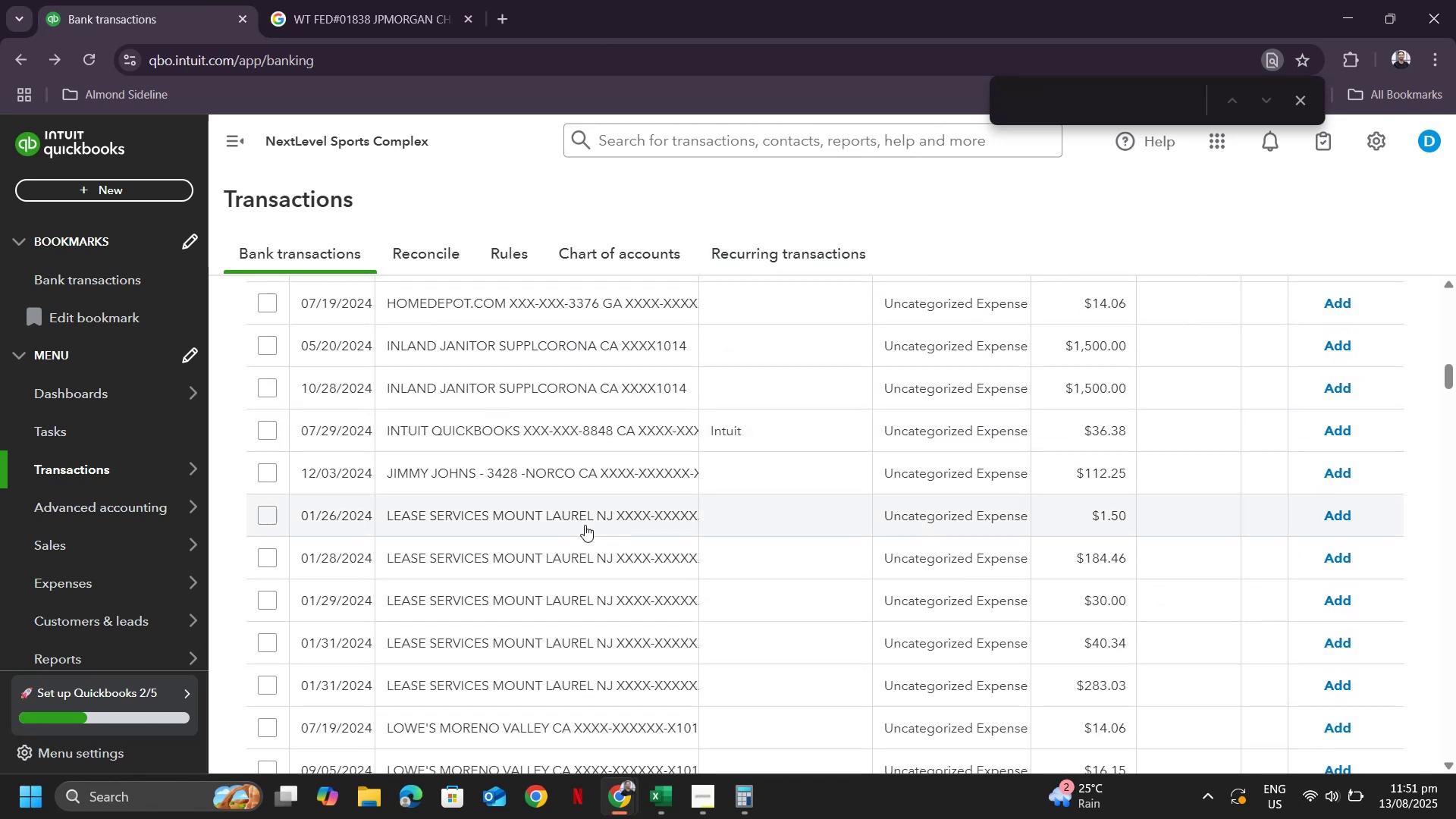 
scroll: coordinate [596, 532], scroll_direction: none, amount: 0.0
 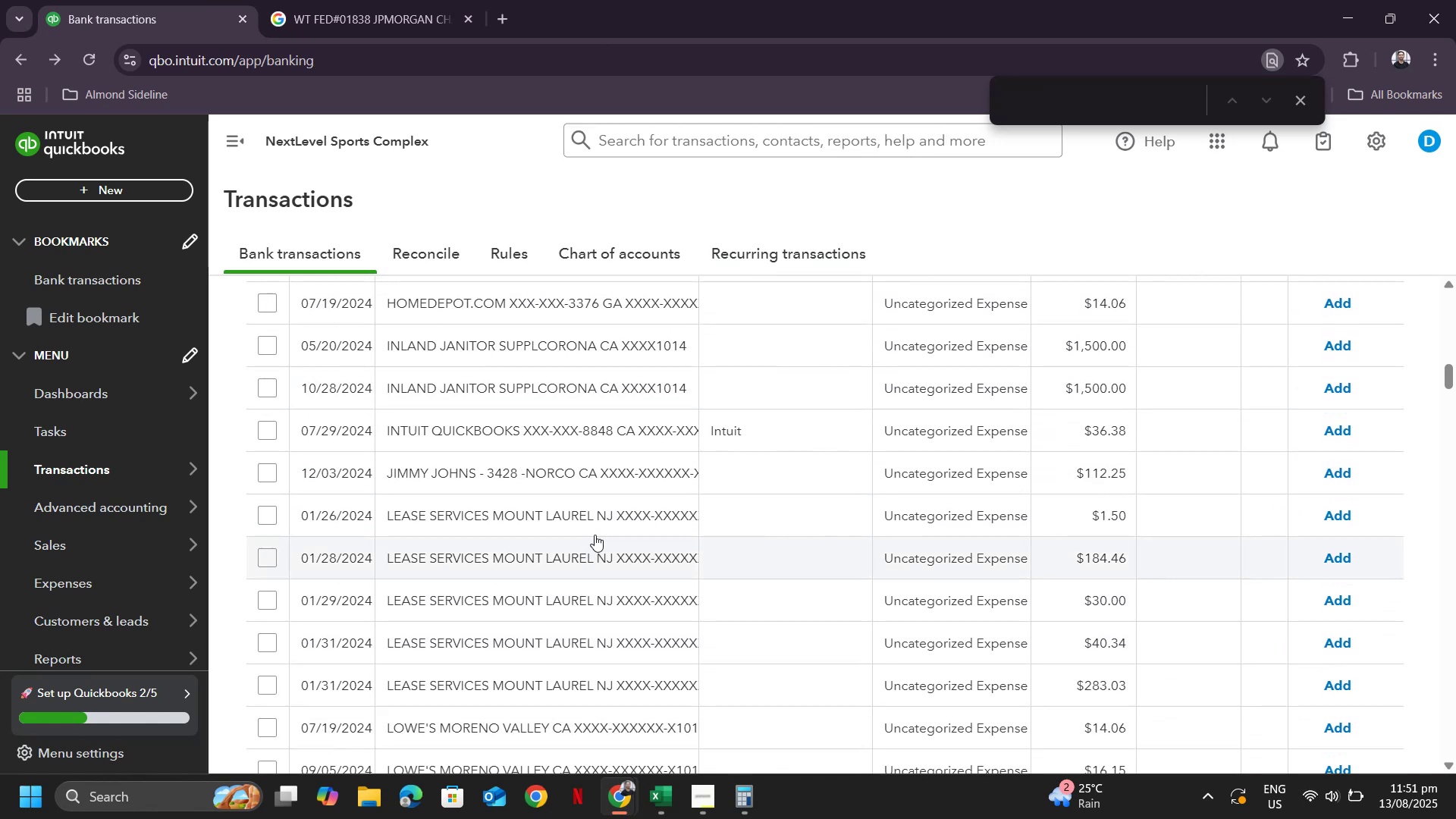 
scroll: coordinate [813, 359], scroll_direction: up, amount: 13.0
 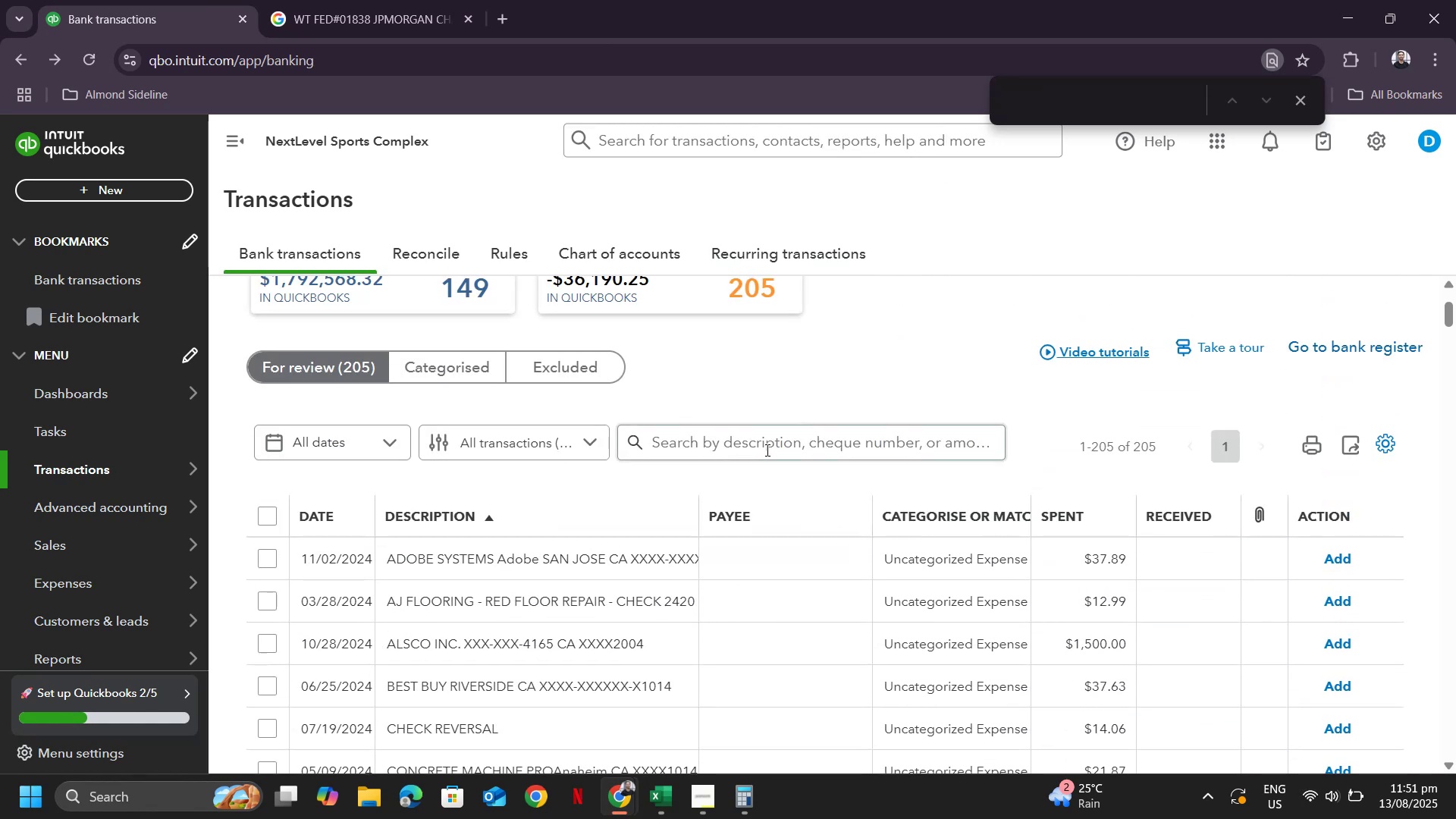 
left_click([765, 448])
 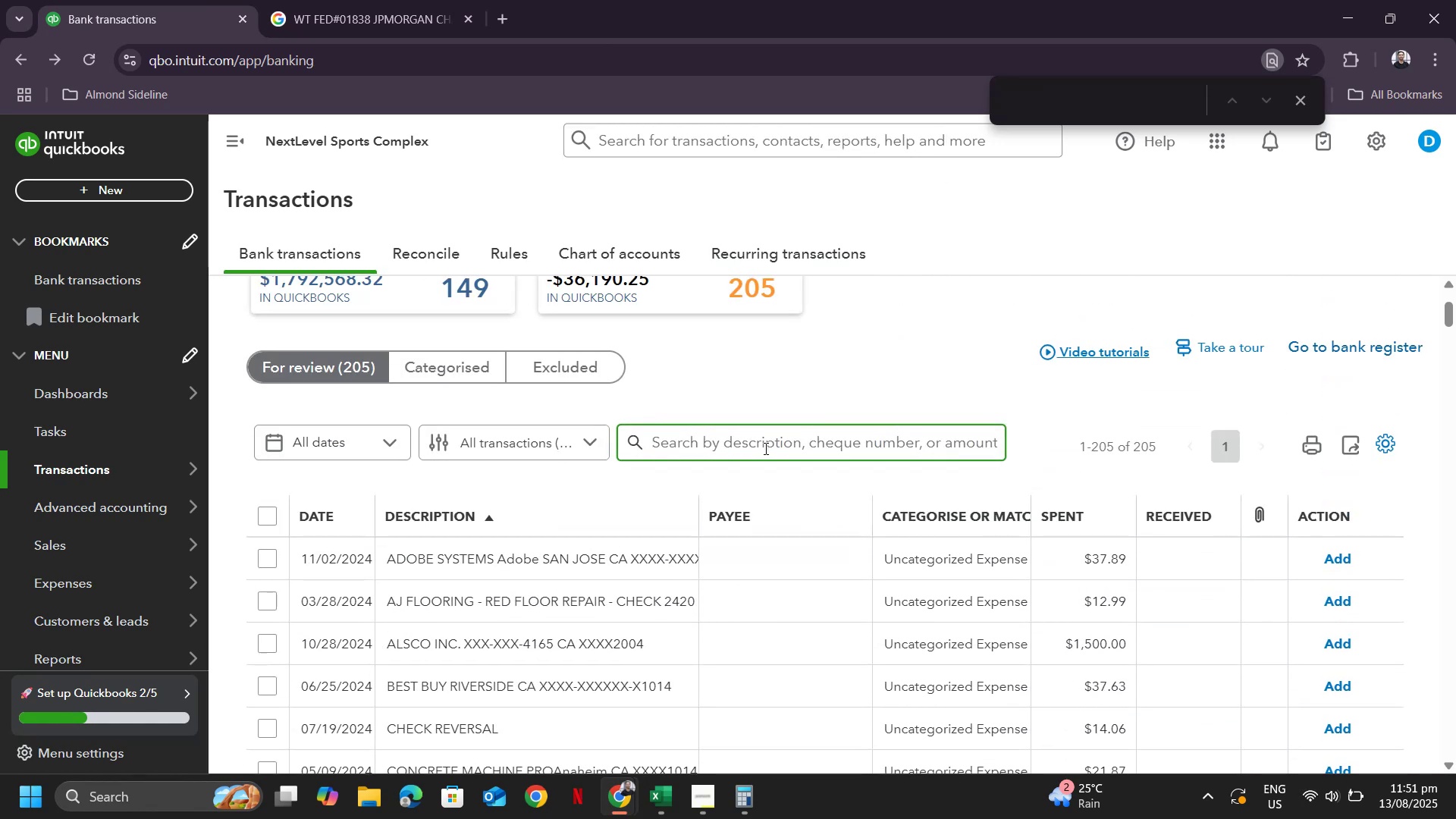 
type(lease)
 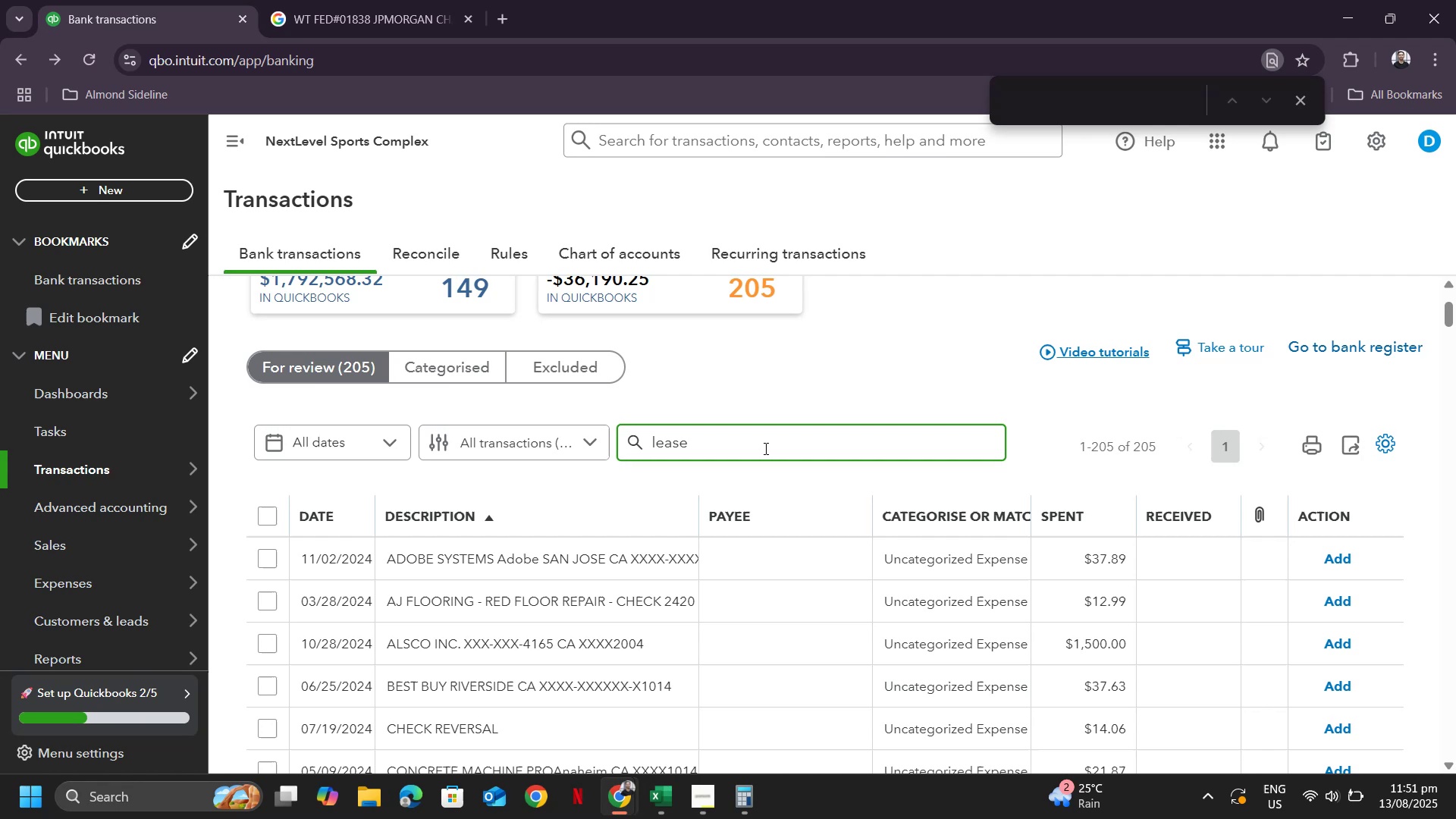 
key(Enter)
 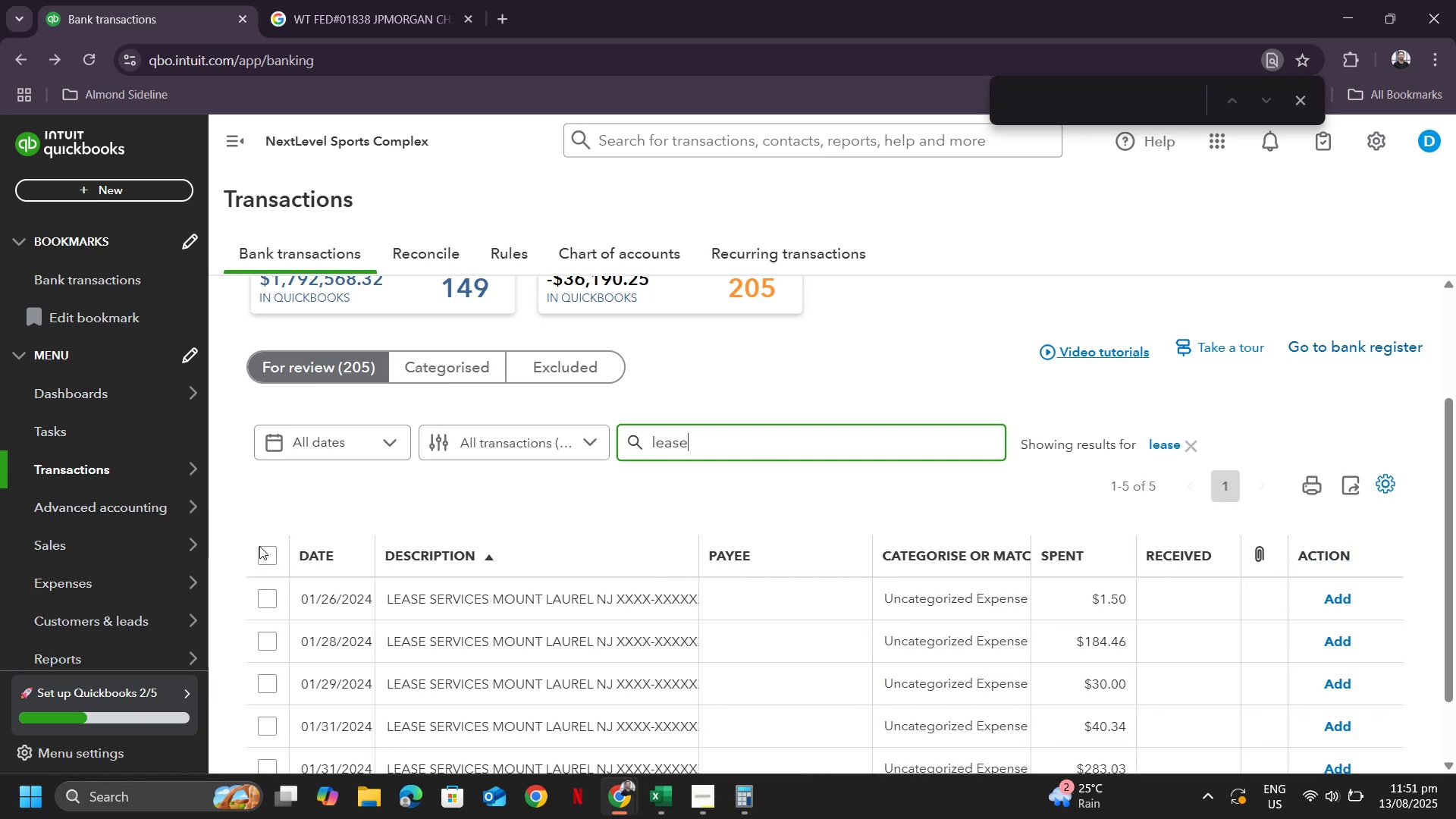 
left_click([269, 557])
 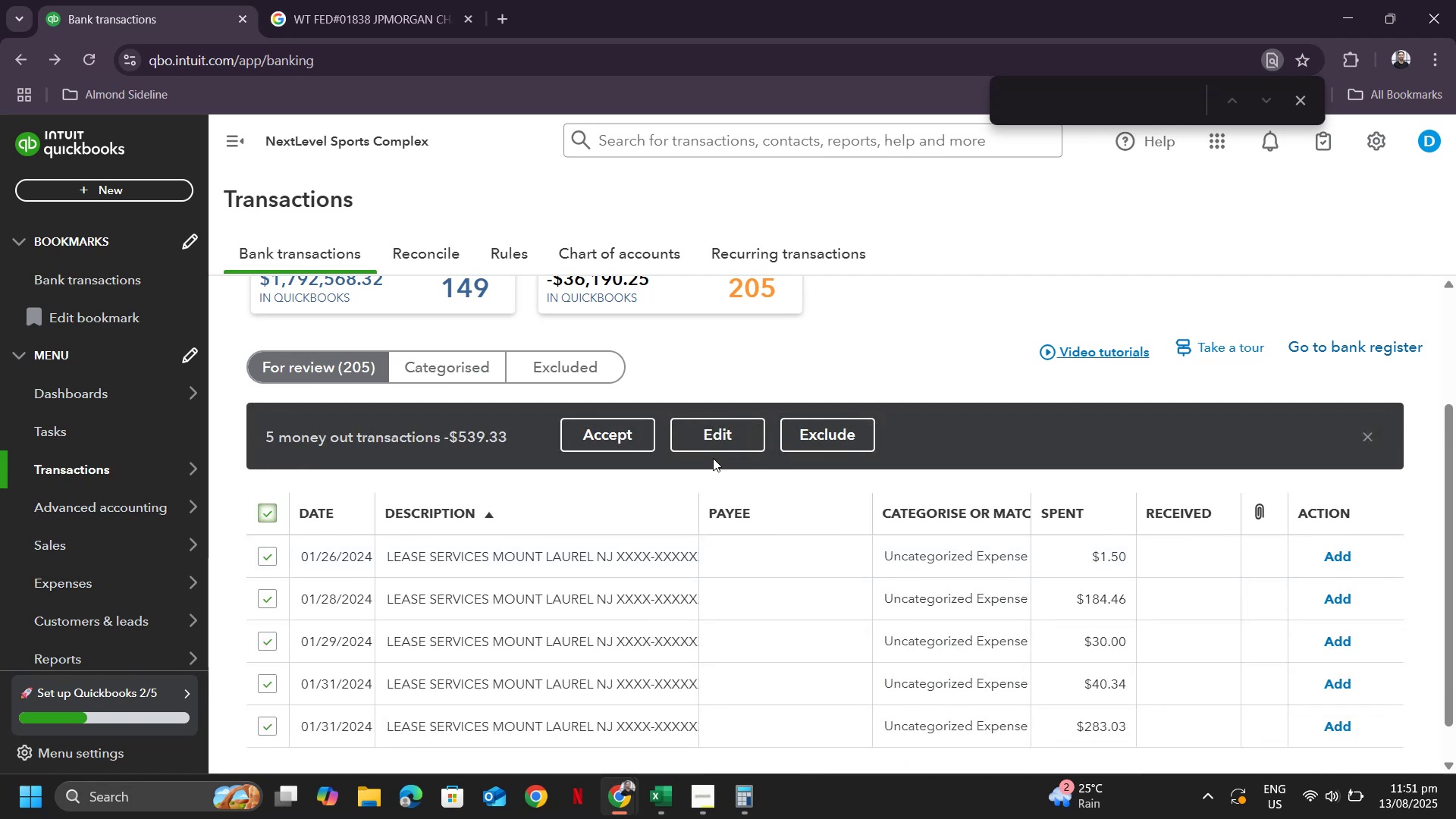 
left_click([714, 440])
 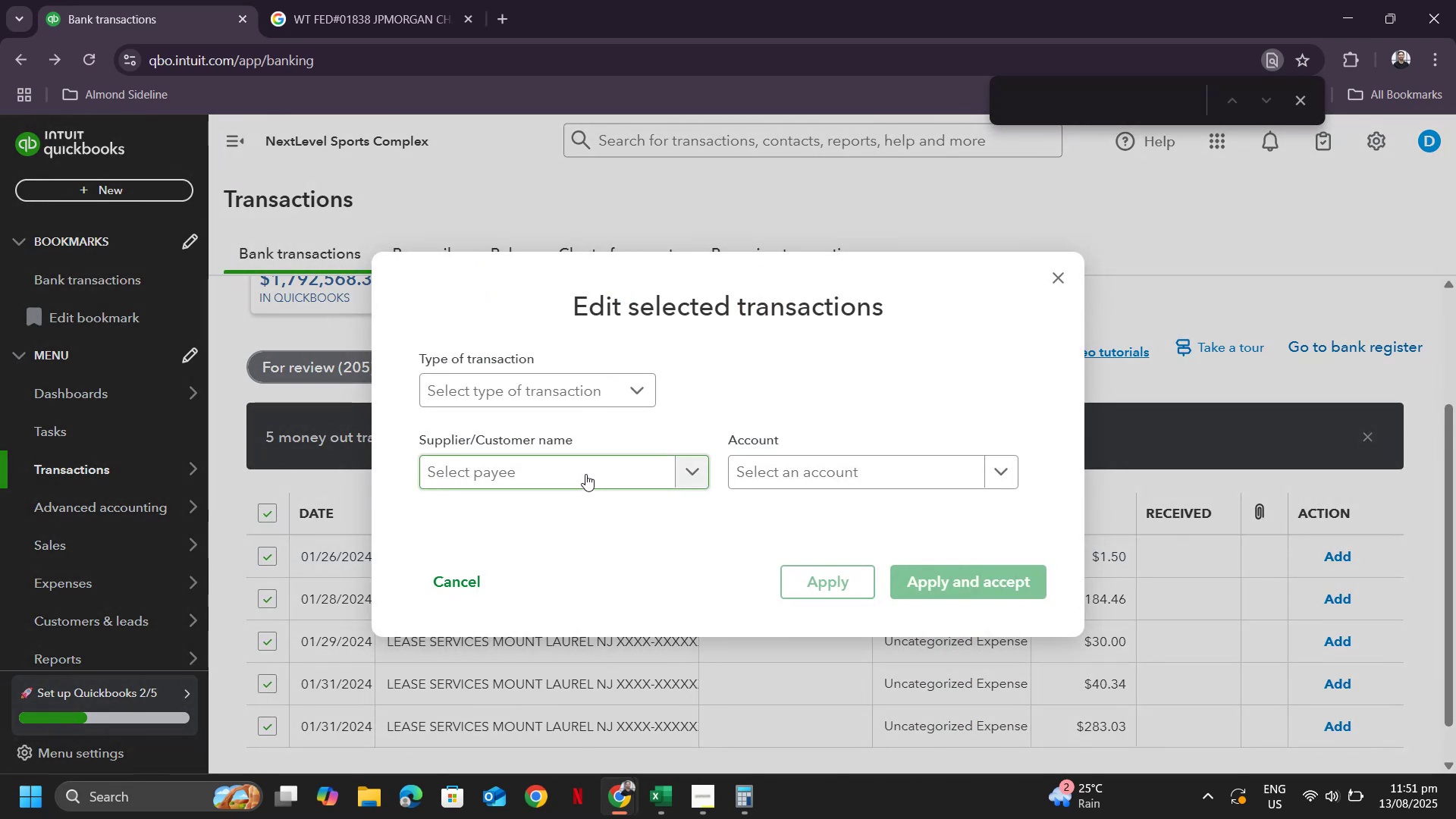 
left_click([581, 471])
 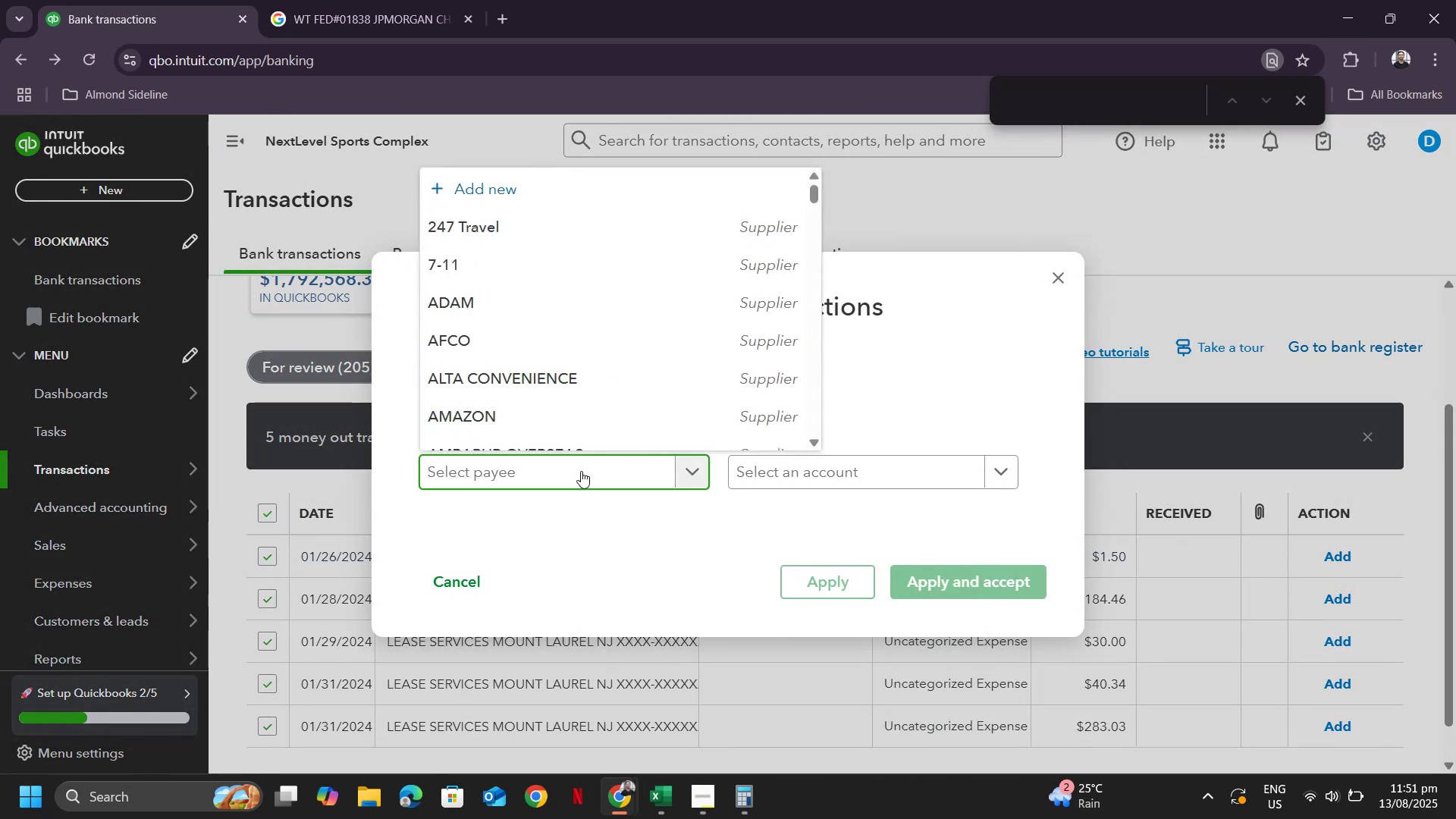 
type(Mount Laurel)
 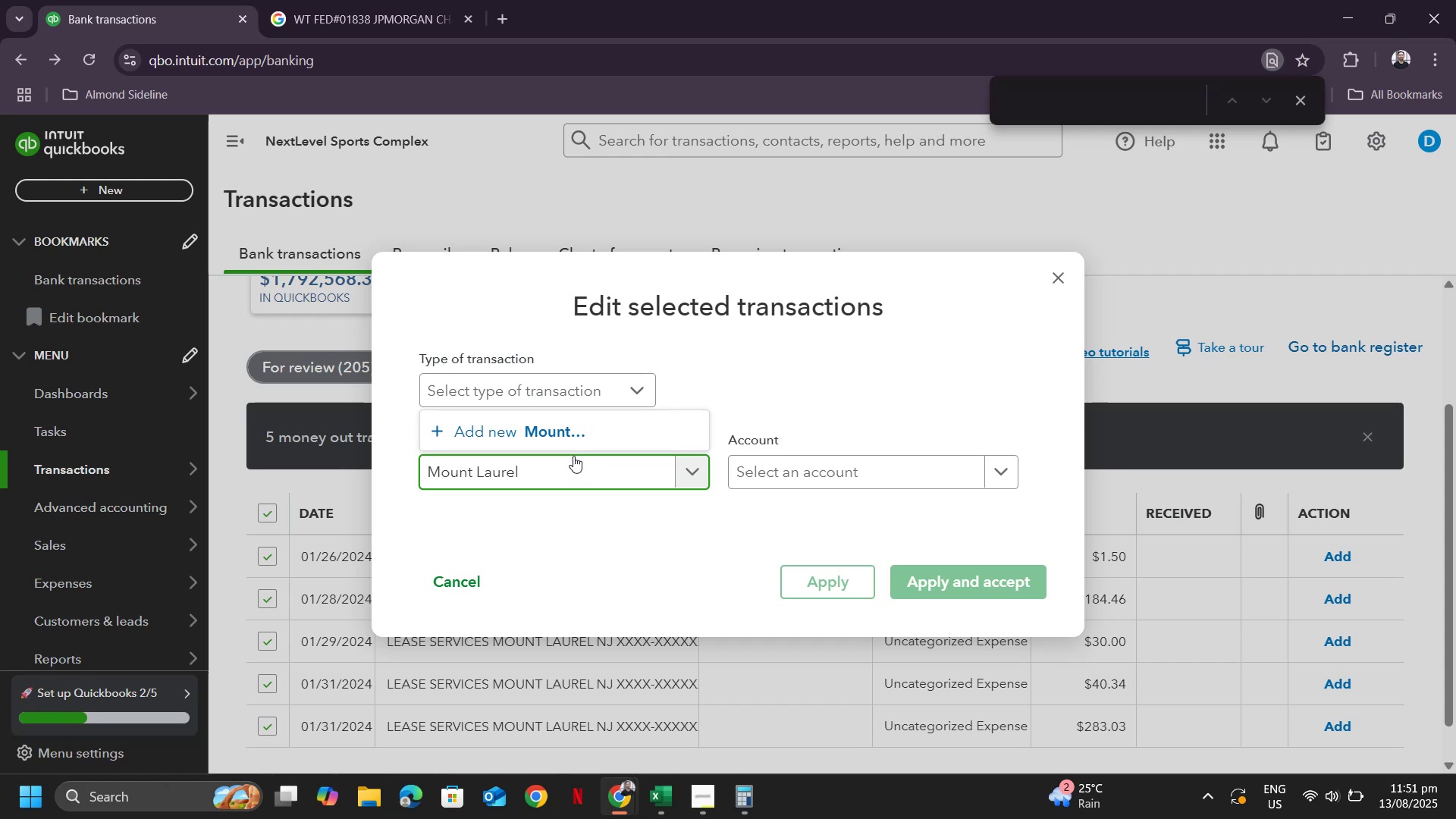 
left_click([536, 434])
 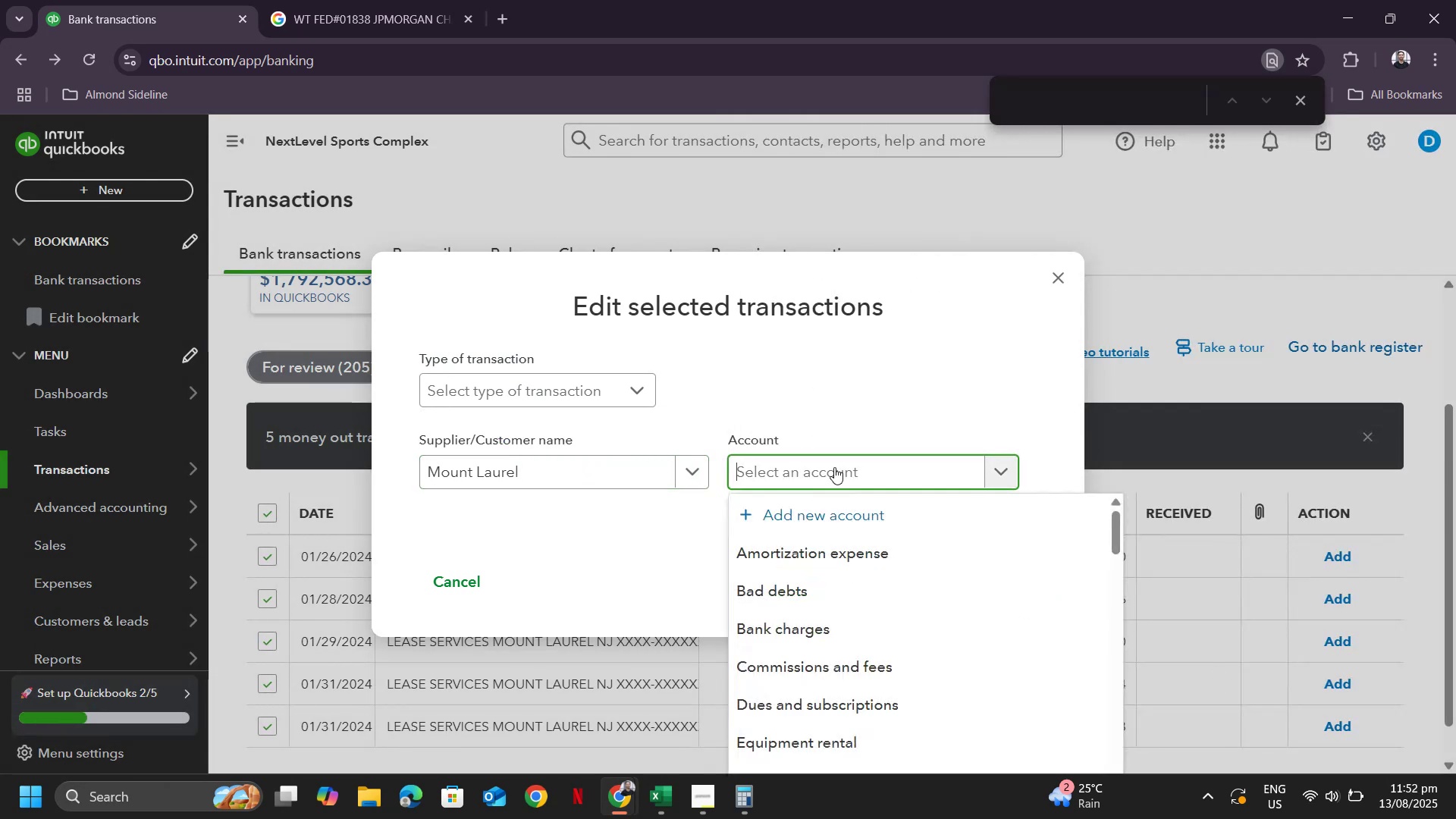 
type(rent)
 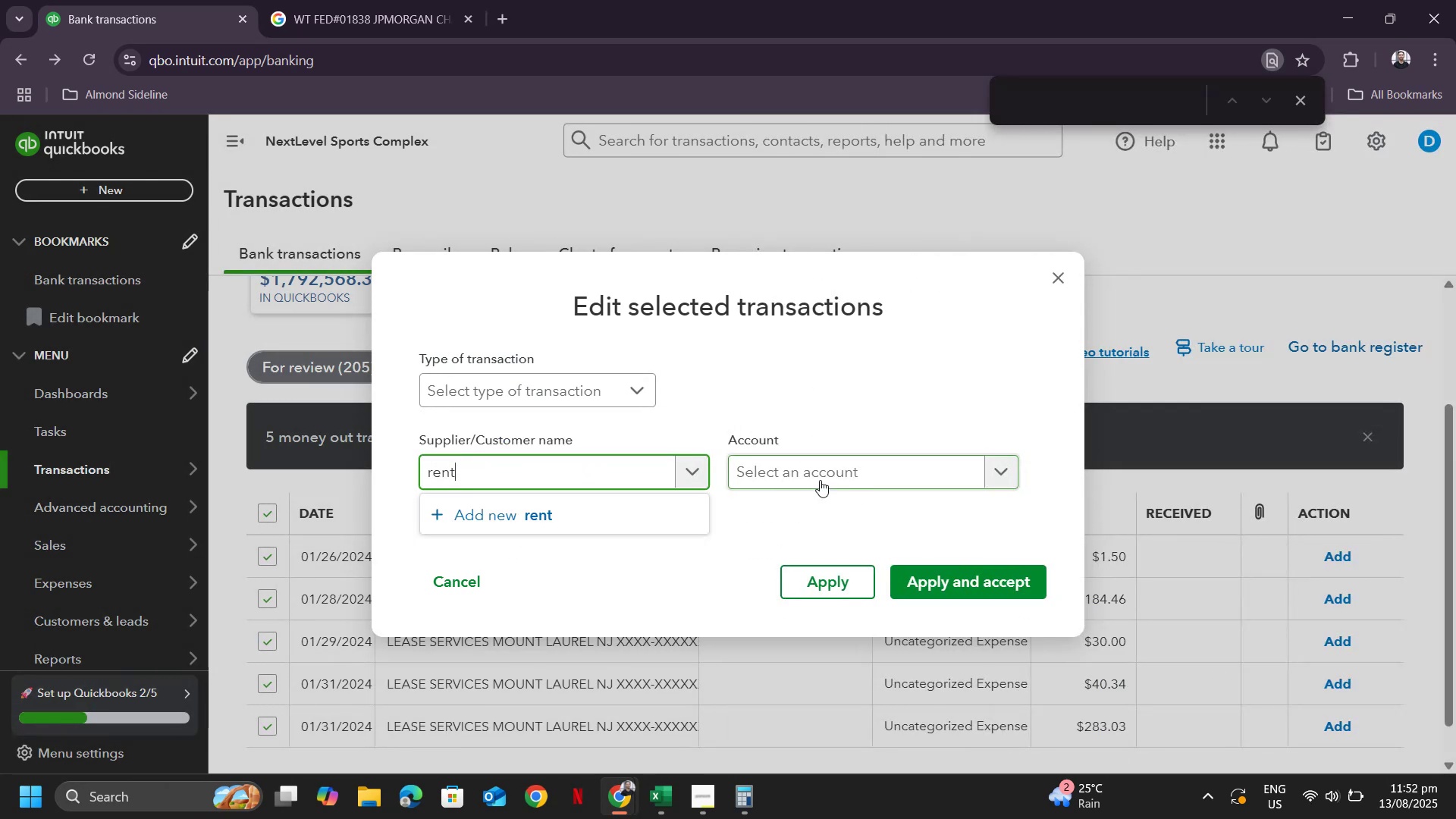 
key(Control+Z)
 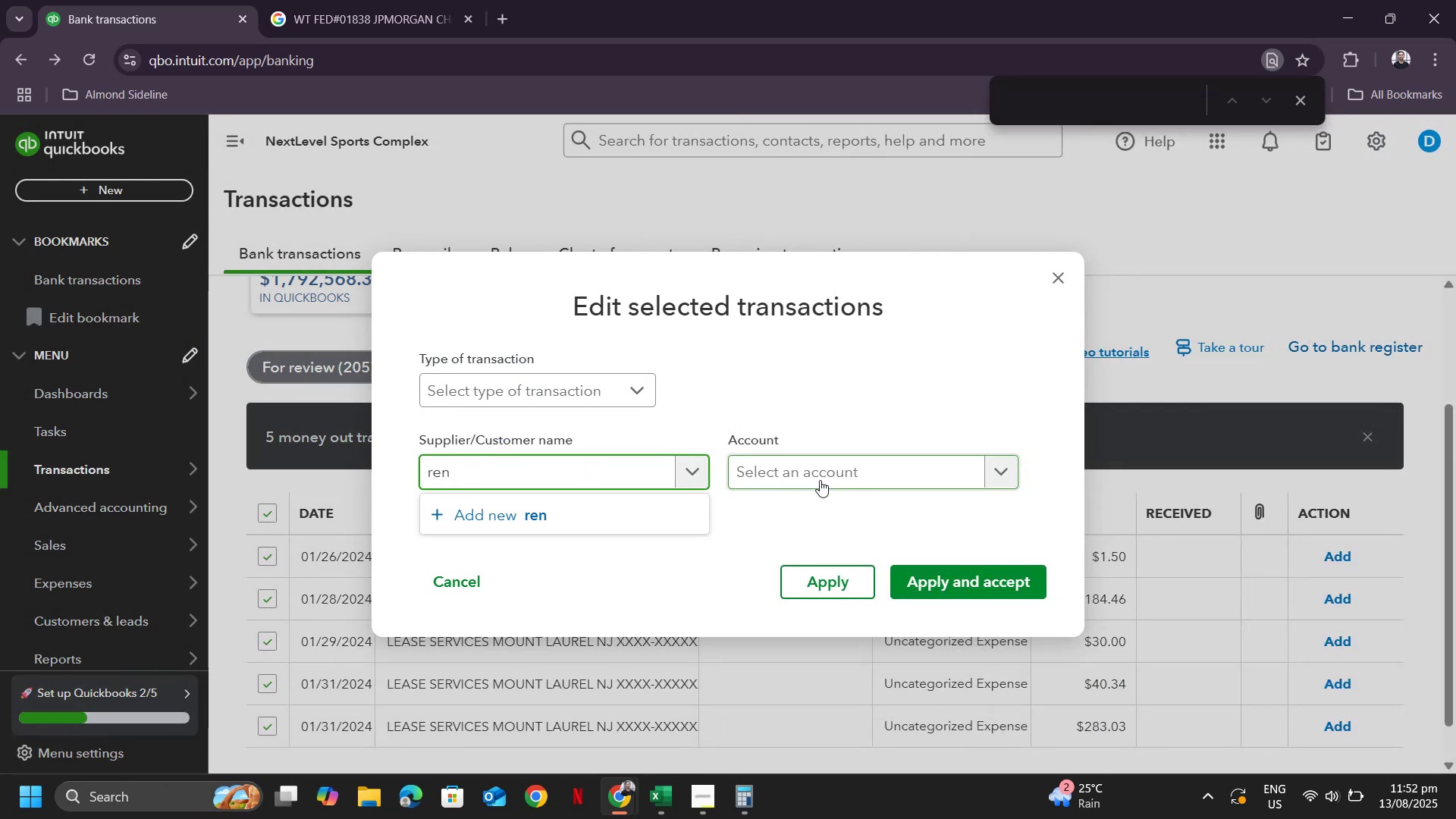 
key(Control+Z)
 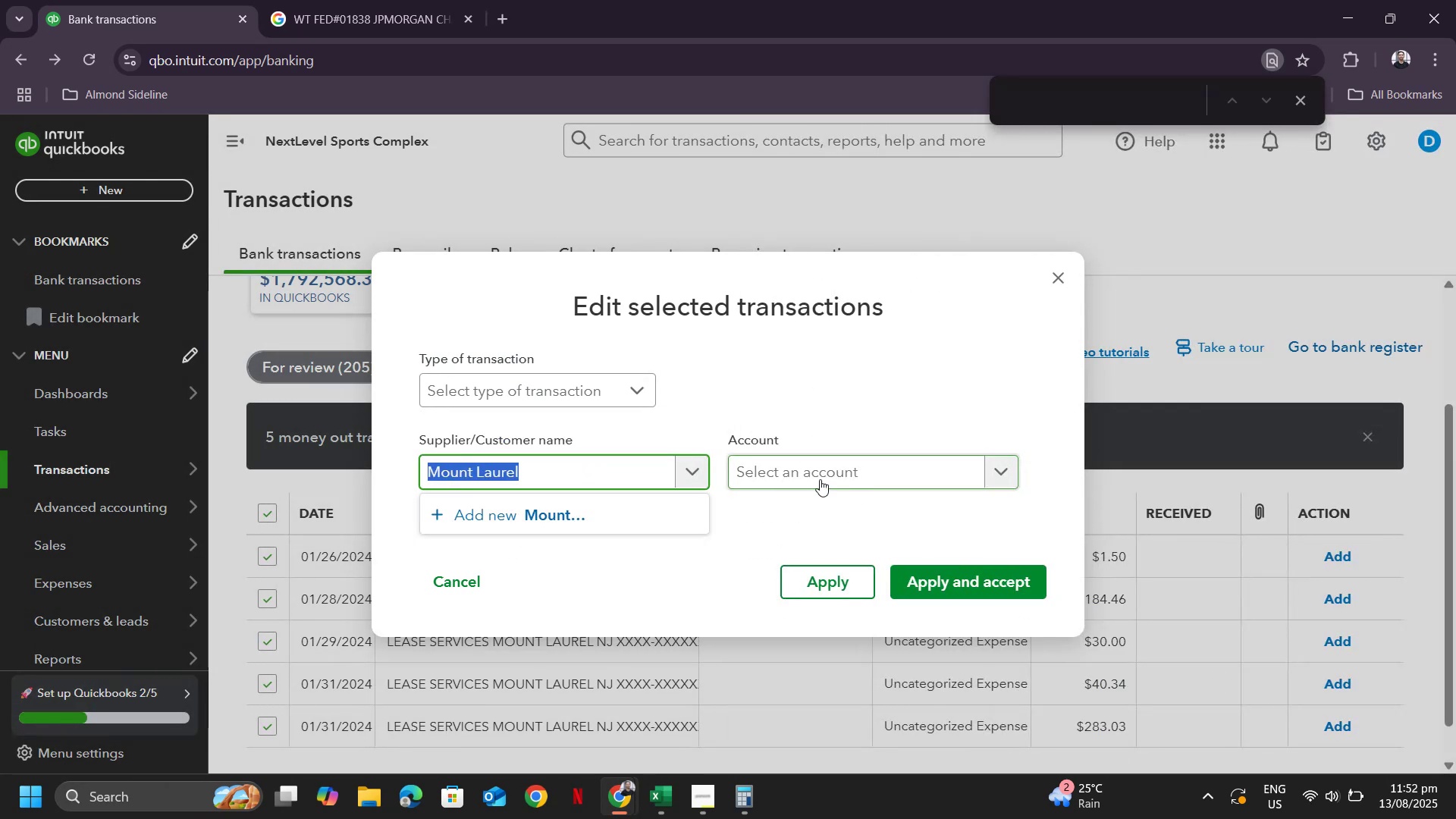 
key(Control+Z)
 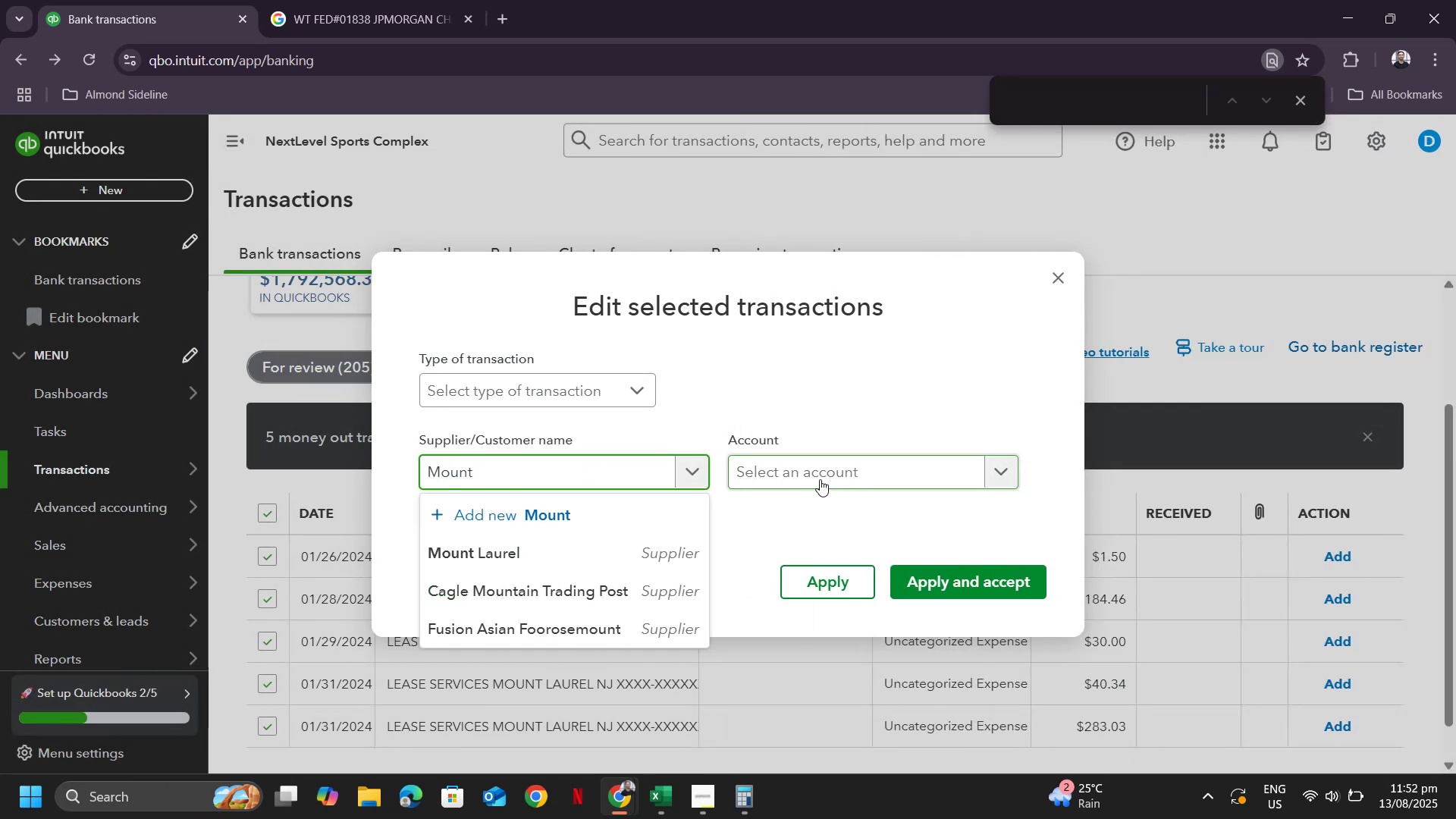 
key(Control+Y)
 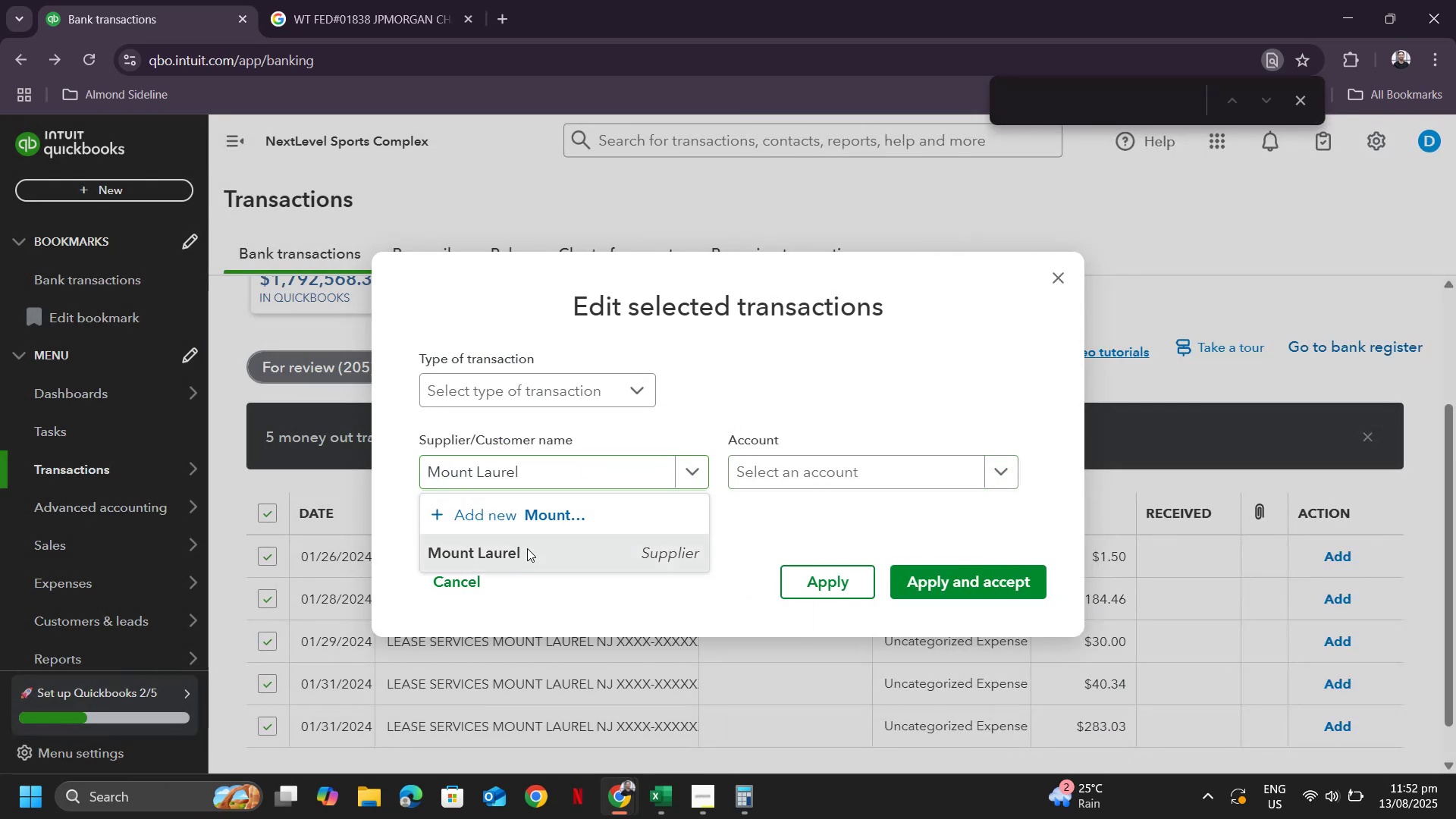 
double_click([818, 482])
 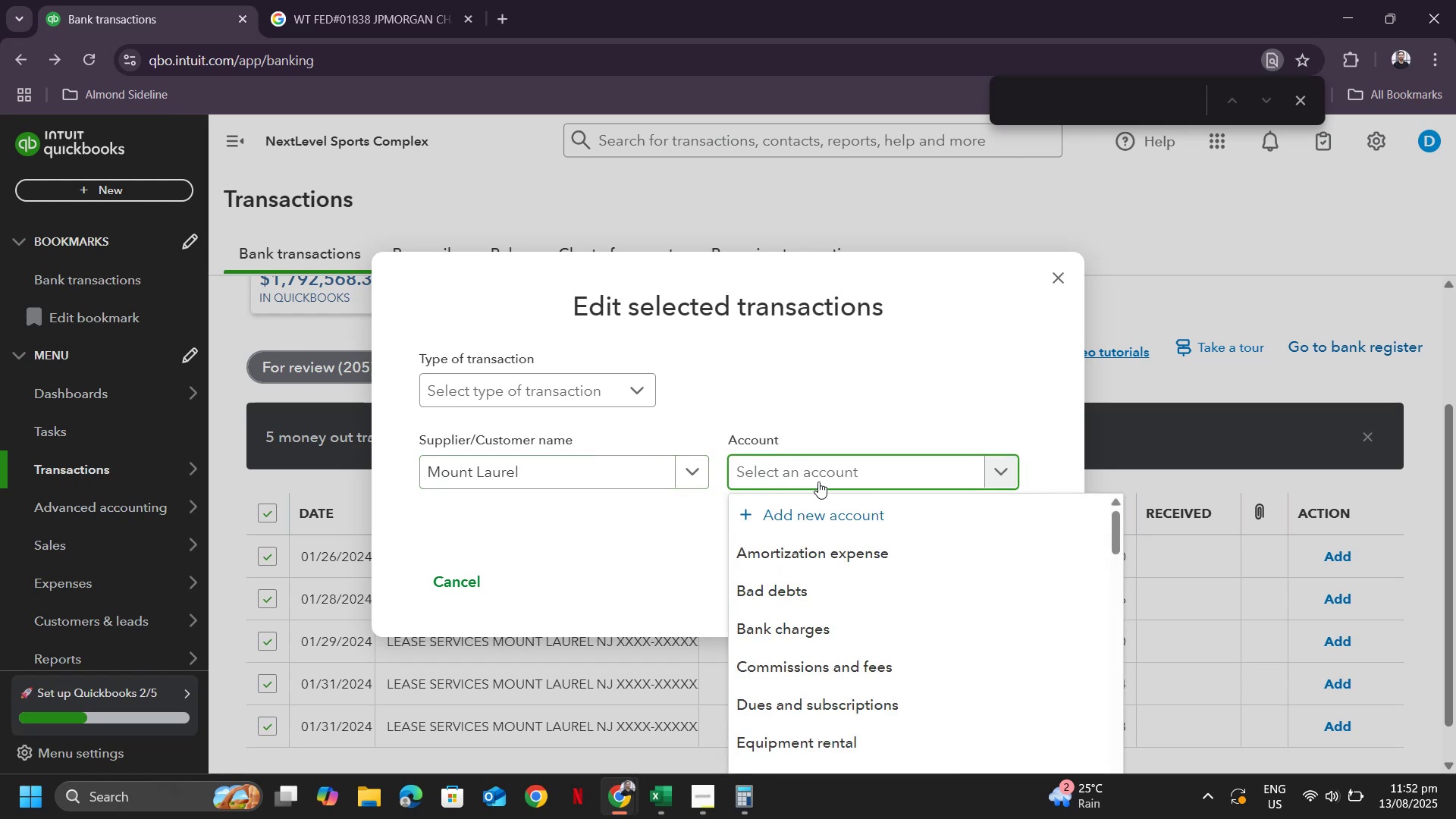 
type(ren)
 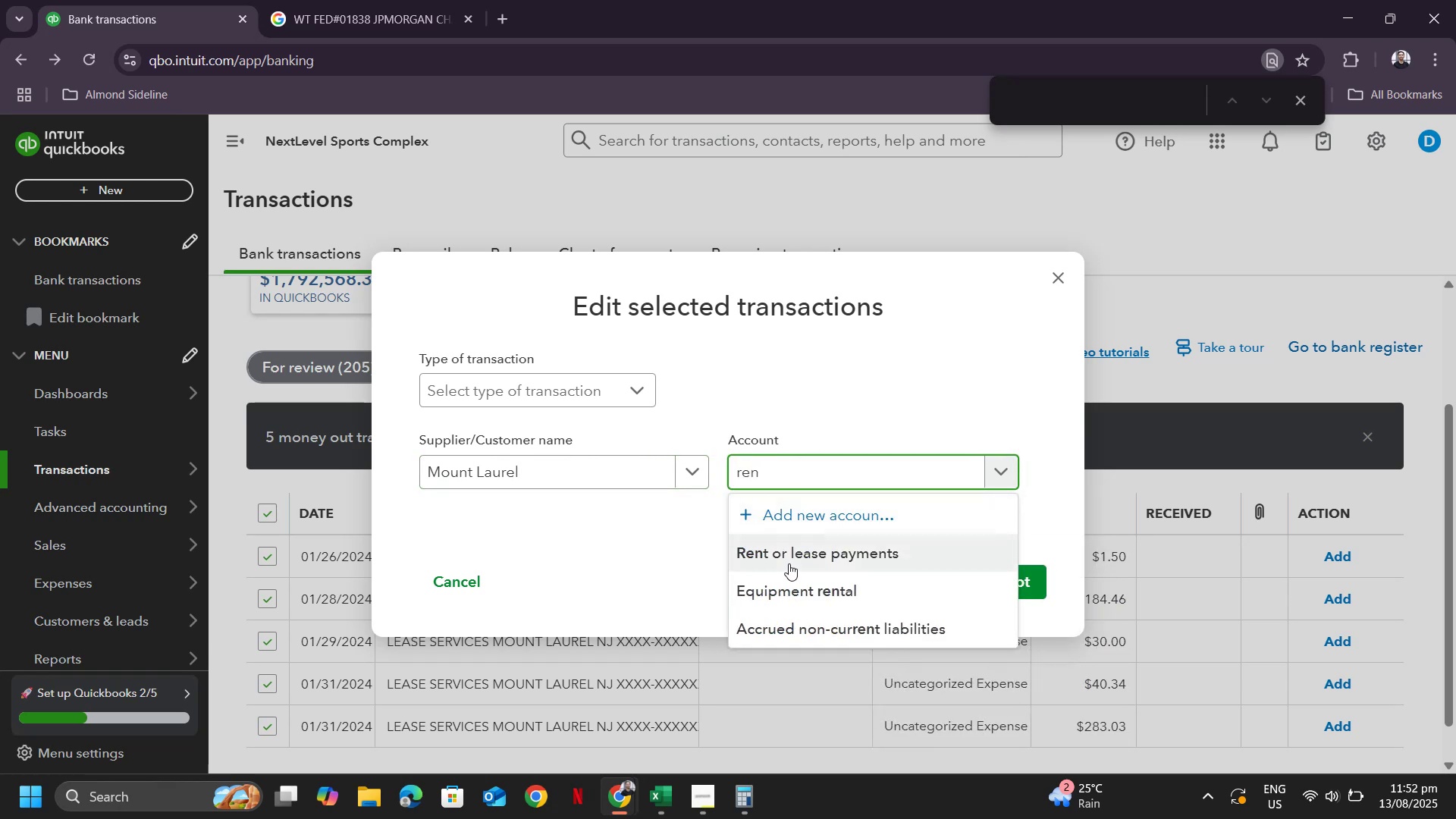 
left_click([790, 557])
 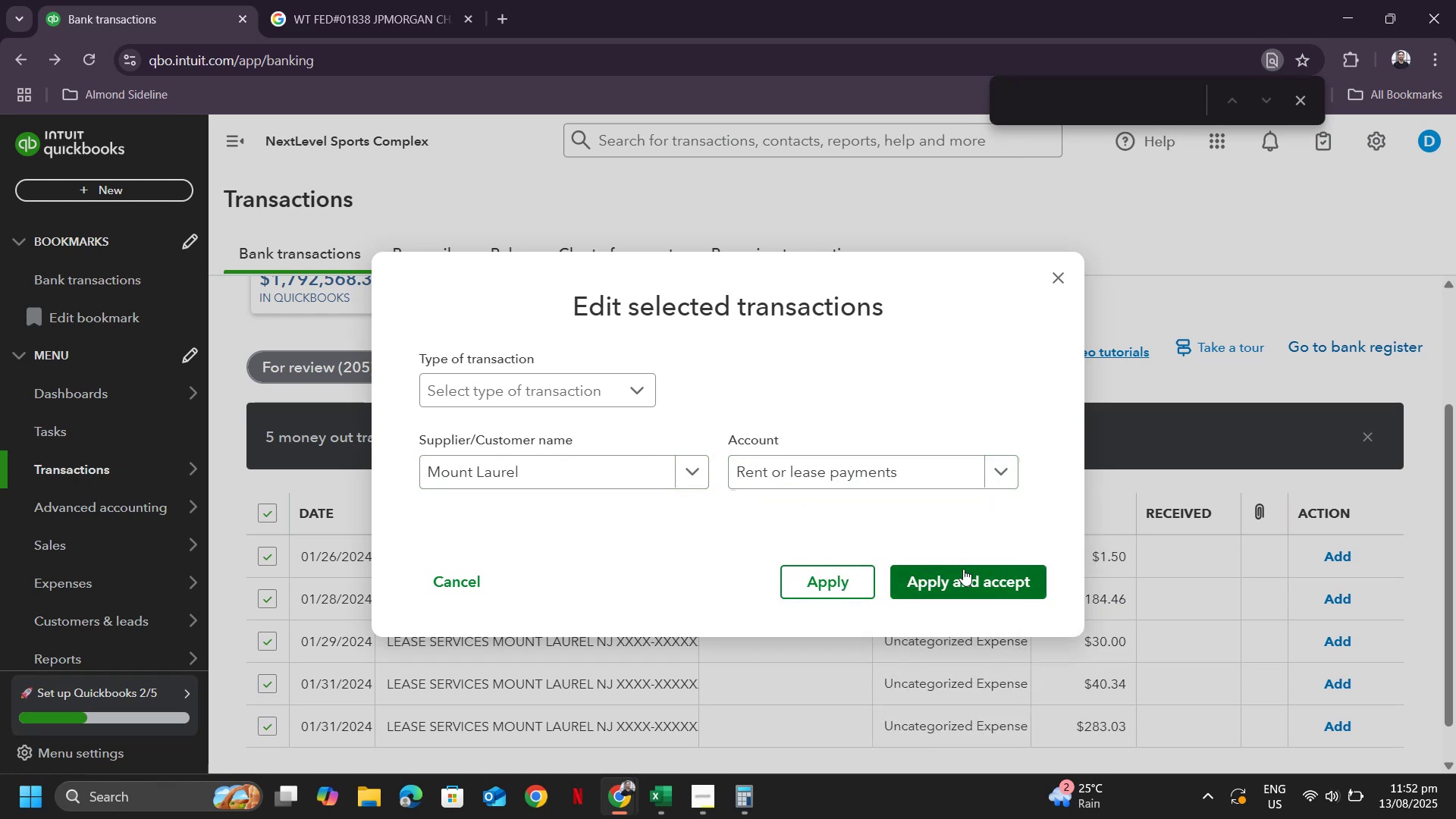 
left_click([963, 569])
 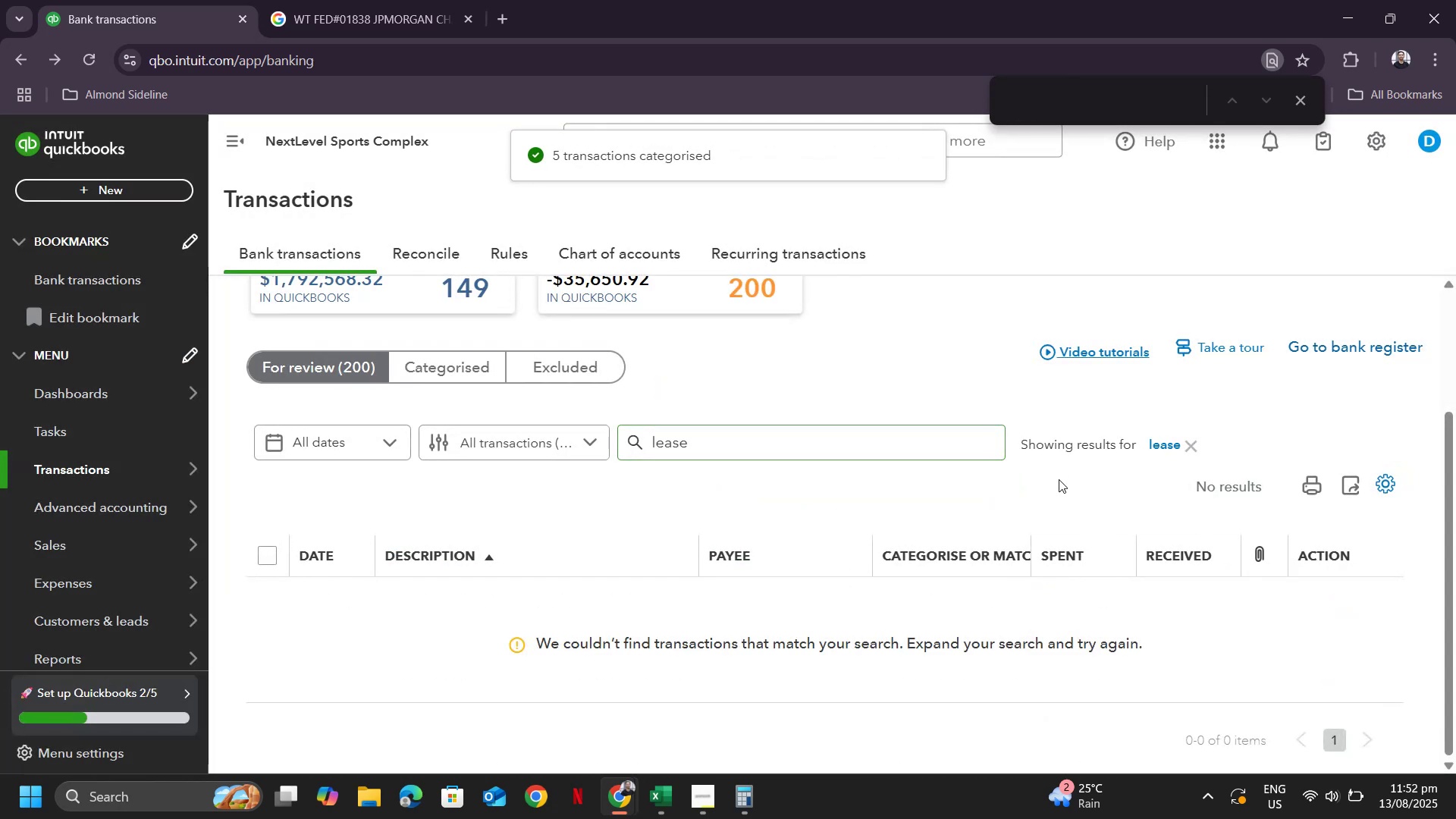 
left_click([1192, 447])
 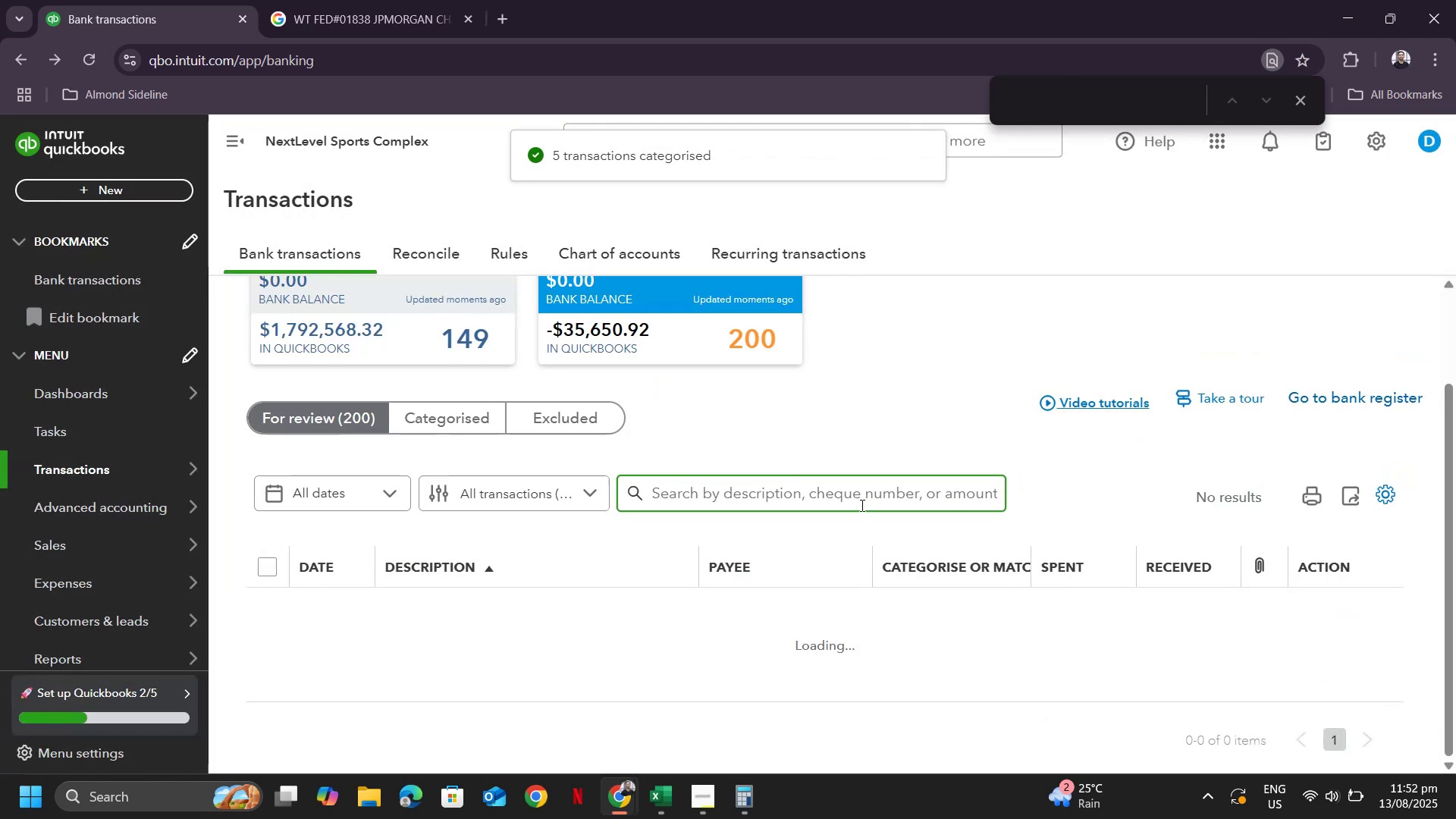 
scroll: coordinate [776, 602], scroll_direction: down, amount: 54.0
 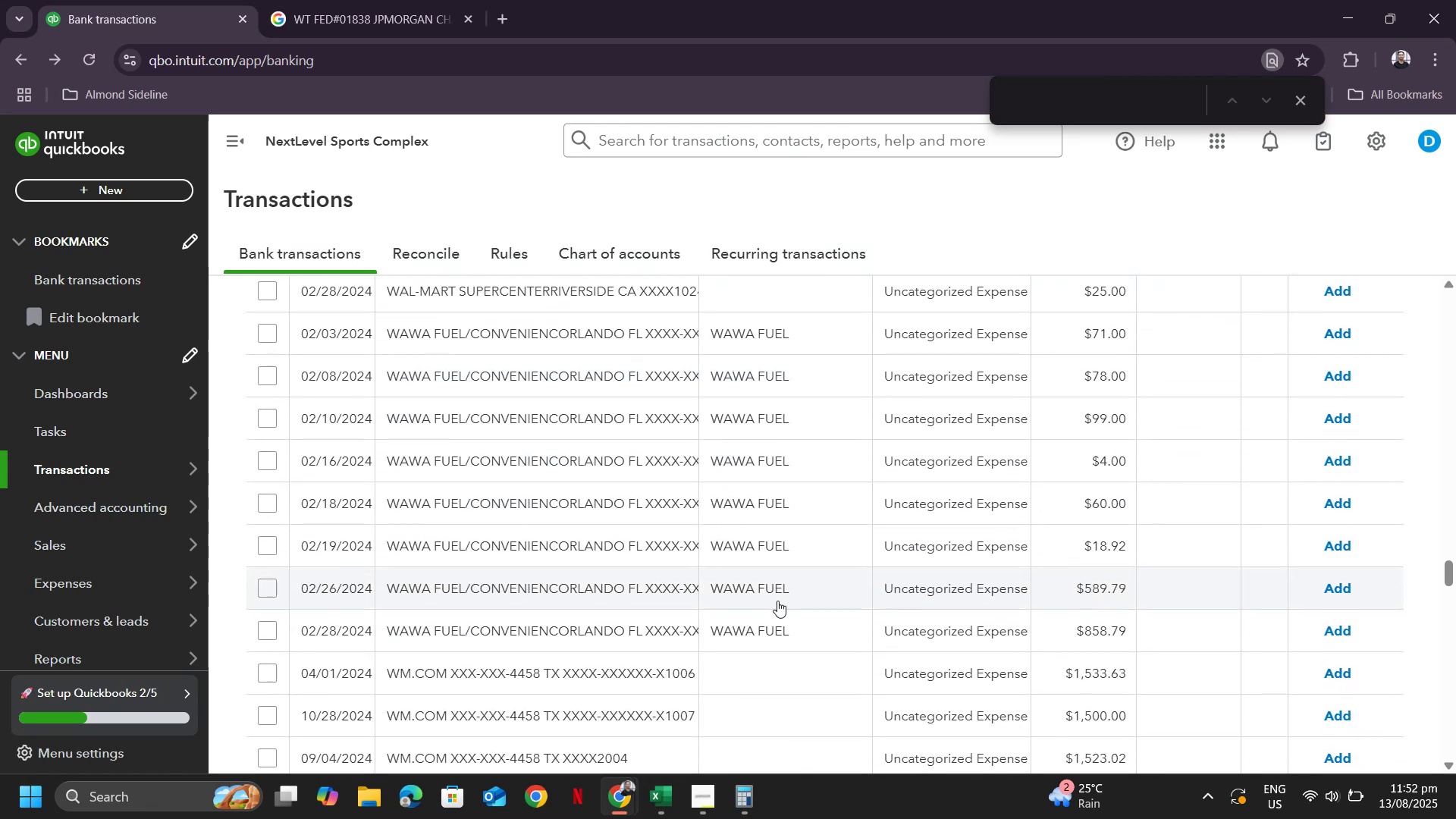 
scroll: coordinate [880, 476], scroll_direction: up, amount: 58.0
 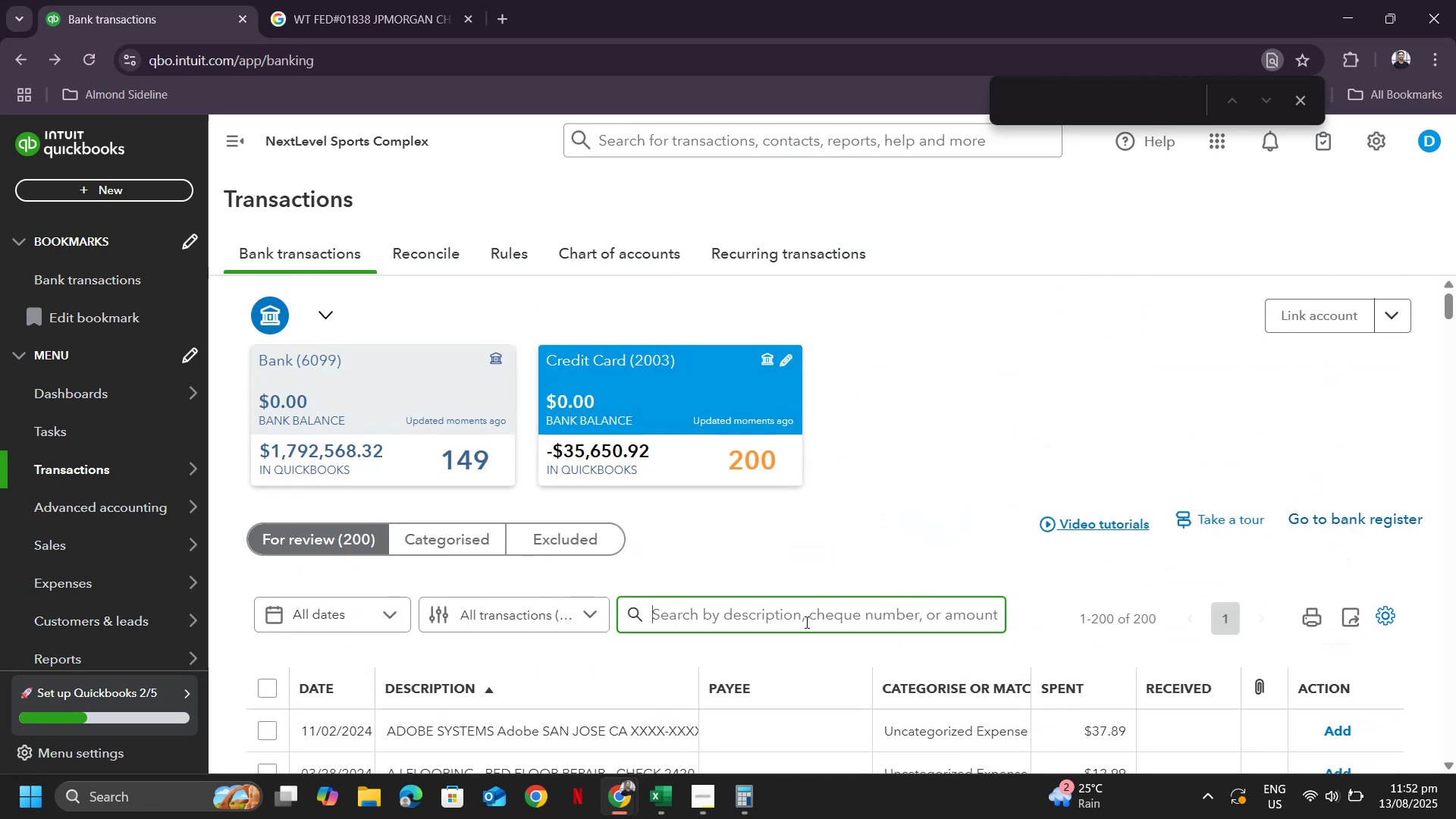 
left_click([805, 622])
 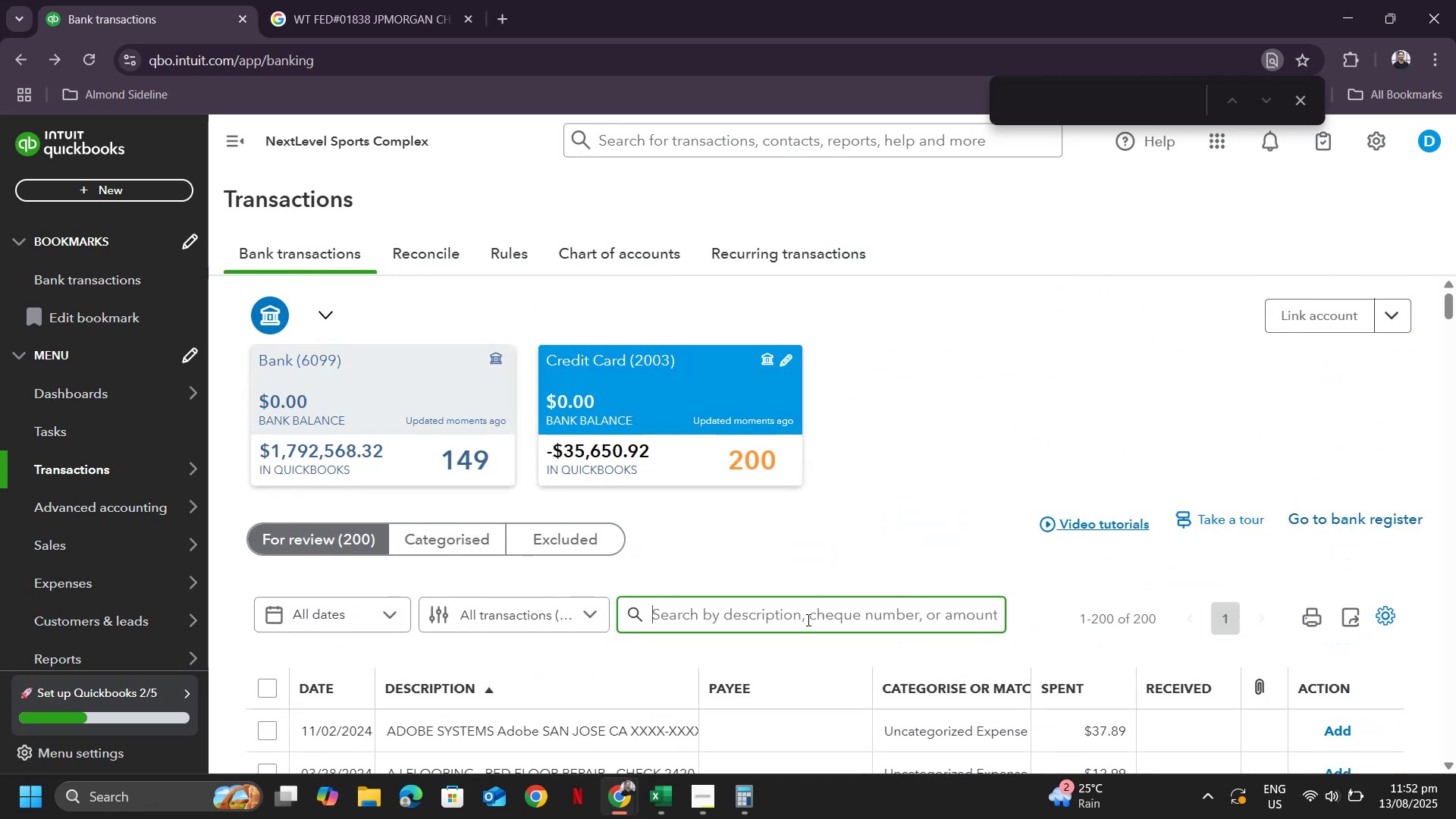 
type(wal-)
 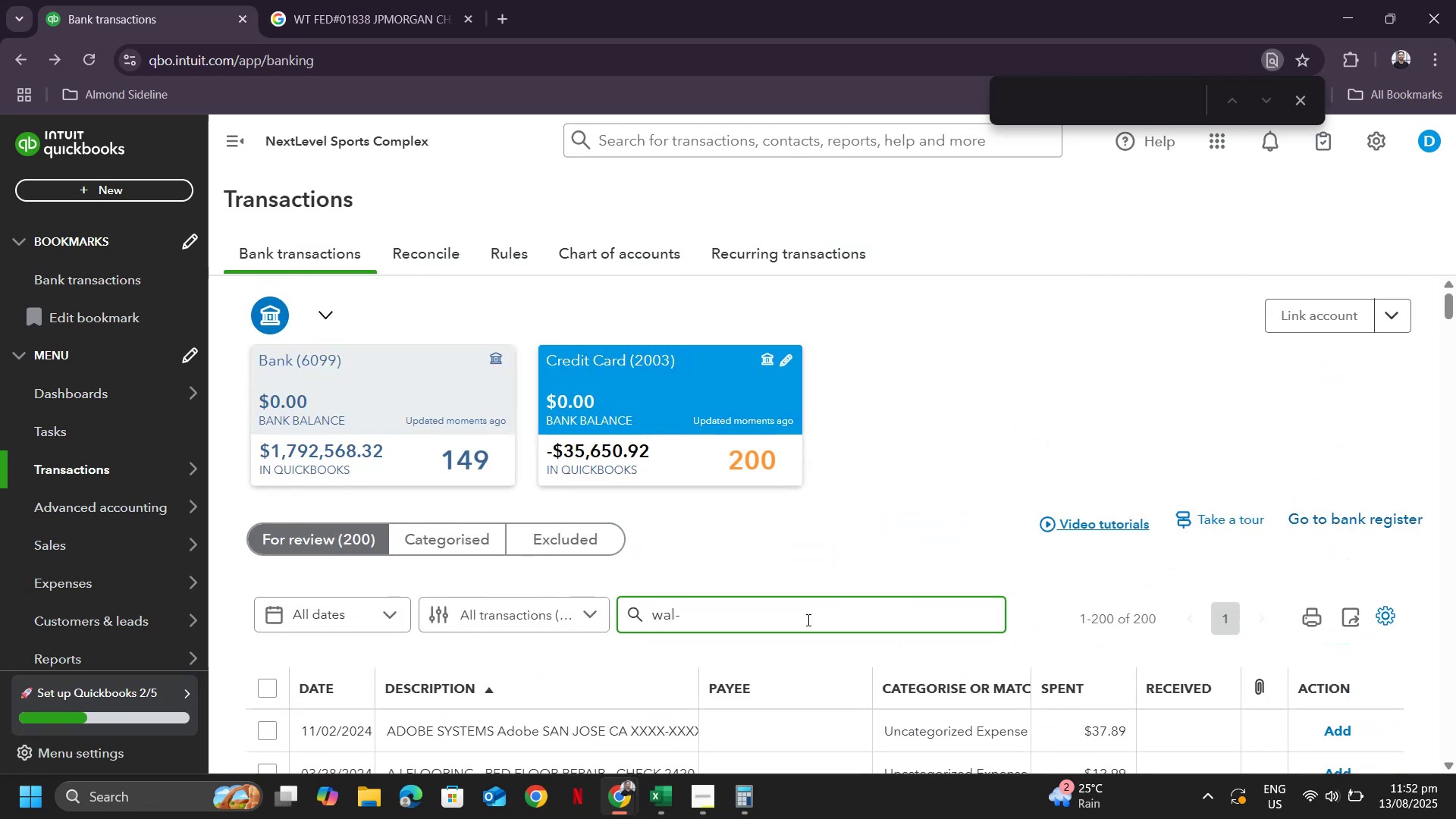 
key(Enter)
 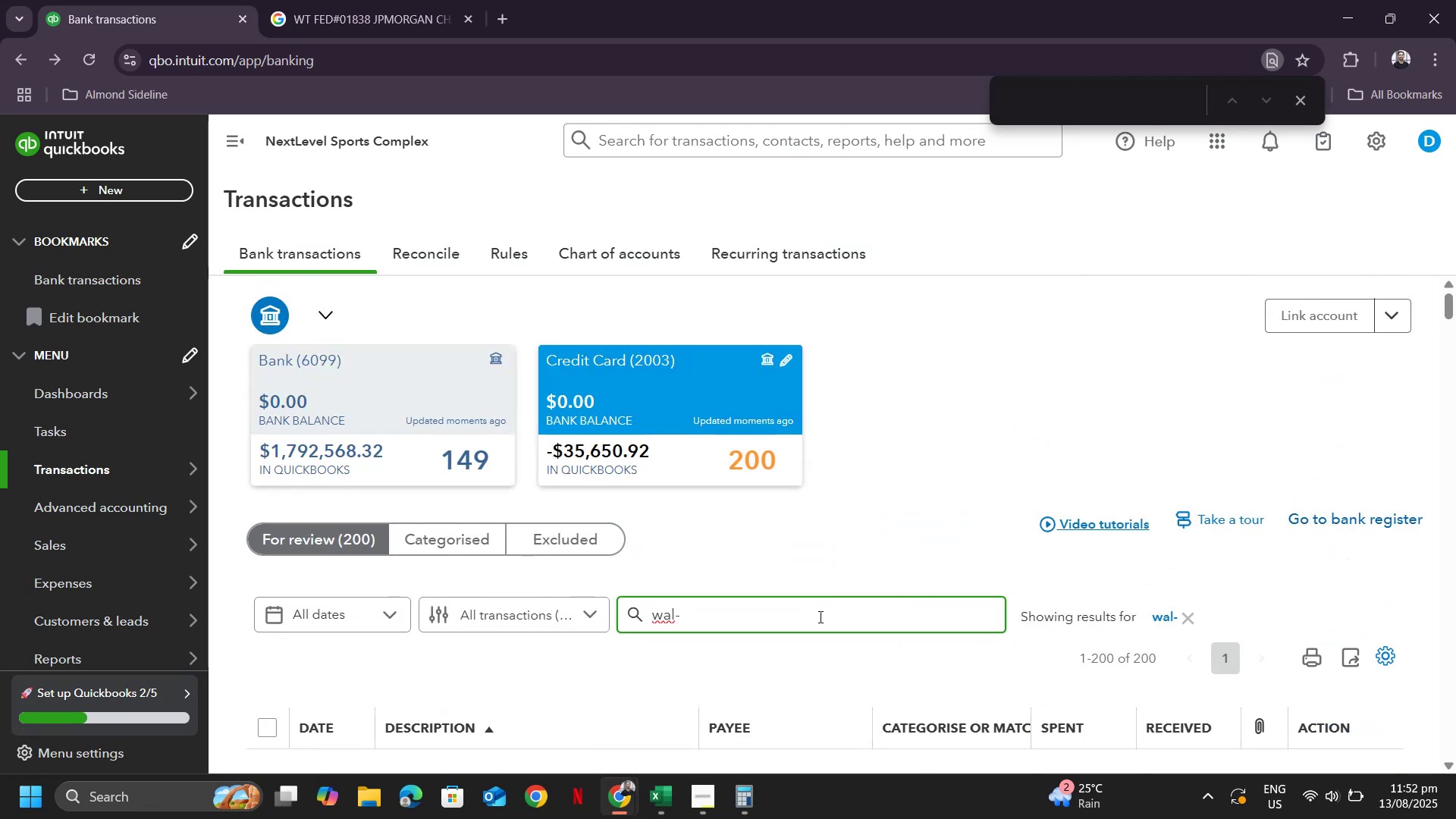 
scroll: coordinate [723, 491], scroll_direction: down, amount: 6.0
 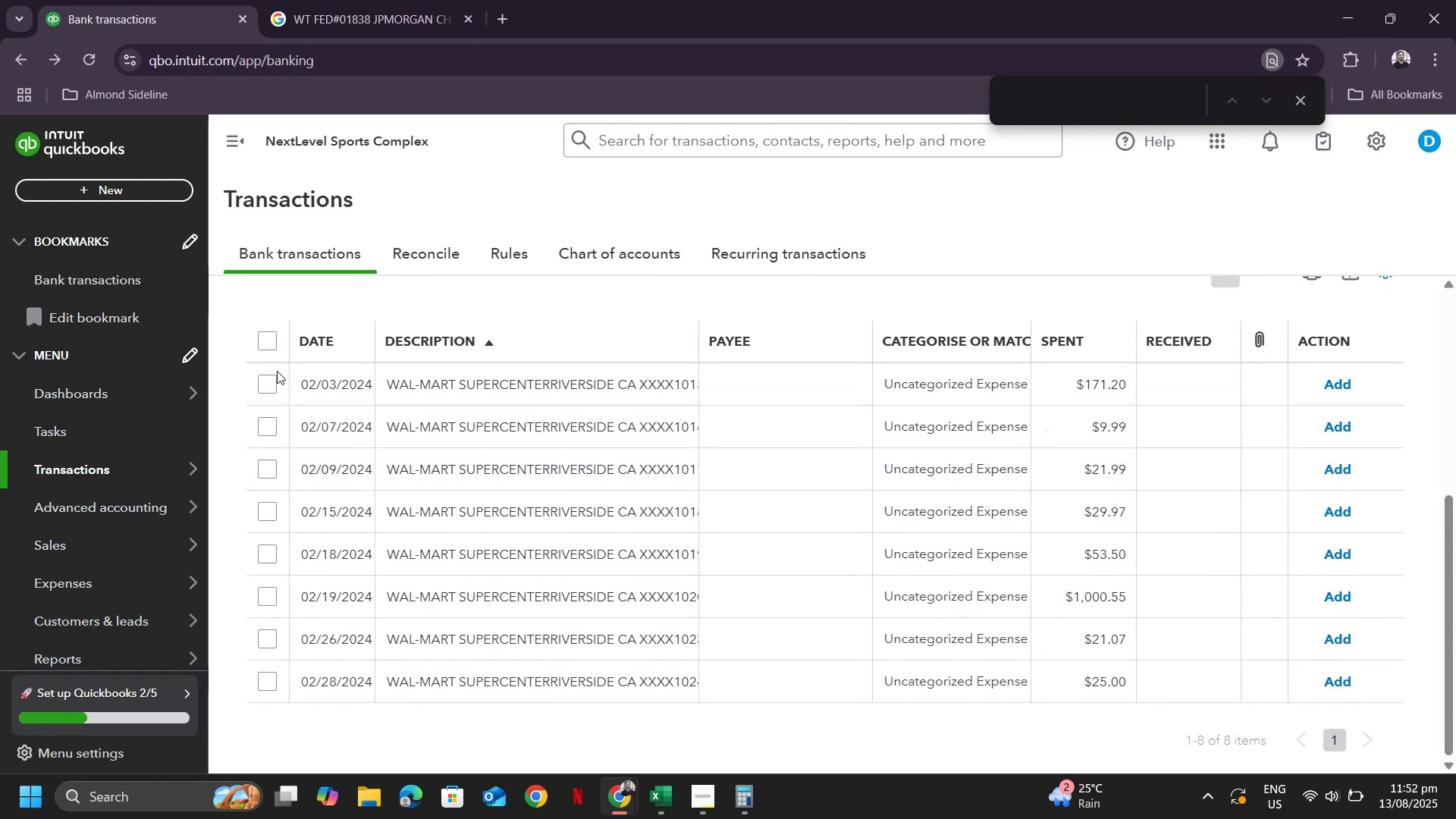 
left_click([265, 337])
 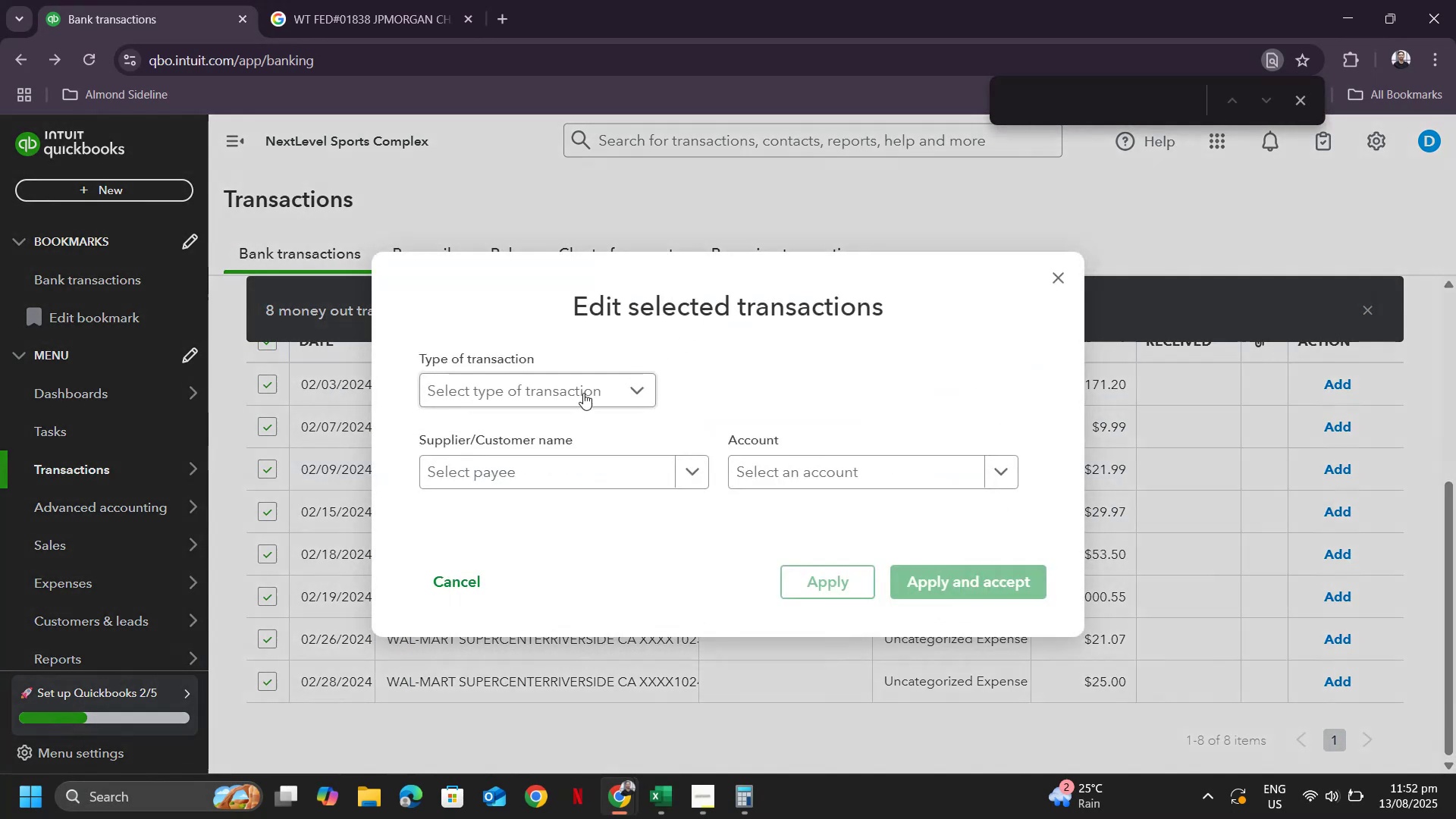 
left_click_drag(start_coordinate=[519, 462], to_coordinate=[516, 467])
 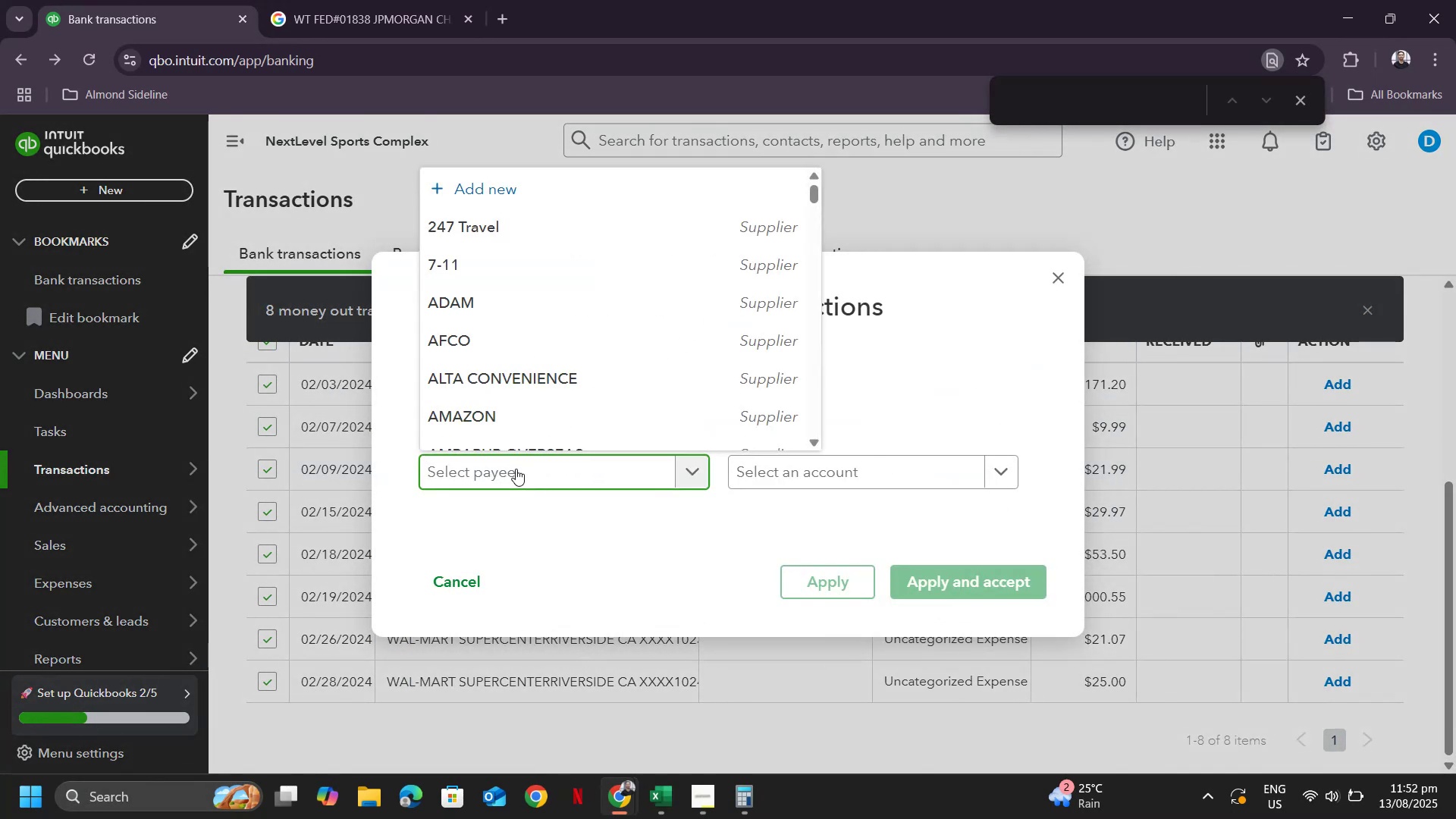 
type(wal)
 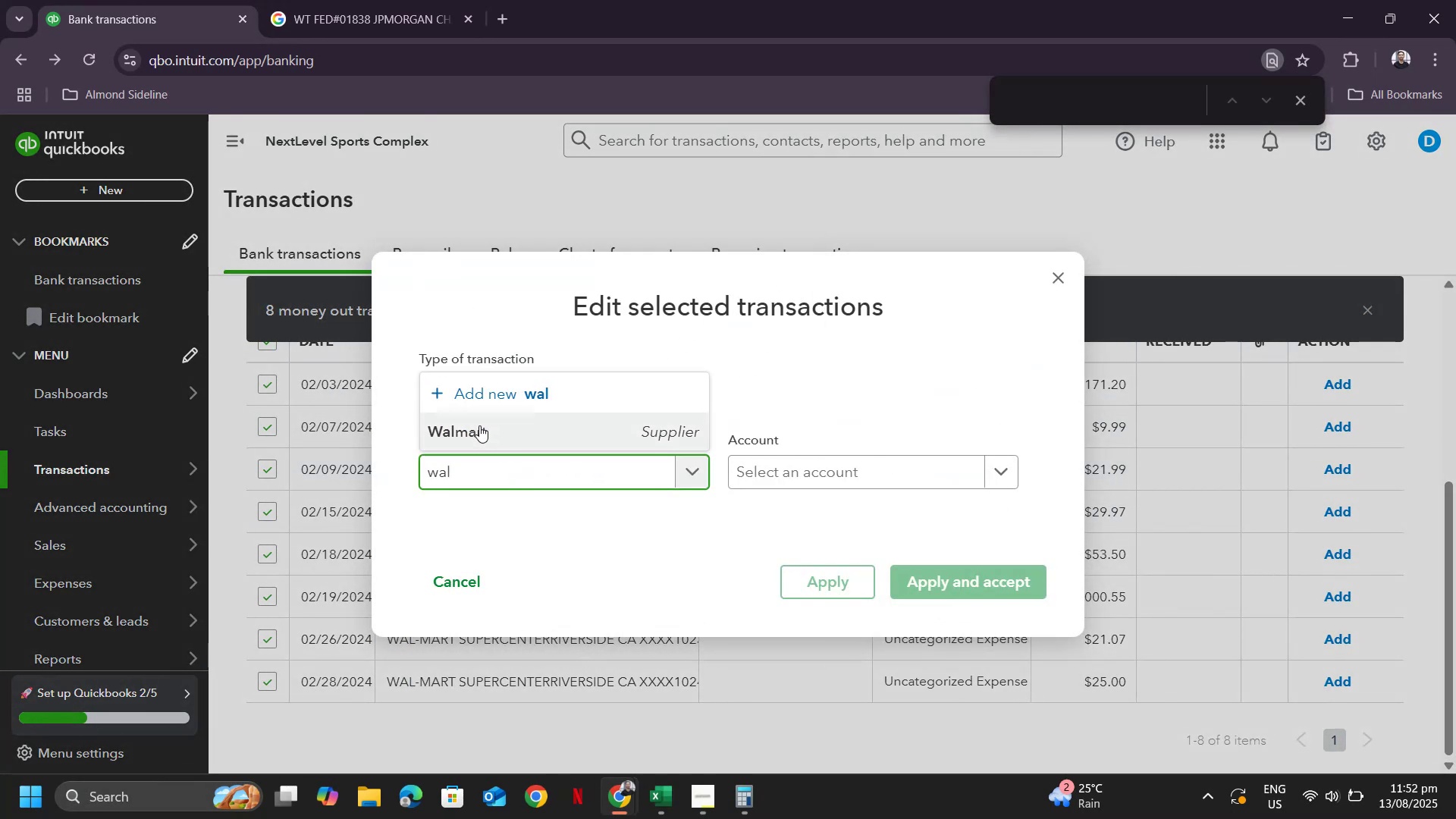 
left_click([478, 434])
 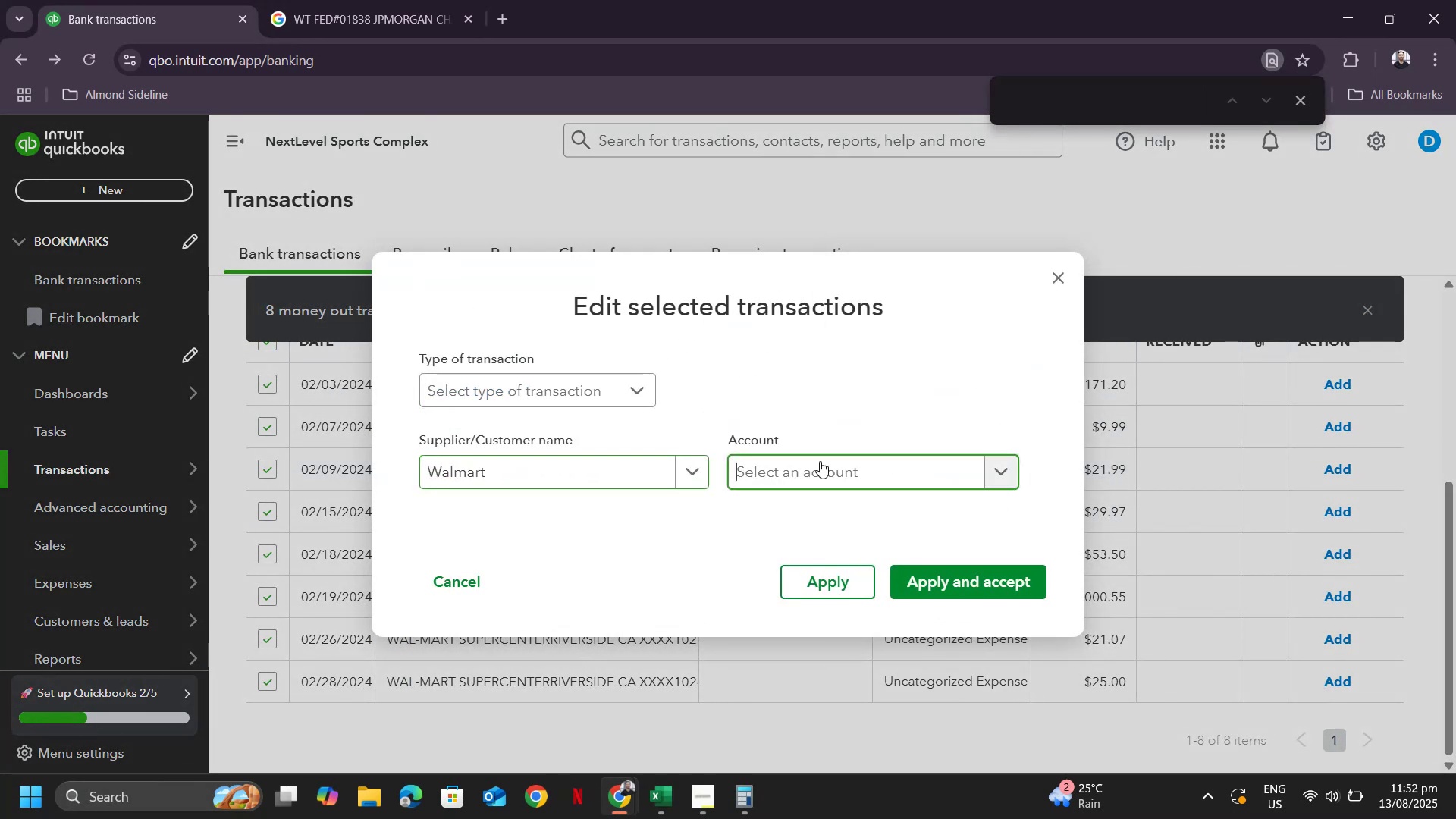 
double_click([820, 461])
 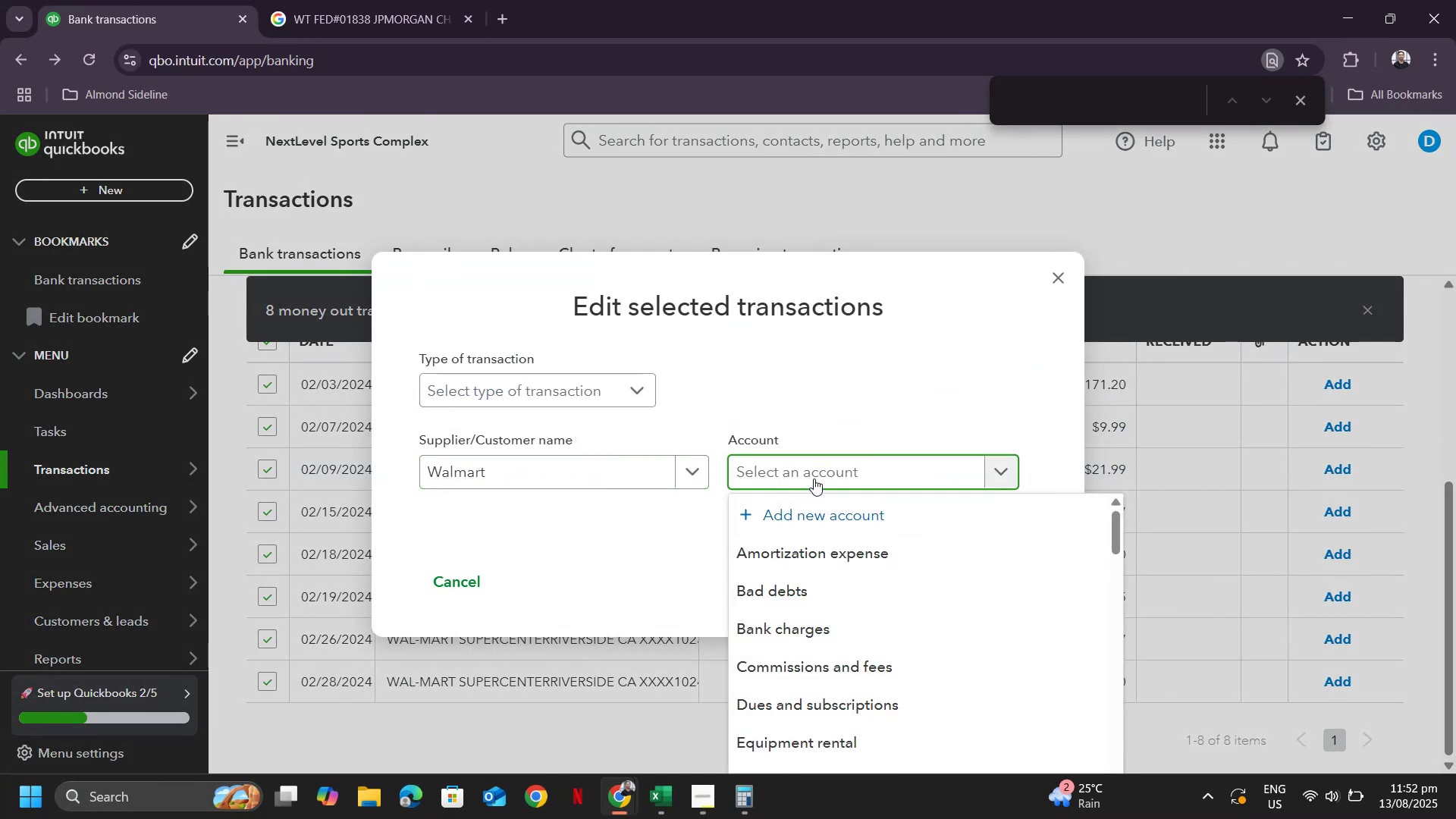 
scroll: coordinate [897, 649], scroll_direction: down, amount: 7.0
 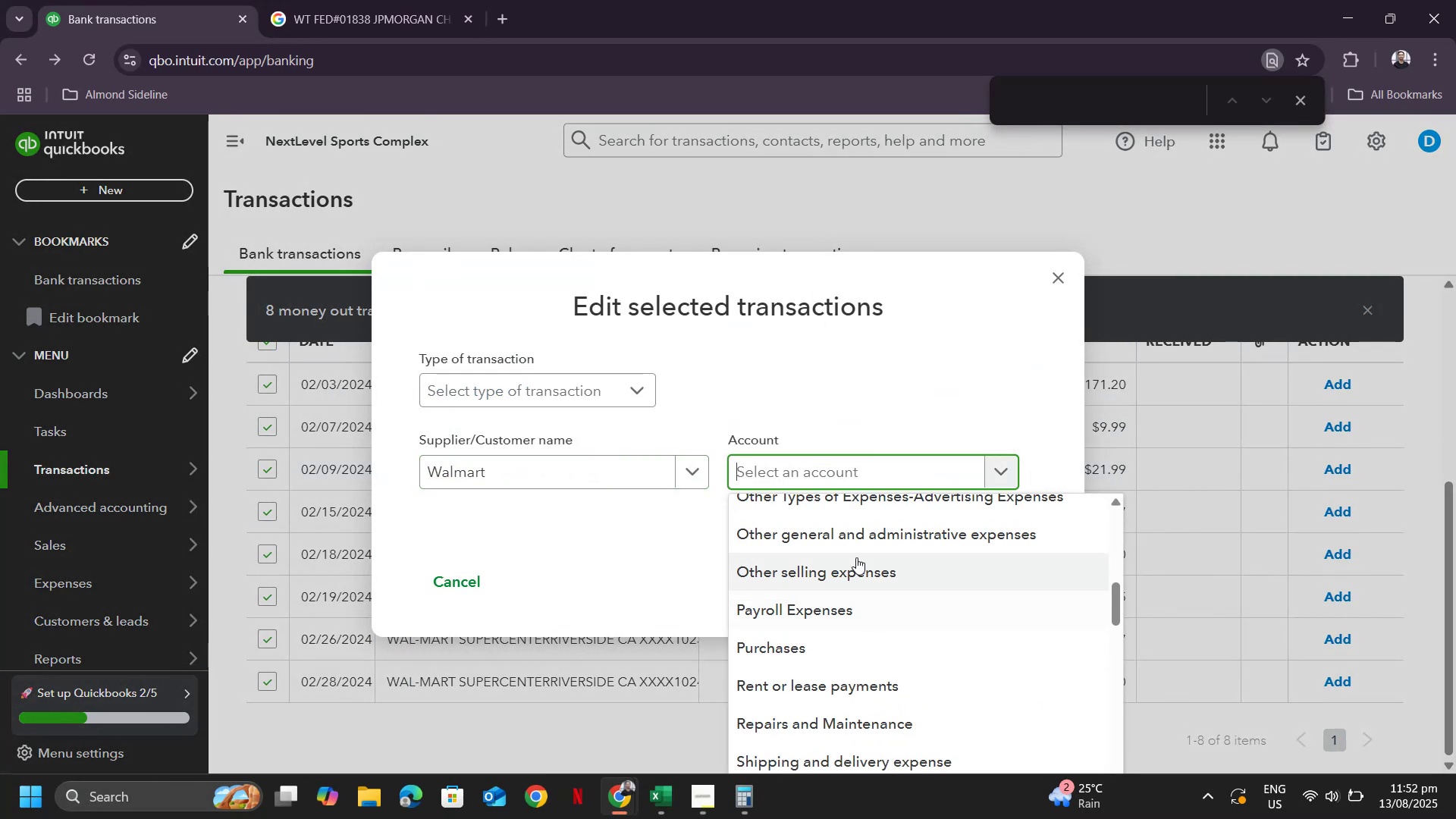 
left_click([847, 535])
 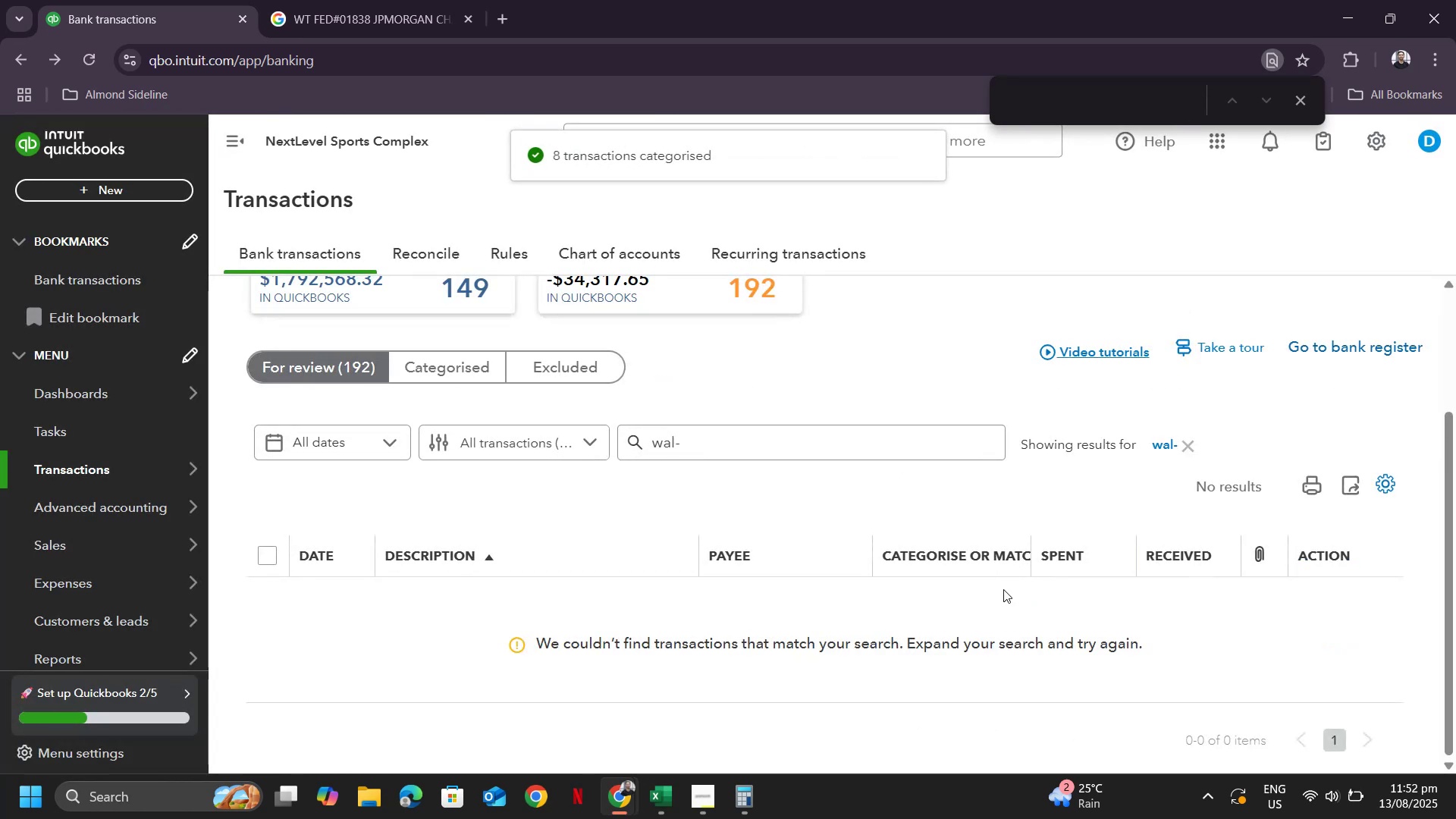 
left_click([1188, 442])
 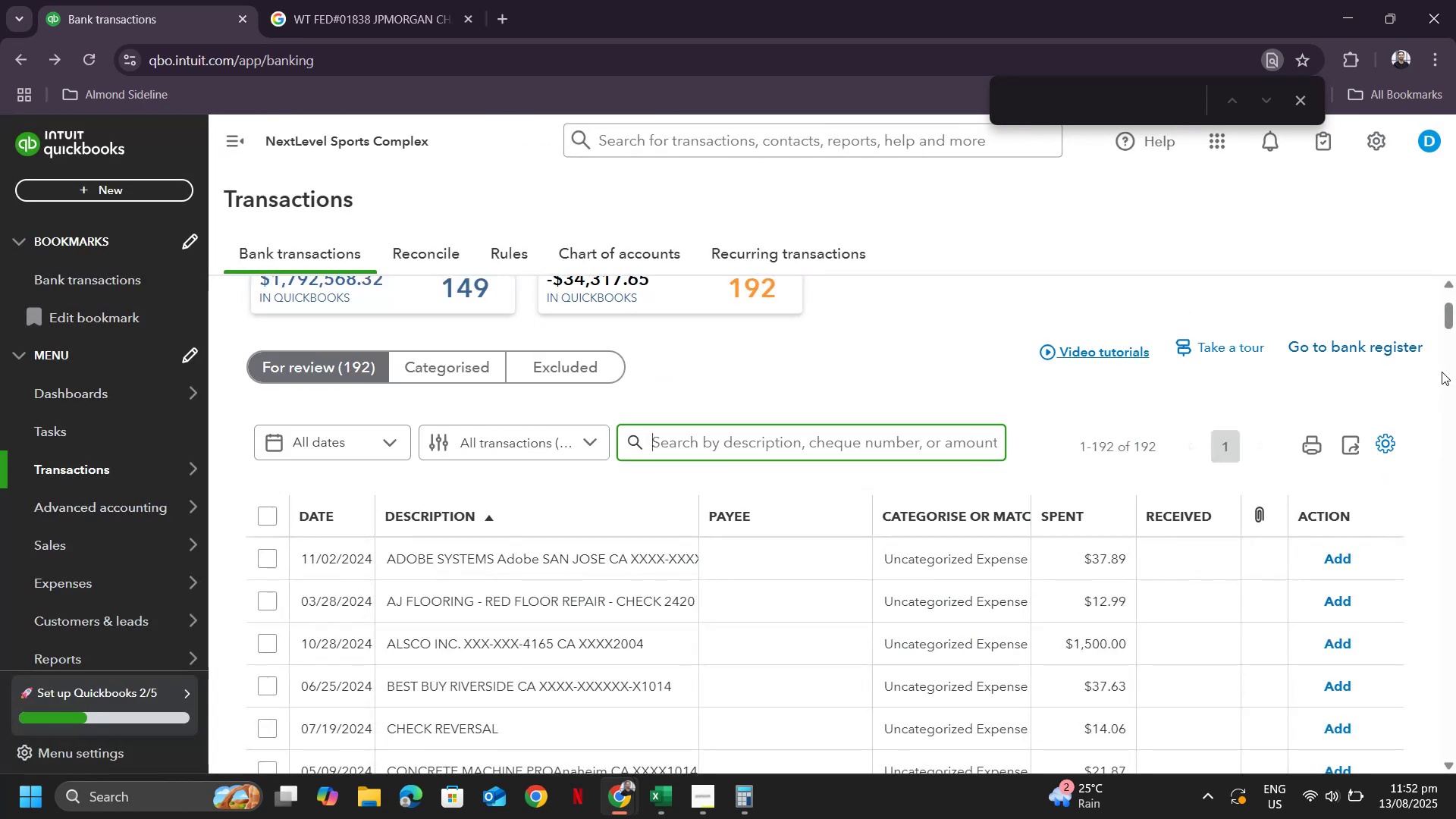 
left_click_drag(start_coordinate=[1451, 315], to_coordinate=[1454, 723])
 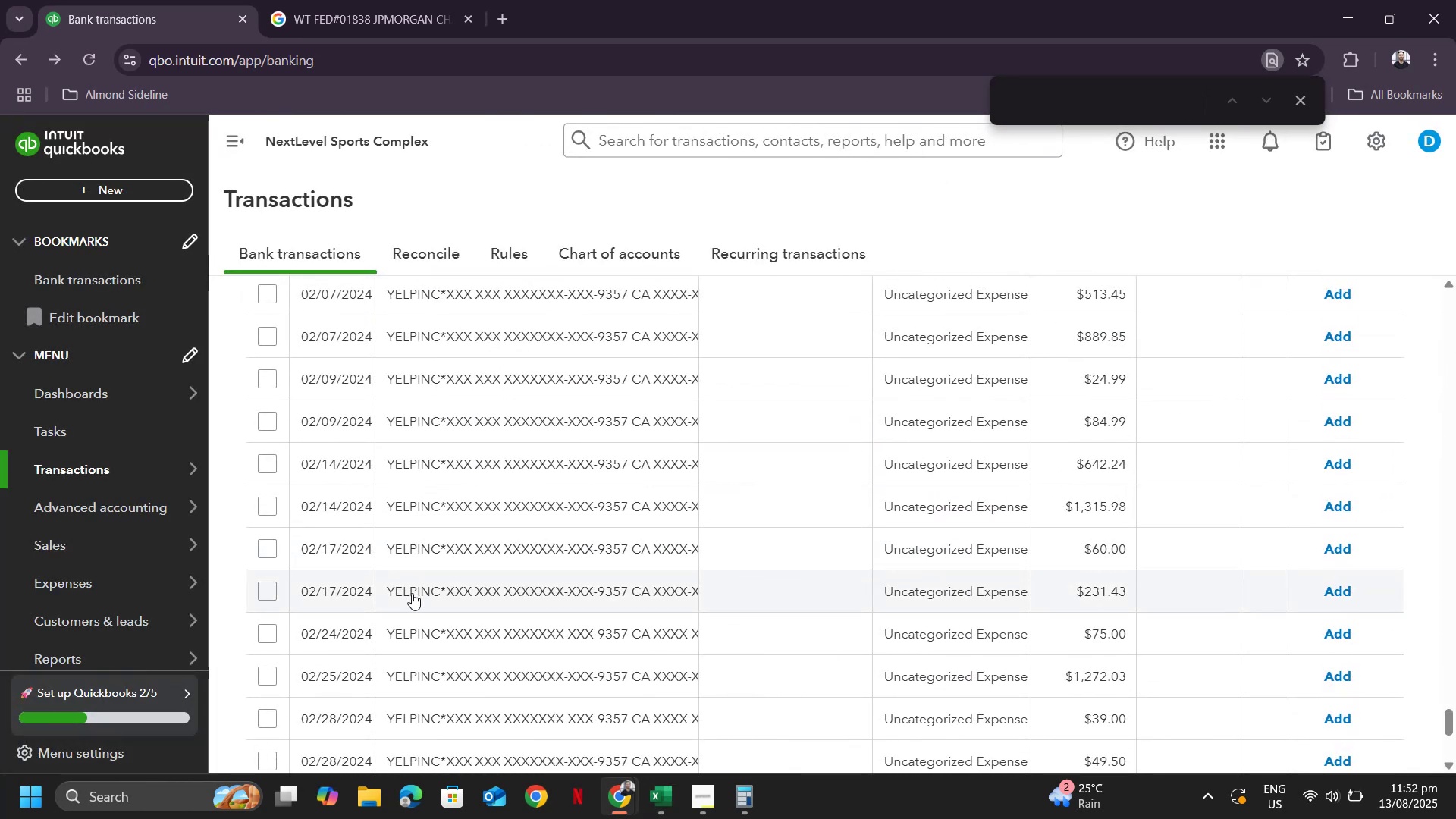 
left_click([420, 594])
 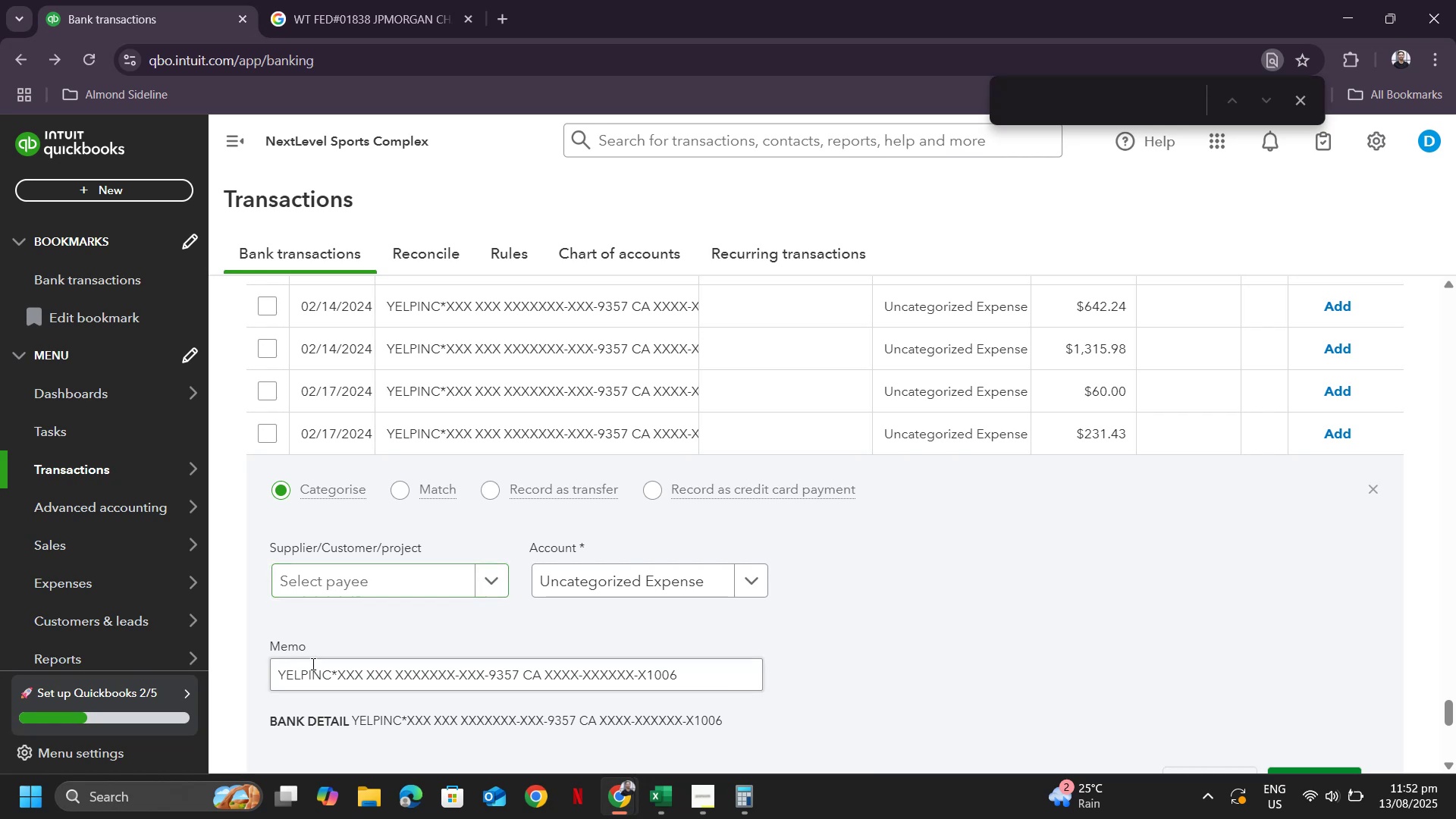 
left_click_drag(start_coordinate=[308, 676], to_coordinate=[271, 674])
 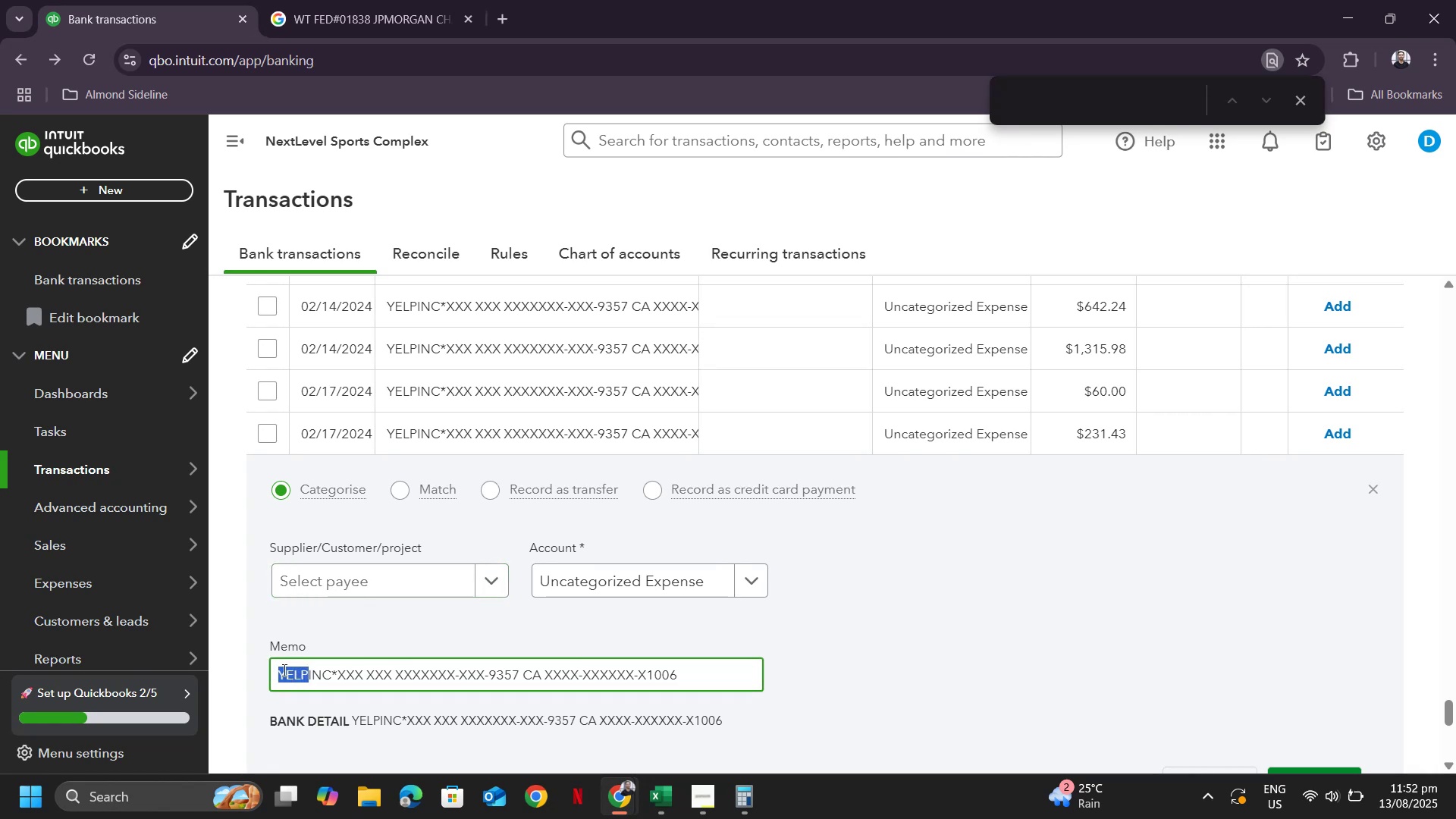 
key(Control+ControlLeft)
 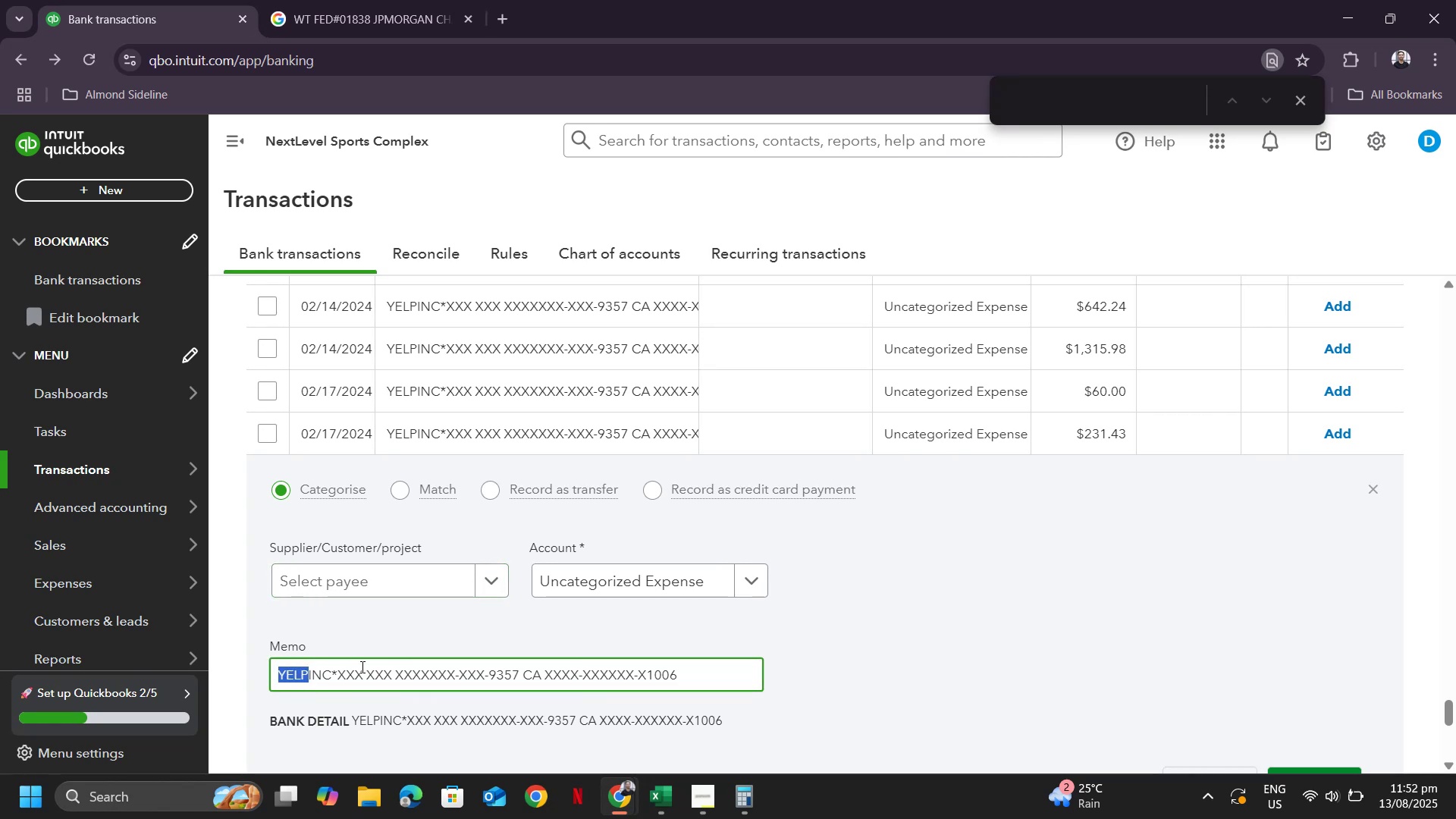 
key(Control+C)
 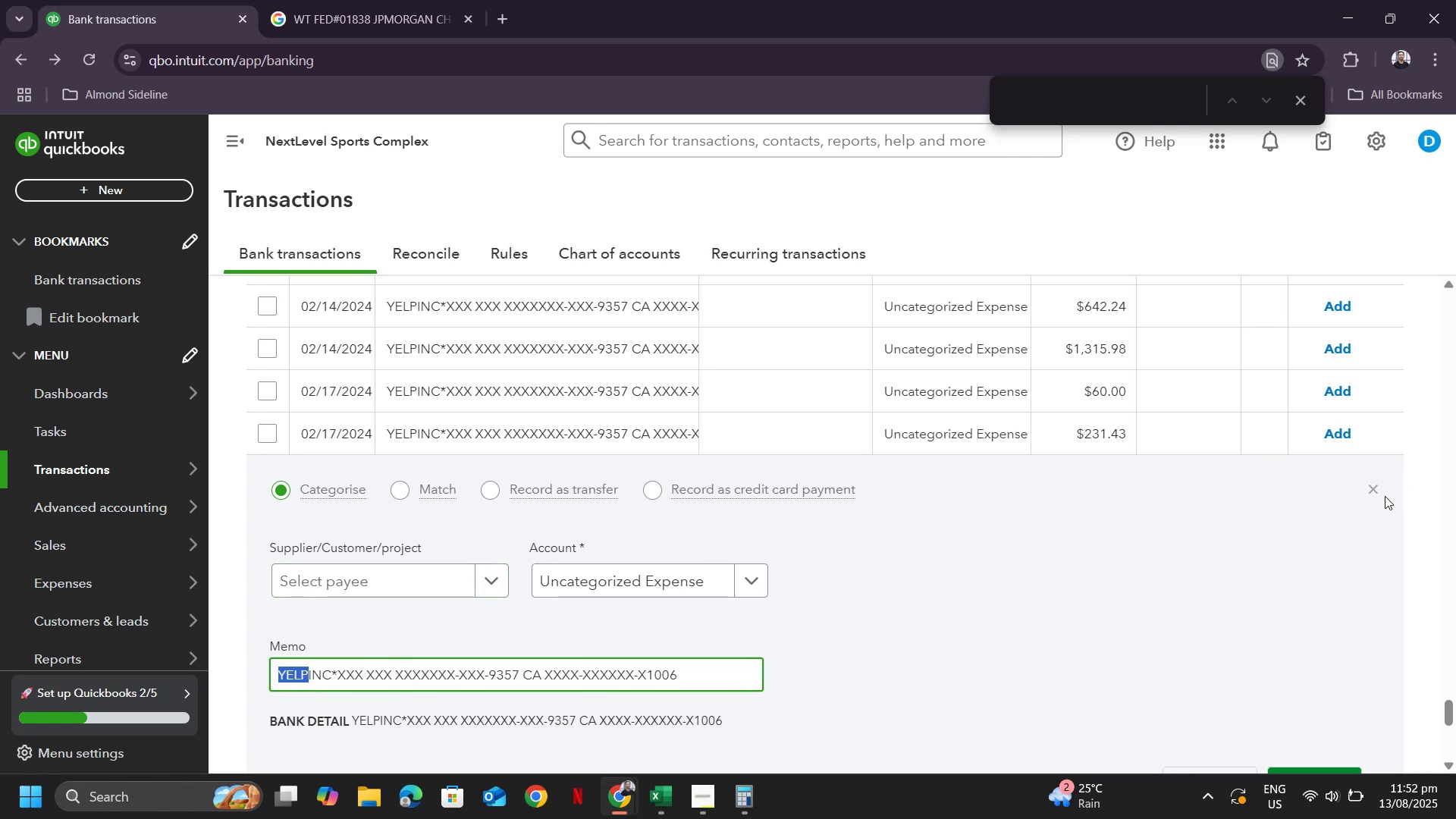 
left_click([1372, 490])
 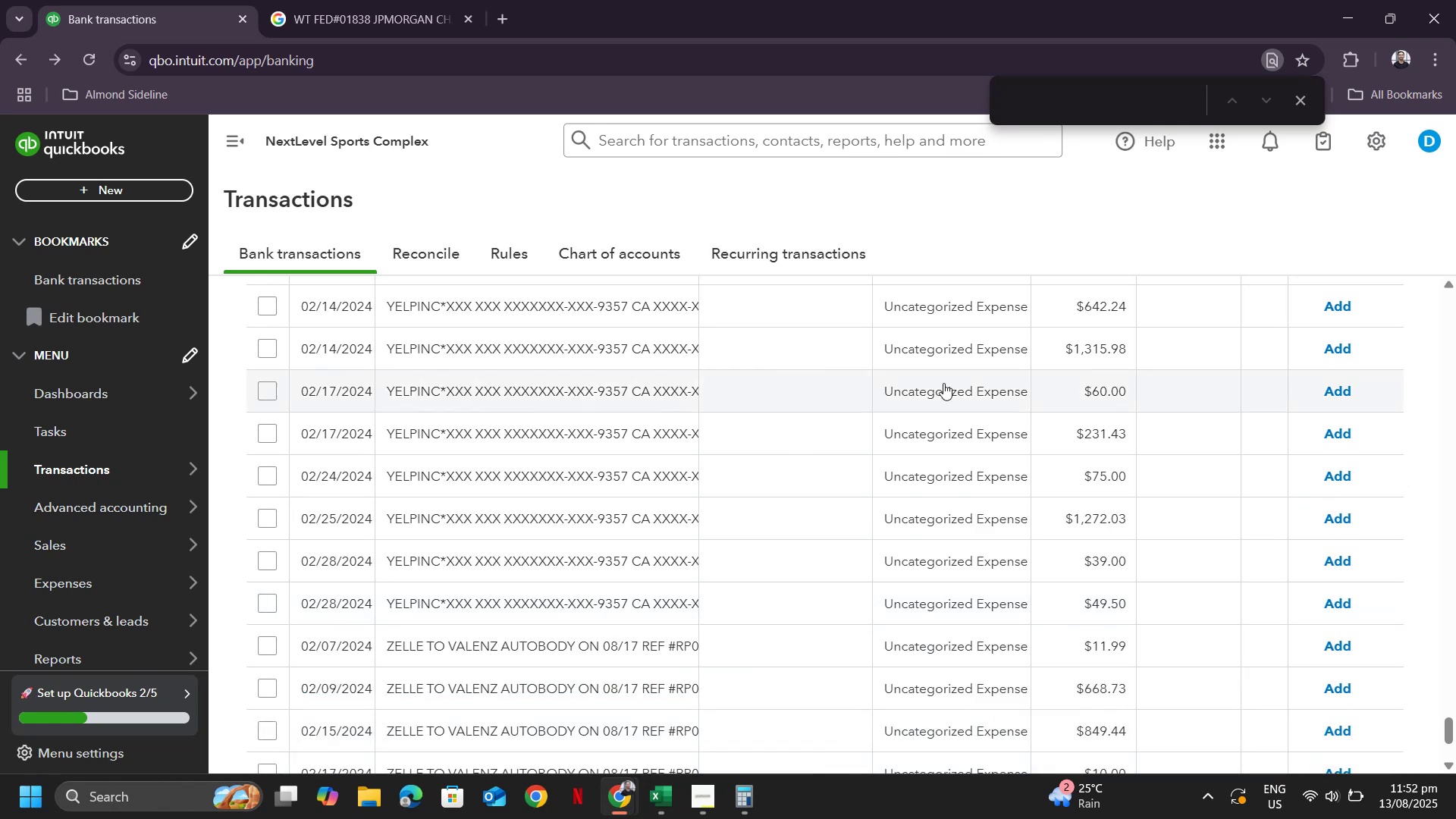 
scroll: coordinate [1362, 668], scroll_direction: up, amount: 9.0
 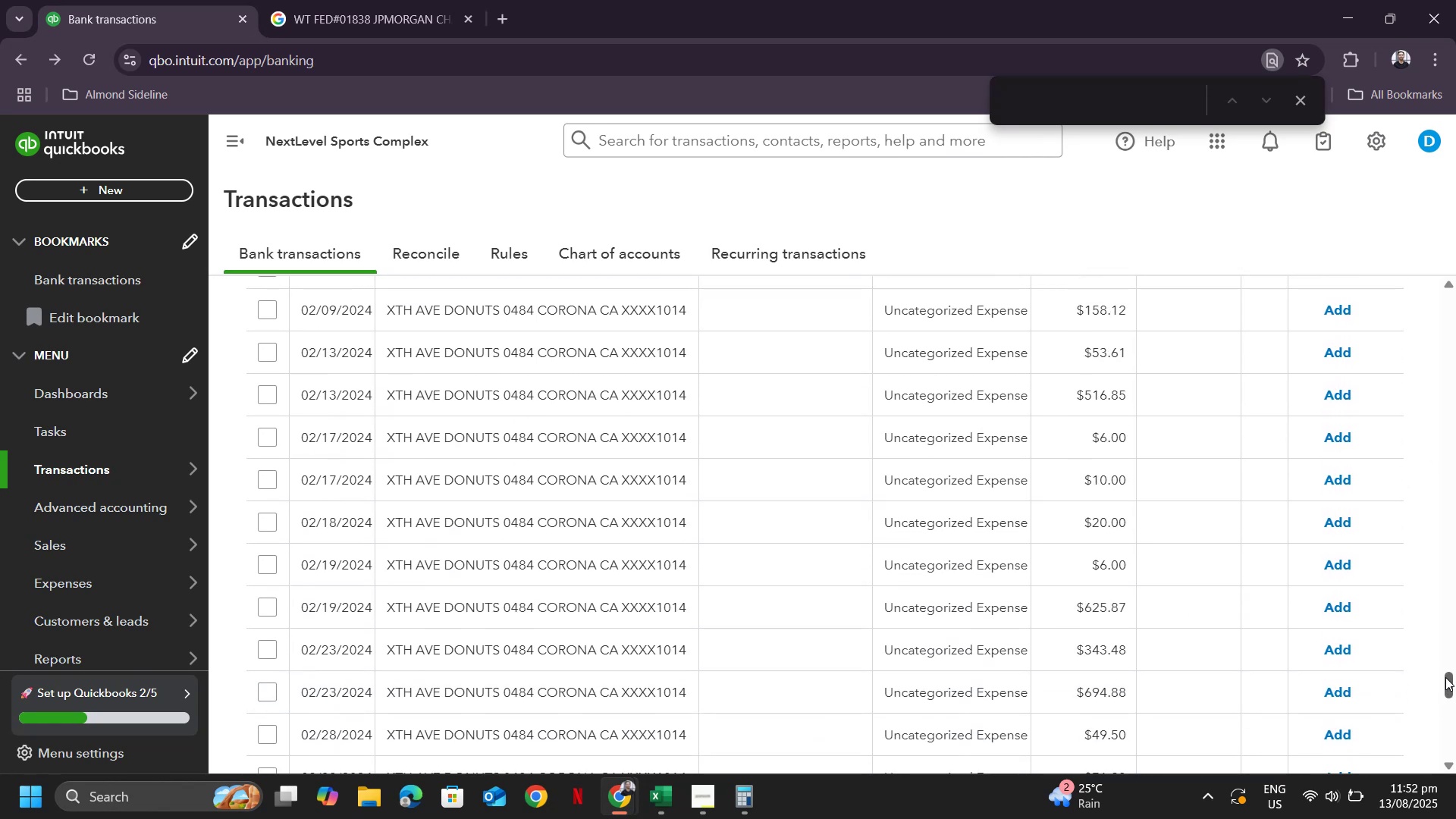 
left_click_drag(start_coordinate=[1446, 677], to_coordinate=[1427, 251])
 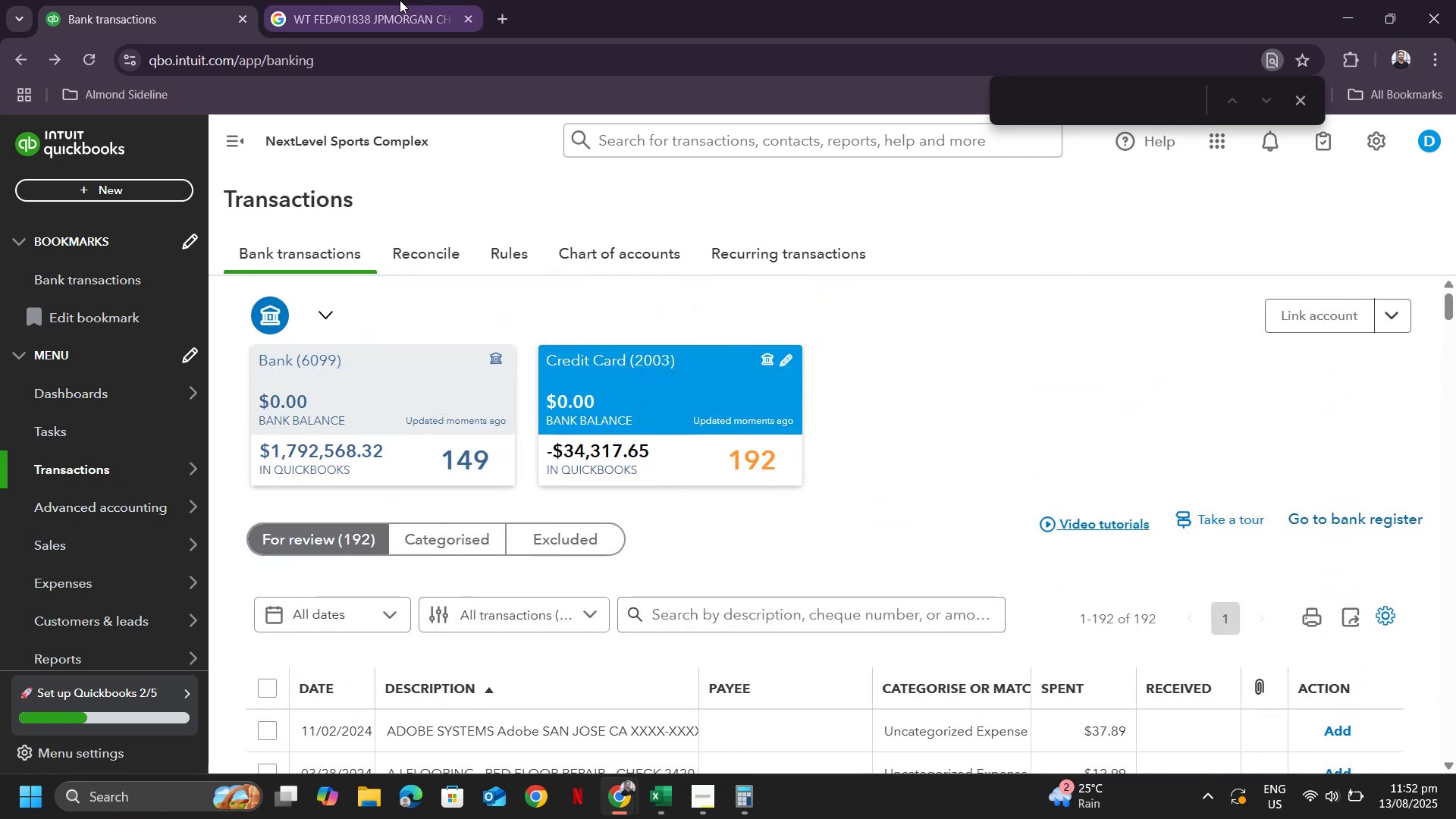 
left_click([388, 0])
 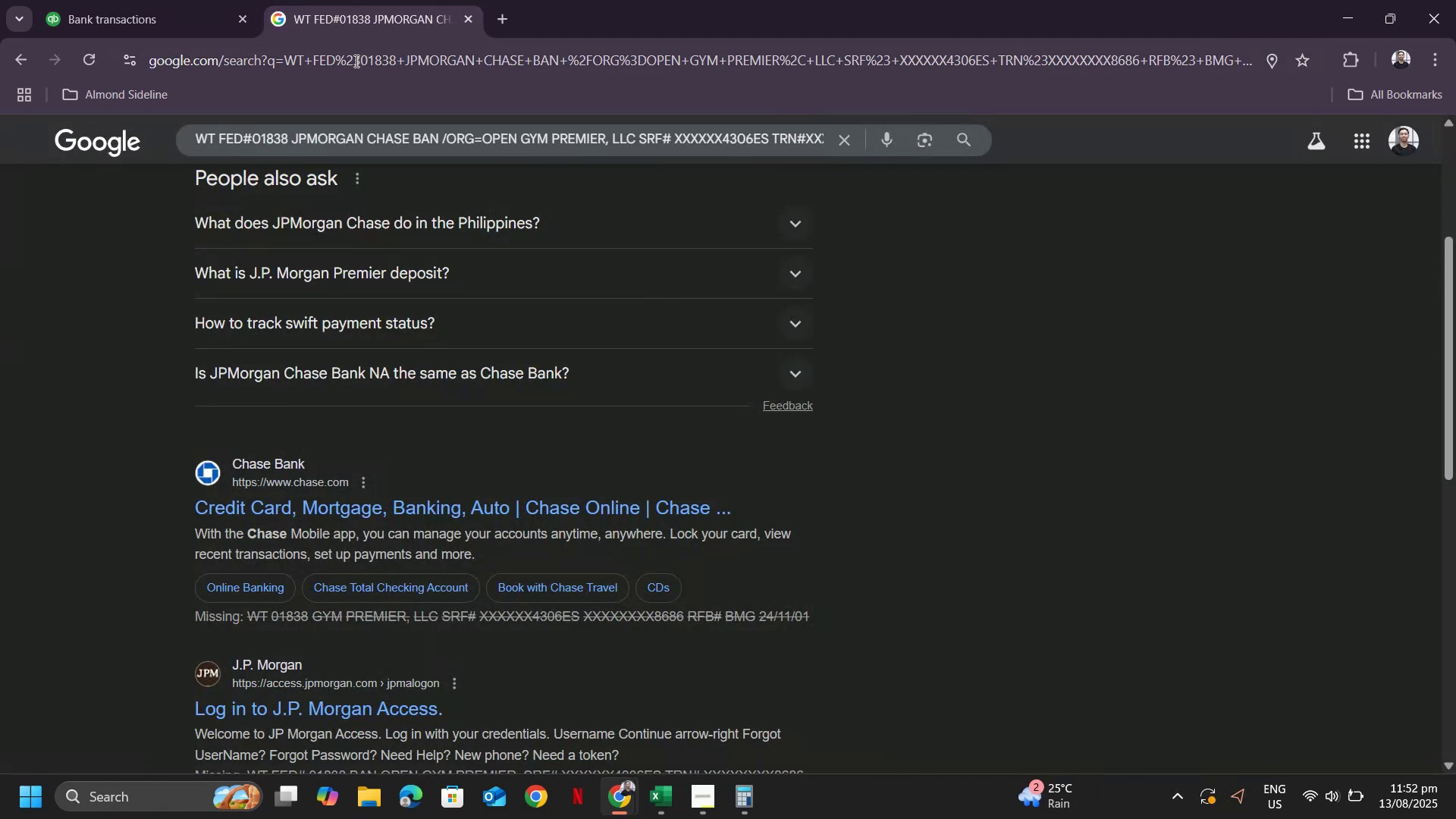 
key(Control+ControlLeft)
 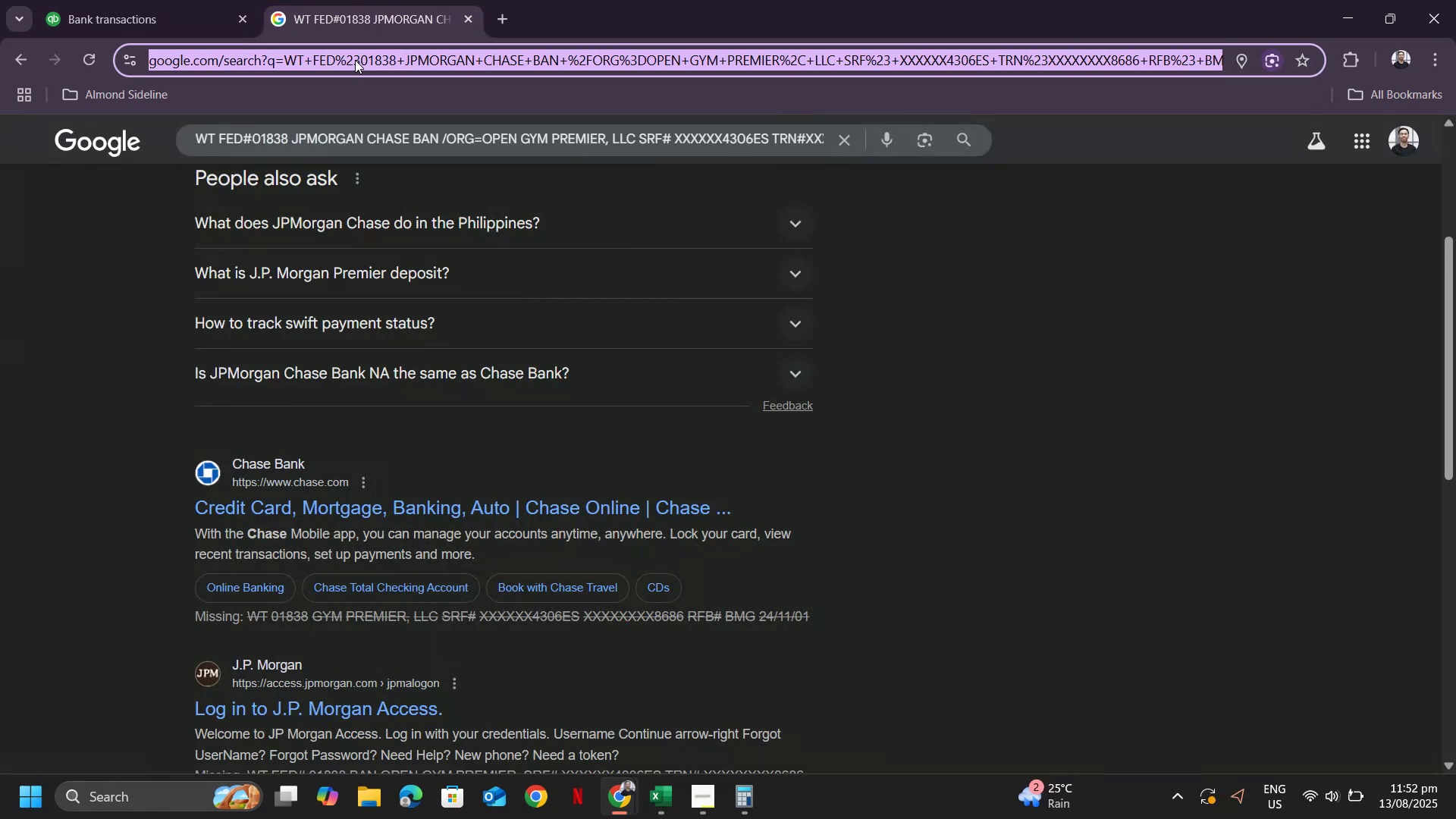 
key(Control+V)
 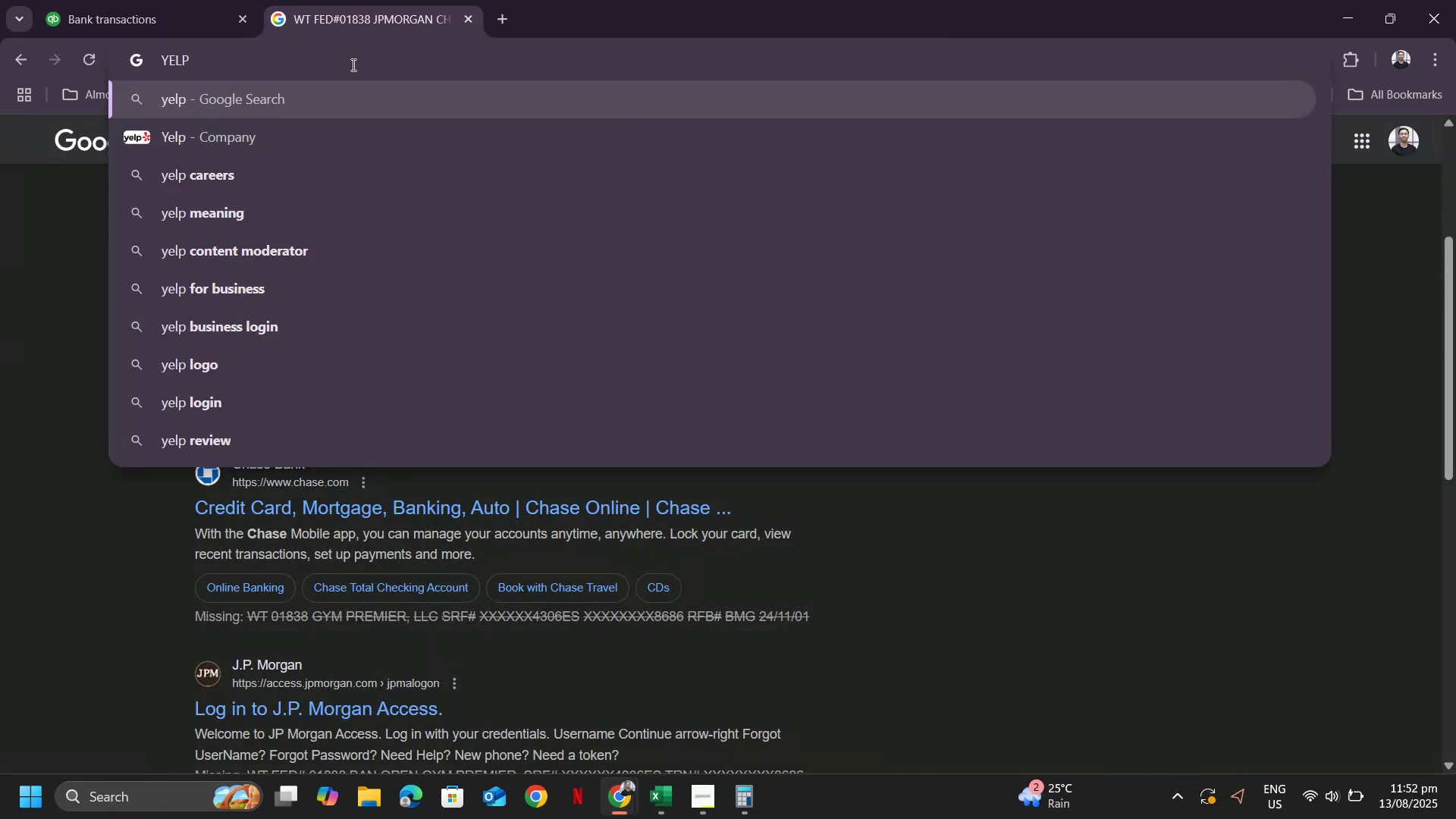 
key(Enter)
 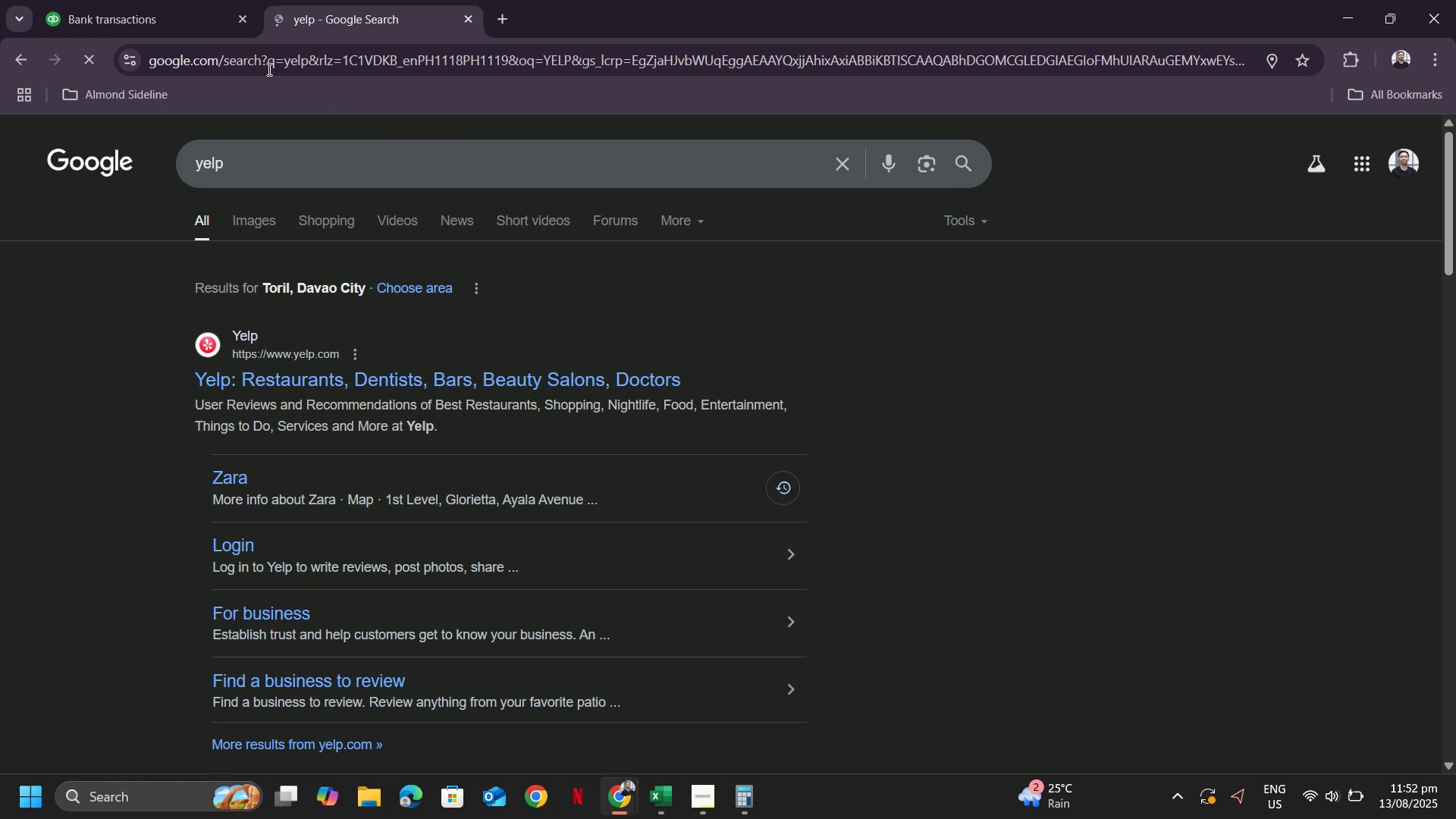 
left_click([133, 0])
 